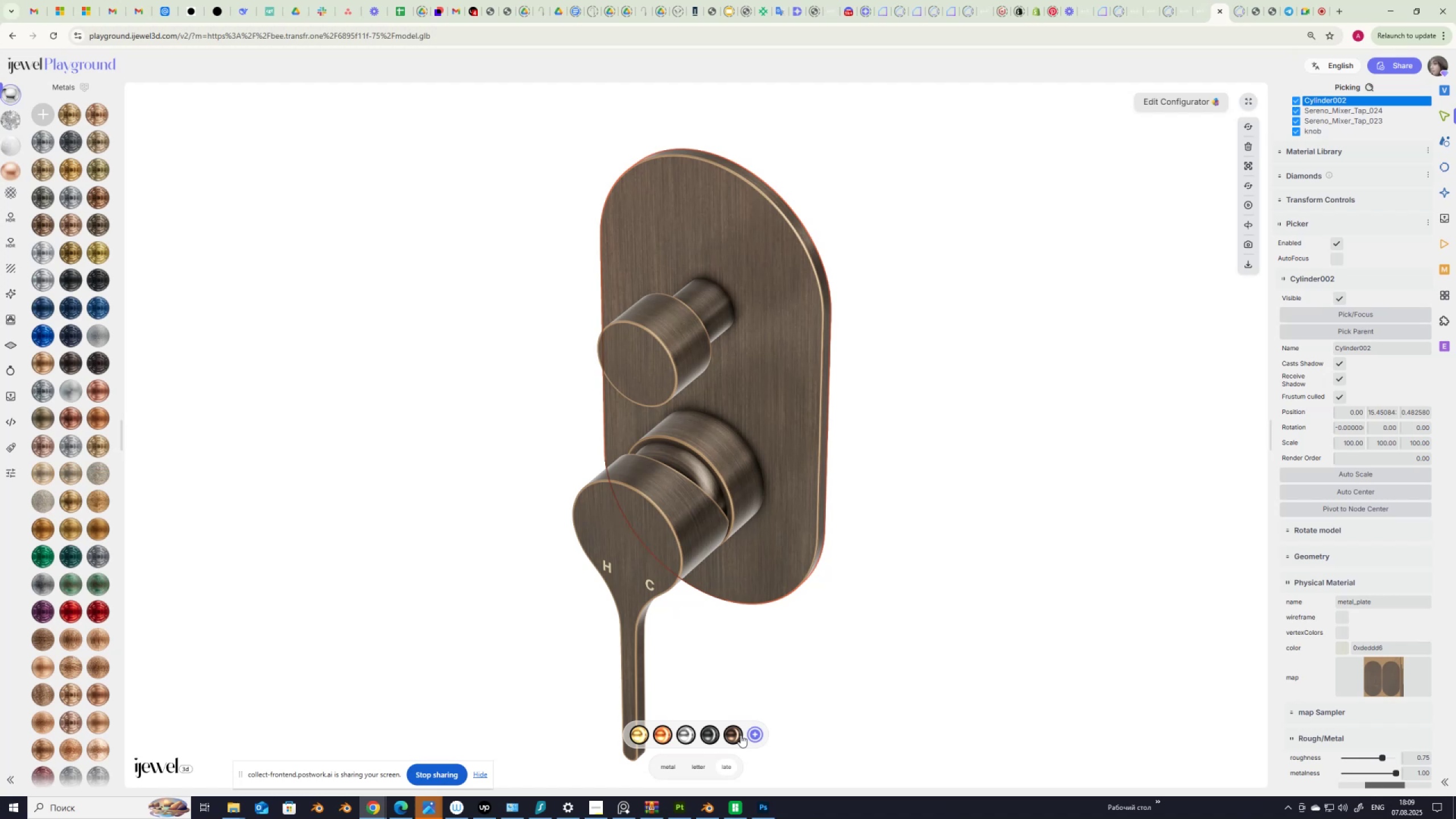 
wait(5.42)
 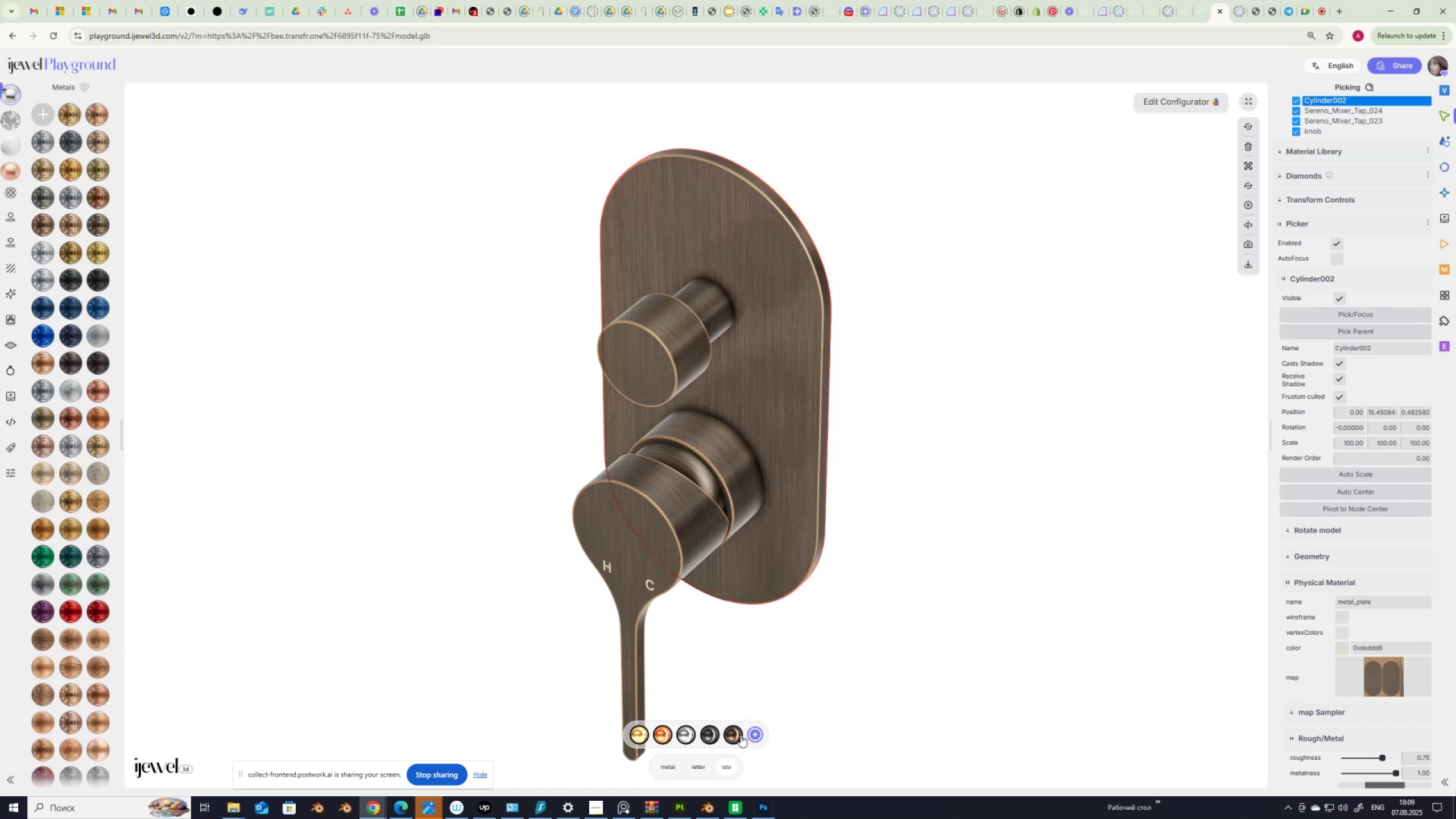 
right_click([718, 732])
 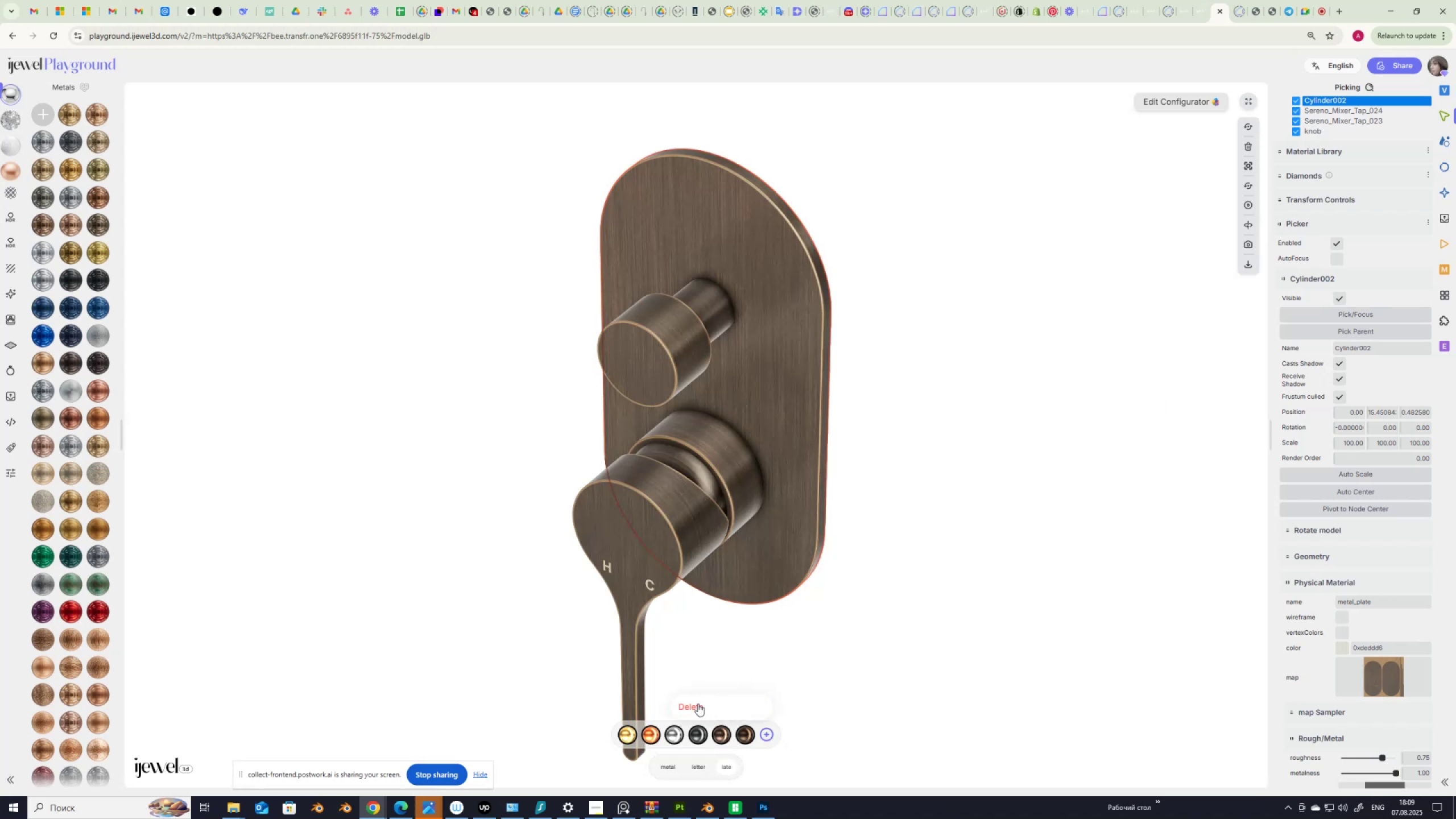 
left_click([698, 704])
 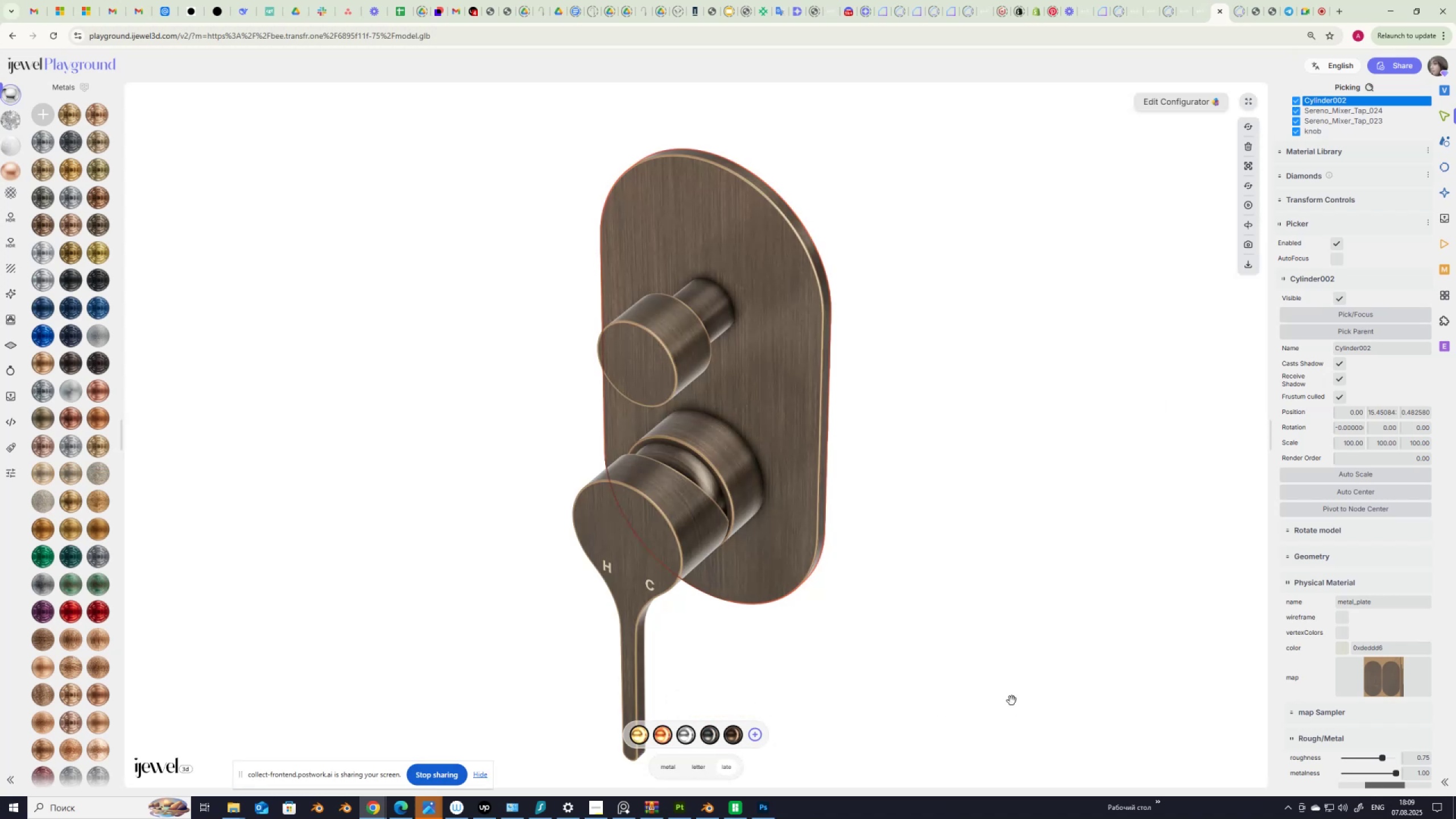 
wait(8.26)
 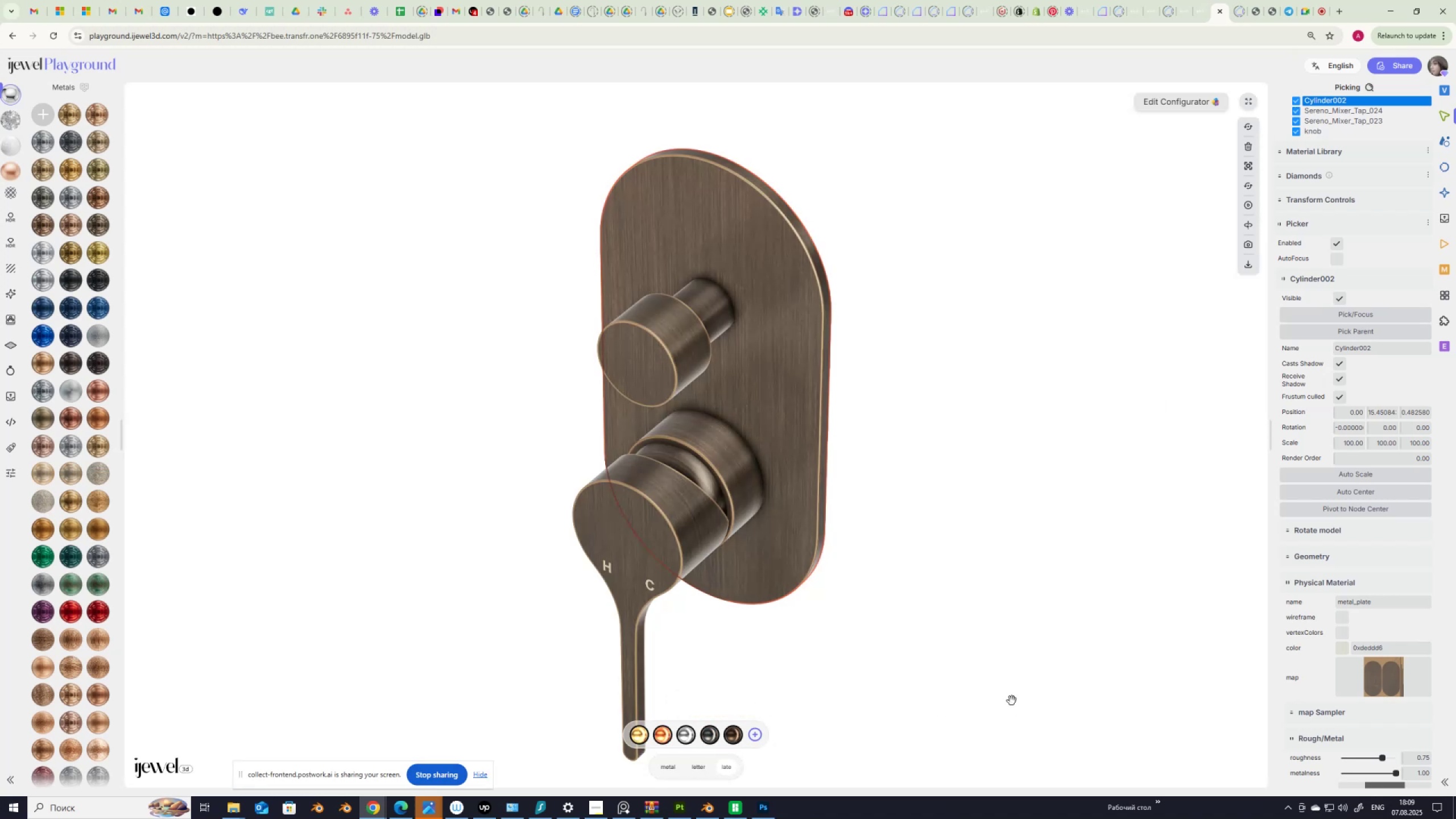 
left_click([623, 809])
 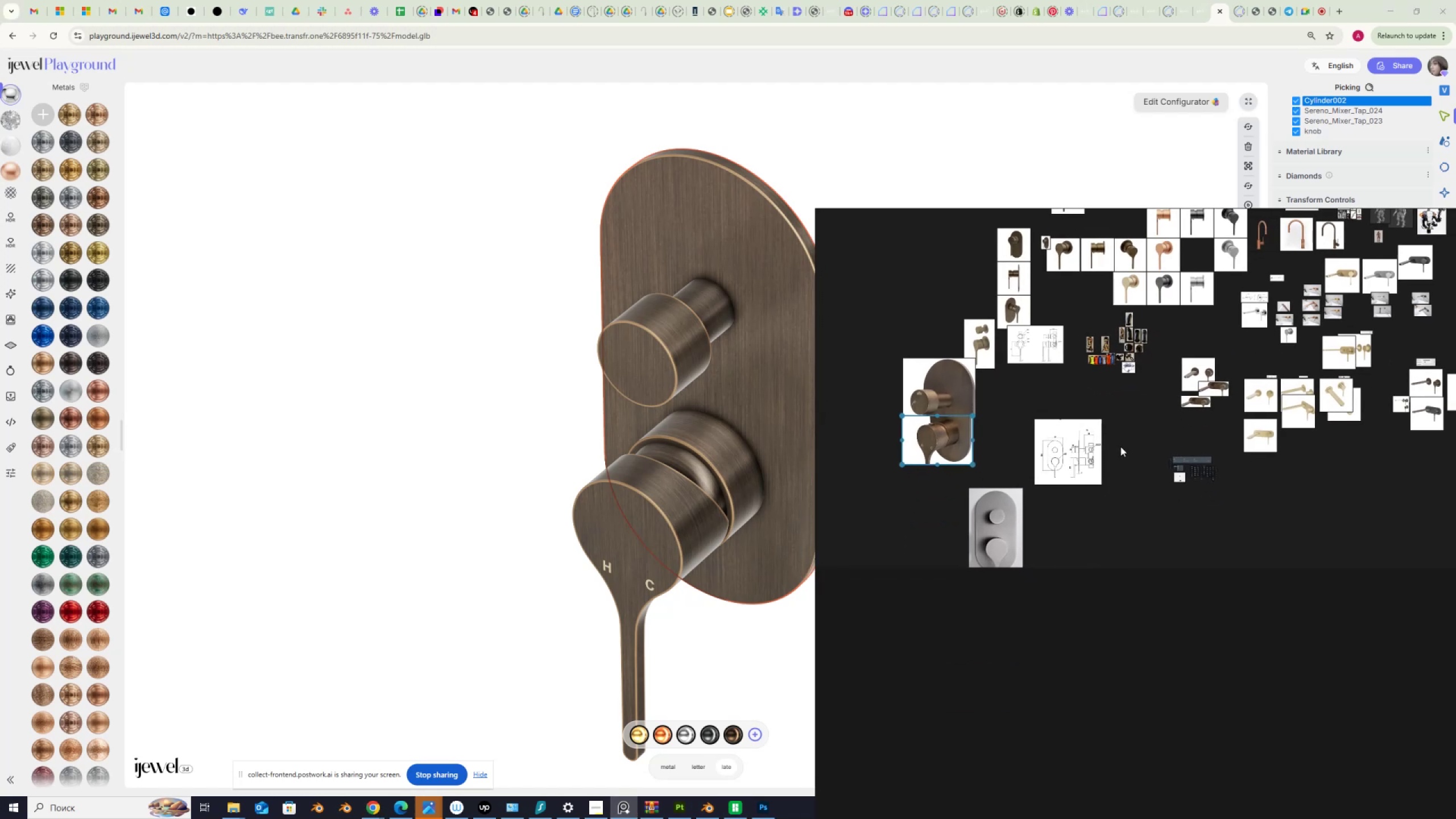 
scroll: coordinate [894, 416], scroll_direction: up, amount: 8.0
 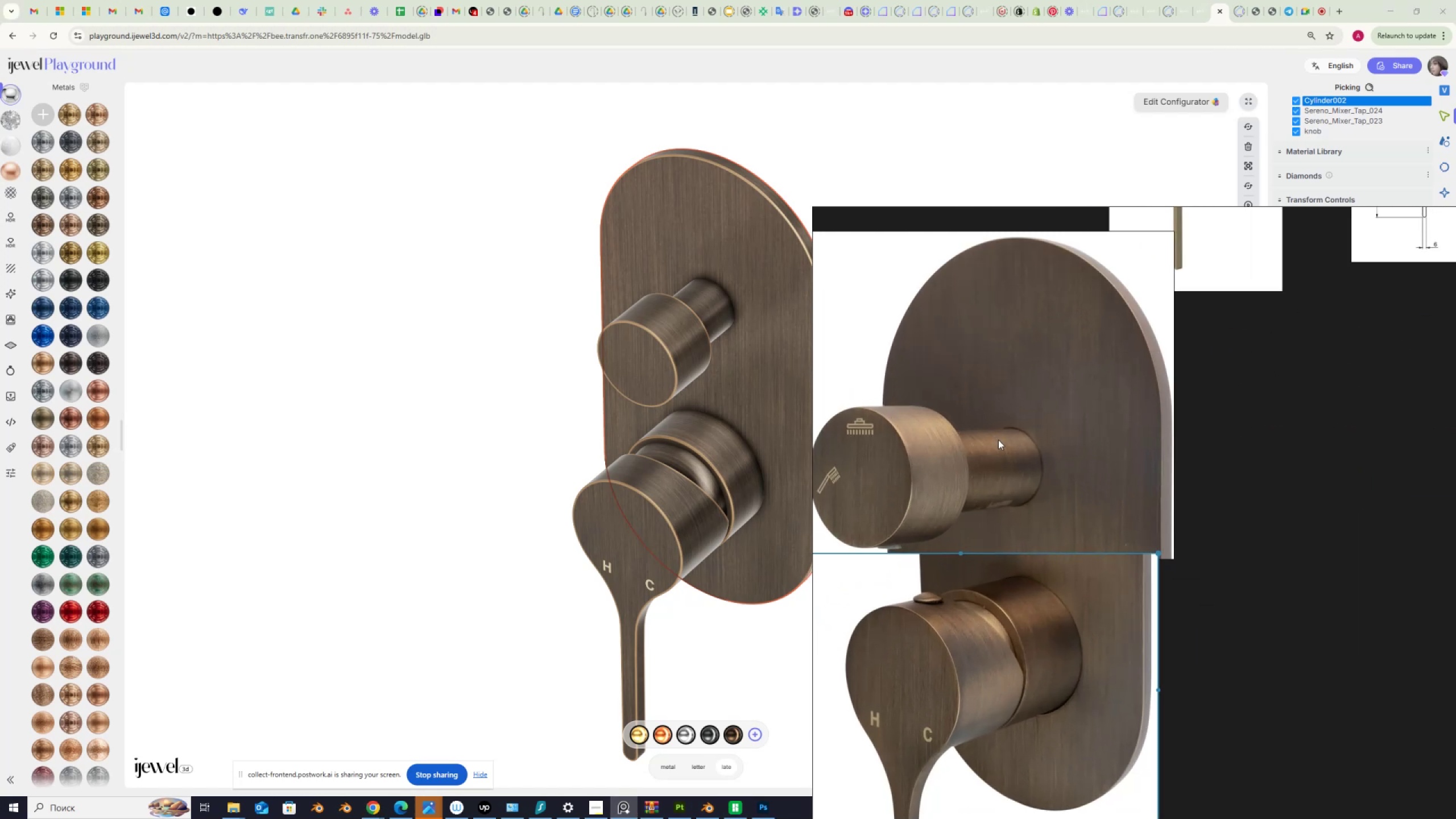 
scroll: coordinate [1002, 450], scroll_direction: down, amount: 2.0
 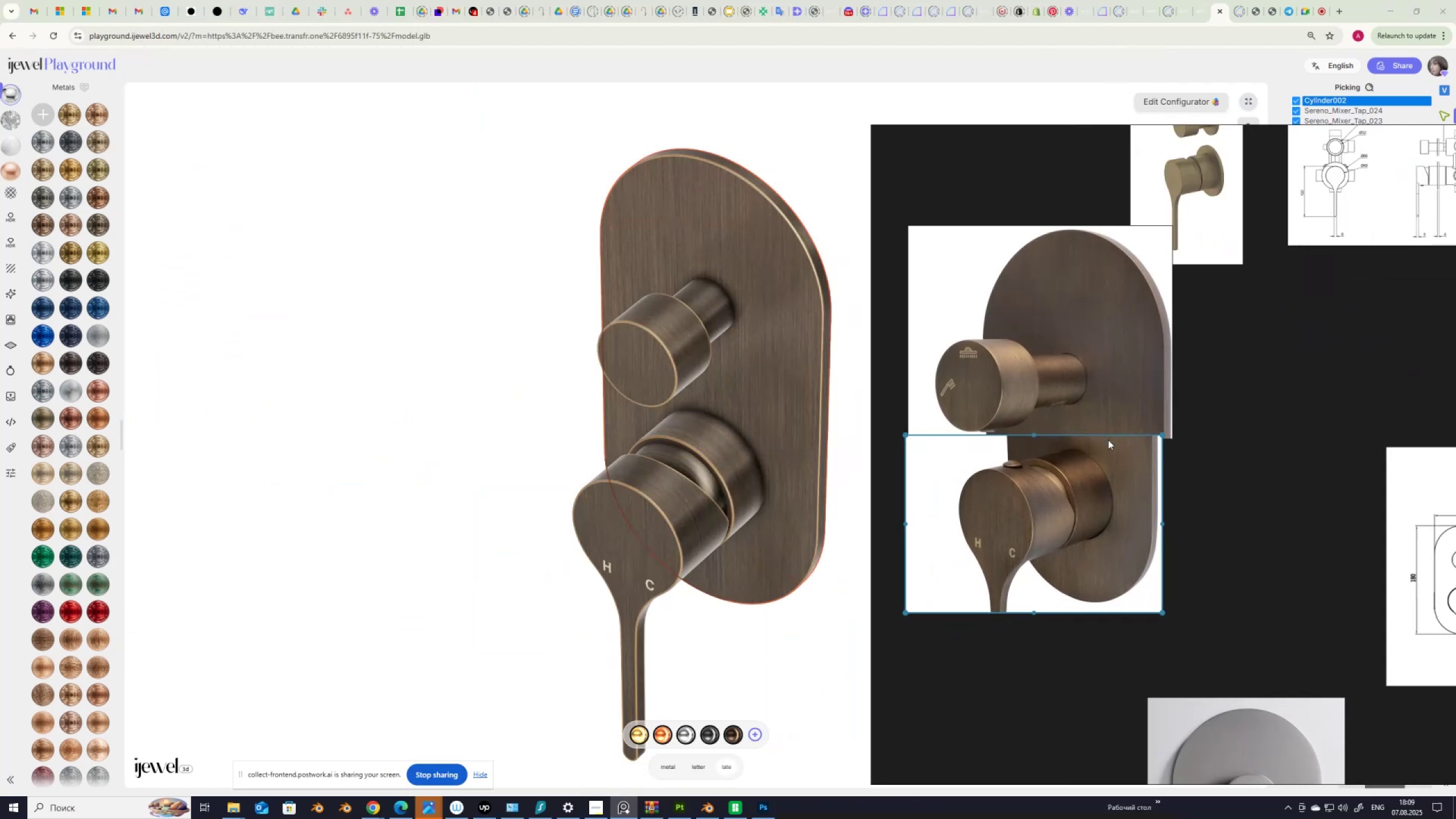 
scroll: coordinate [1020, 574], scroll_direction: up, amount: 3.0
 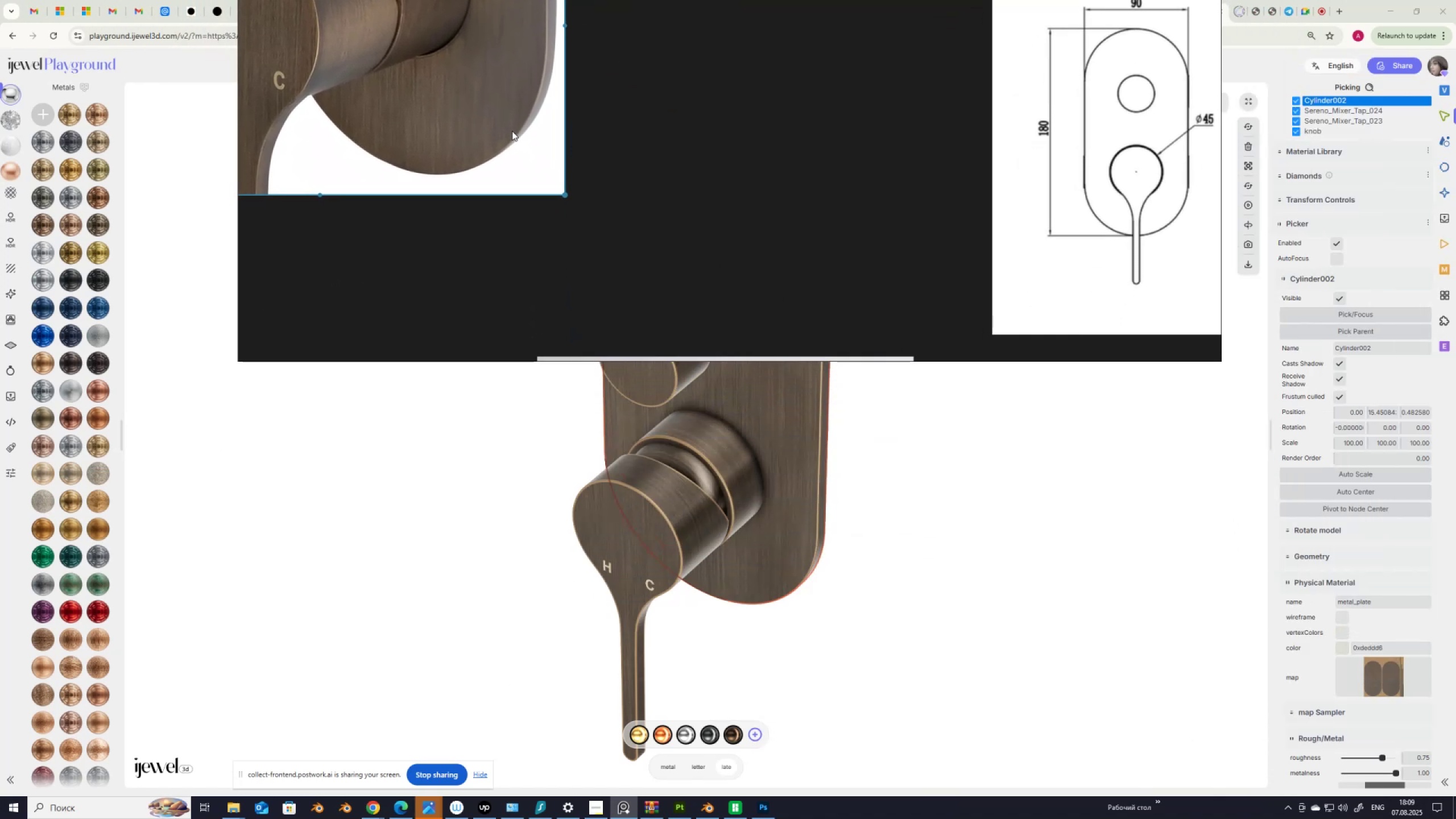 
wait(11.78)
 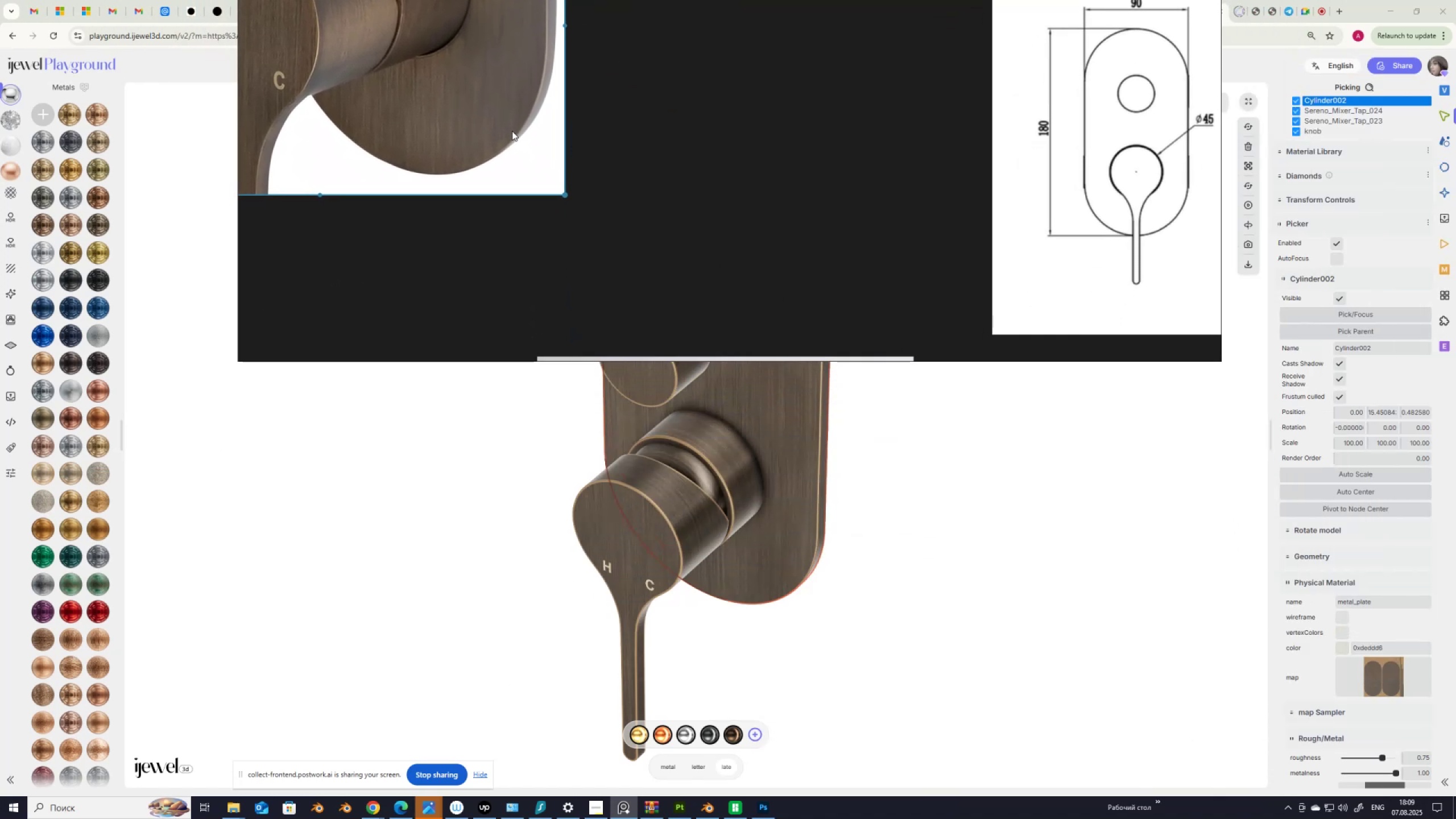 
left_click([680, 803])
 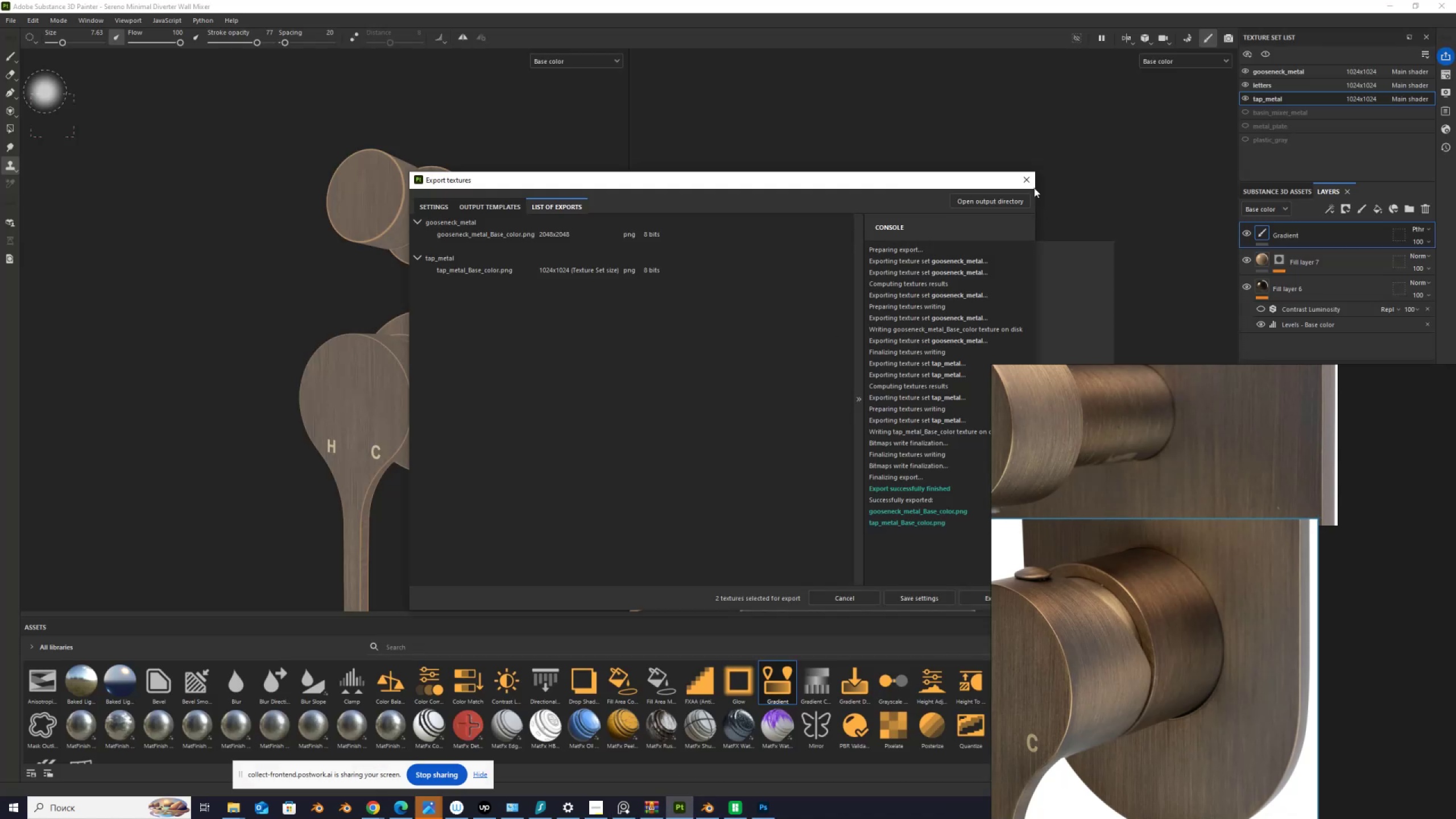 
left_click([1027, 180])
 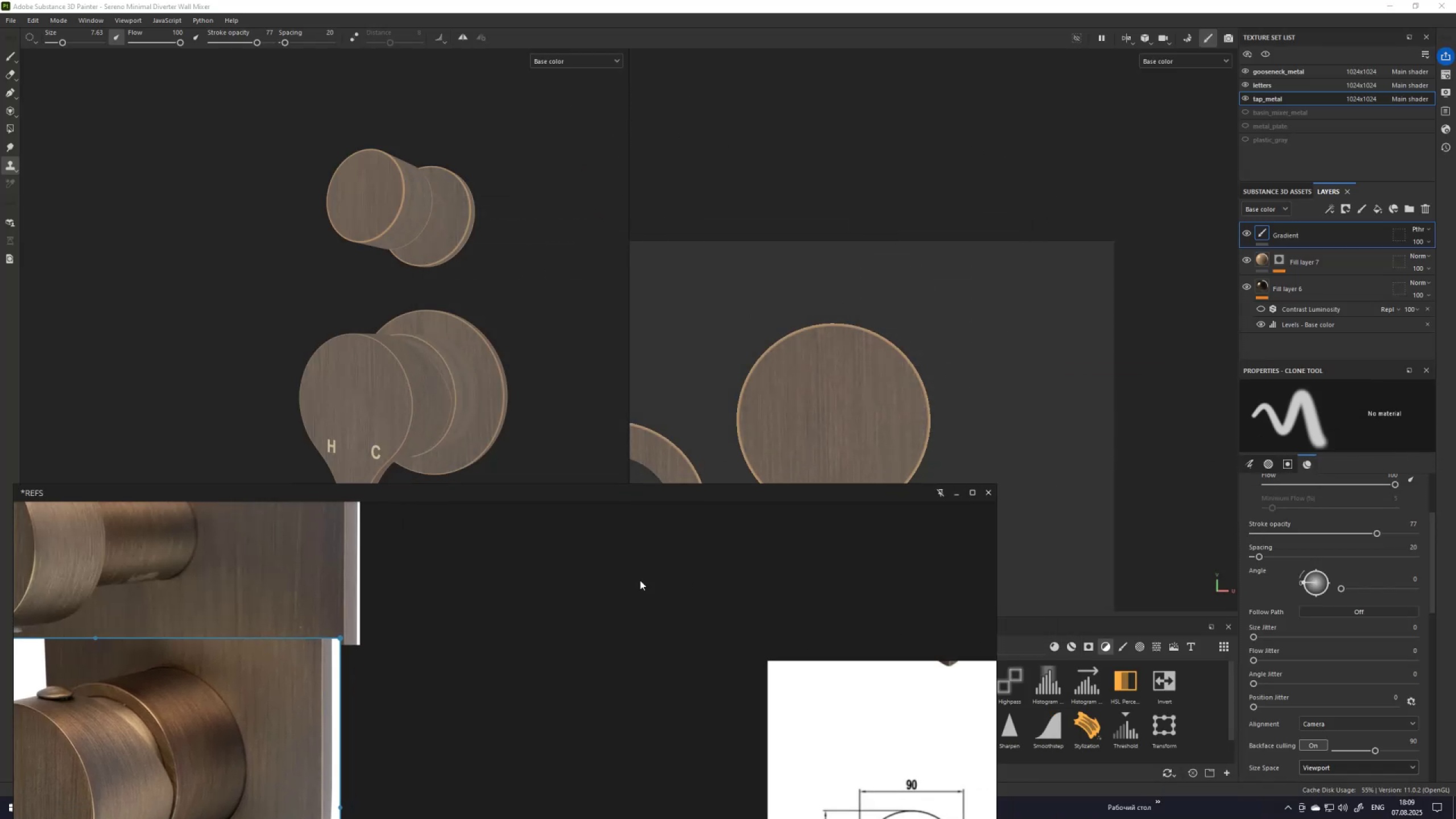 
wait(5.71)
 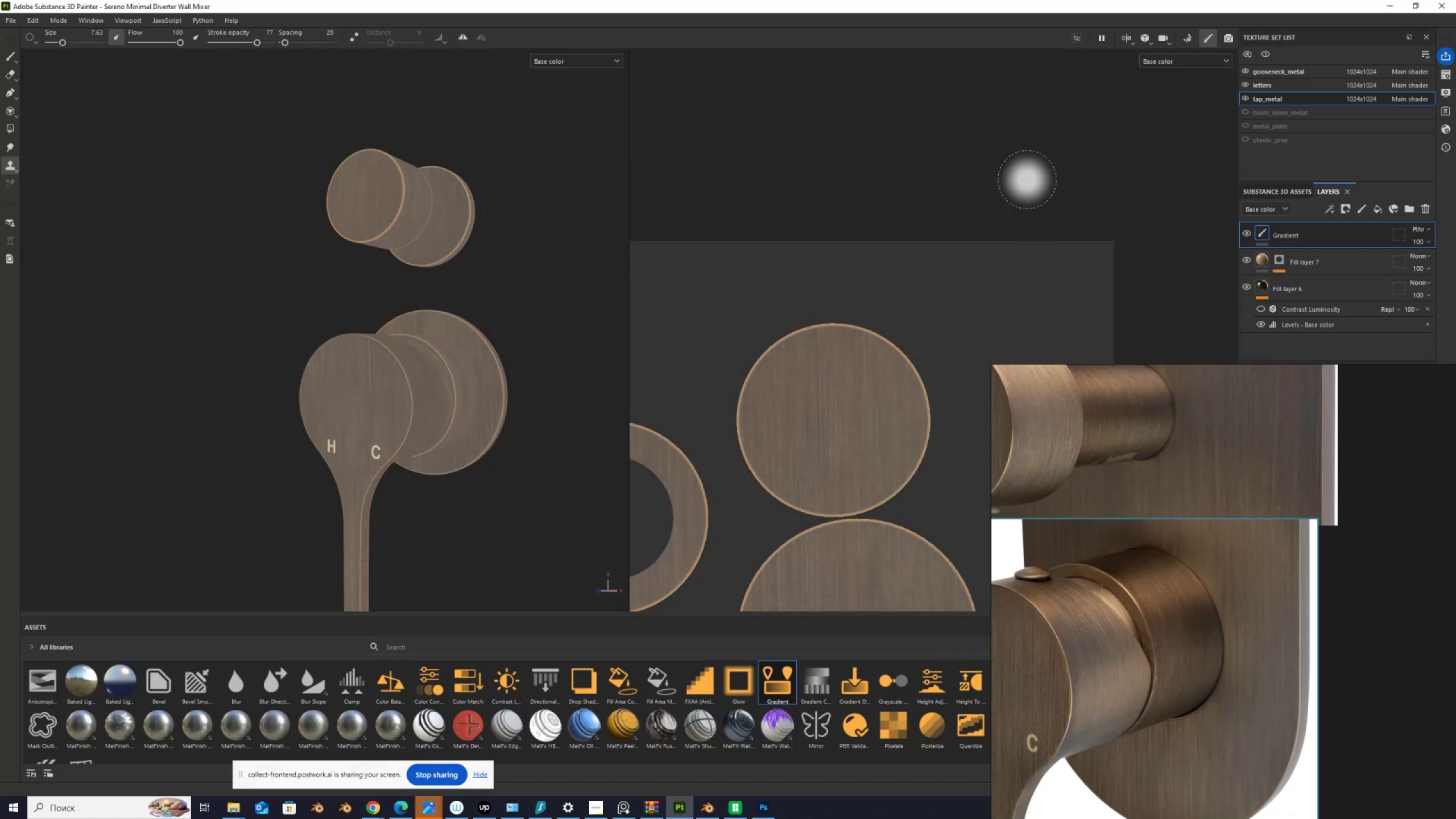 
left_click([1281, 259])
 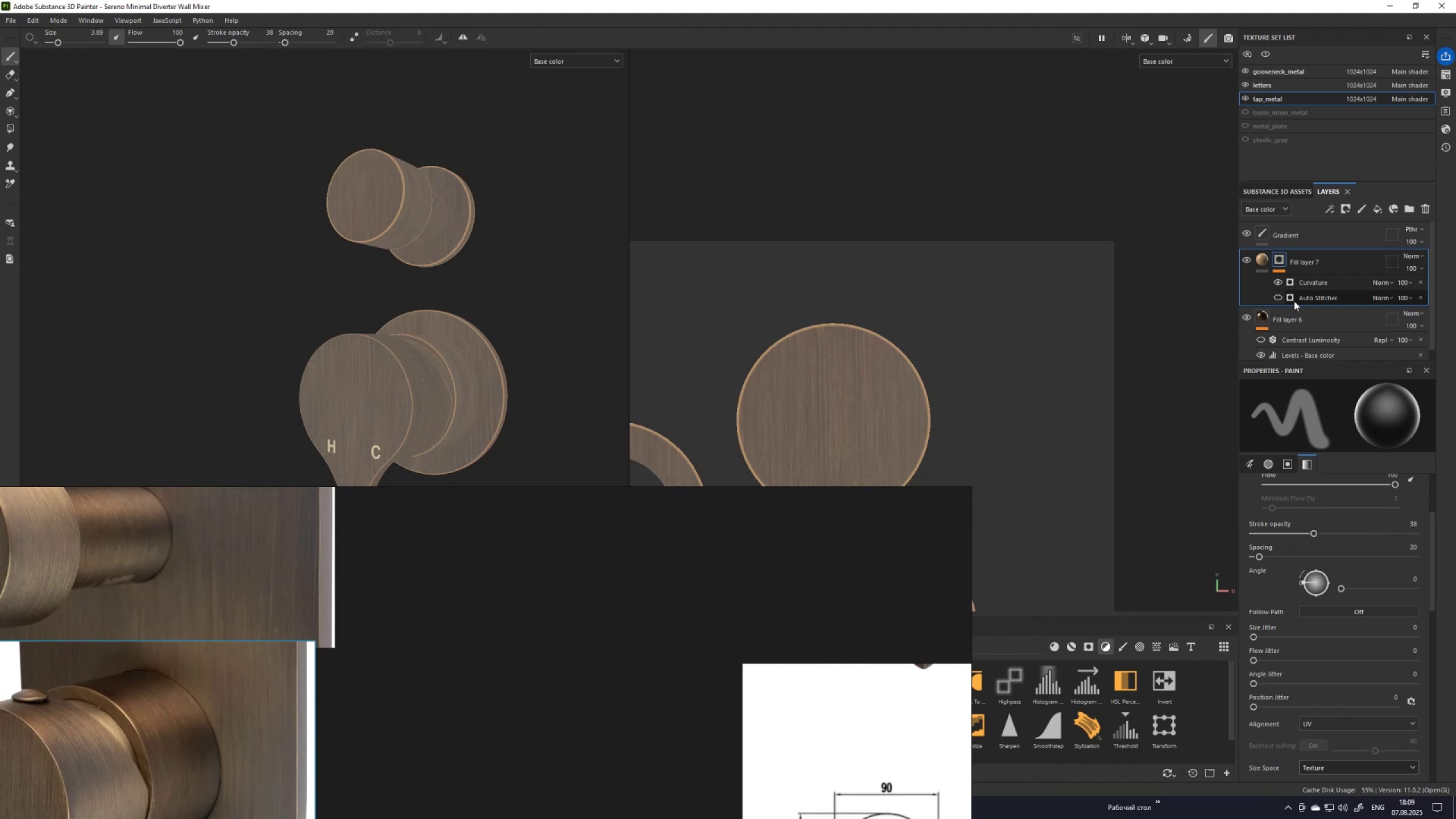 
left_click([1308, 287])
 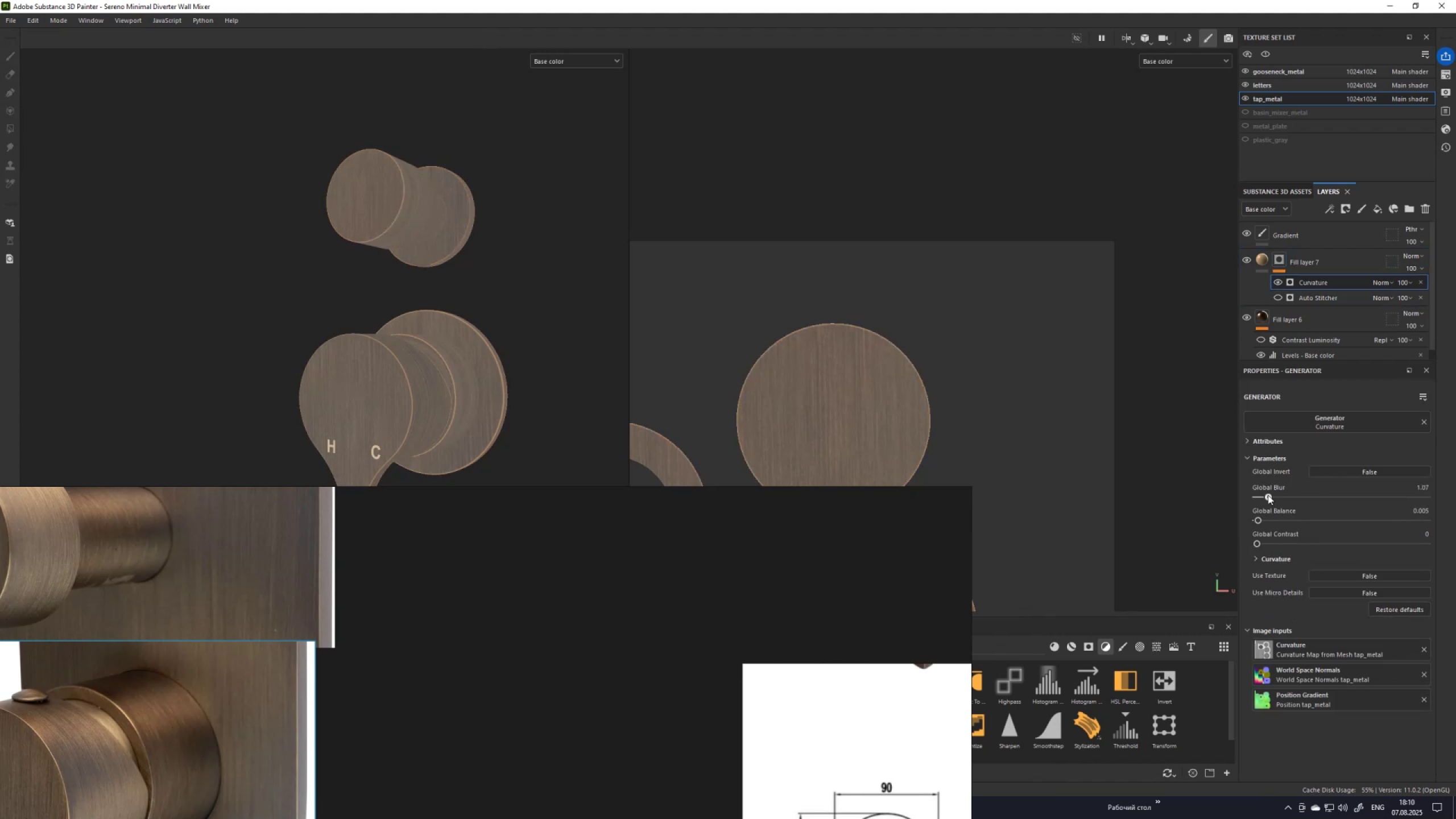 
wait(13.08)
 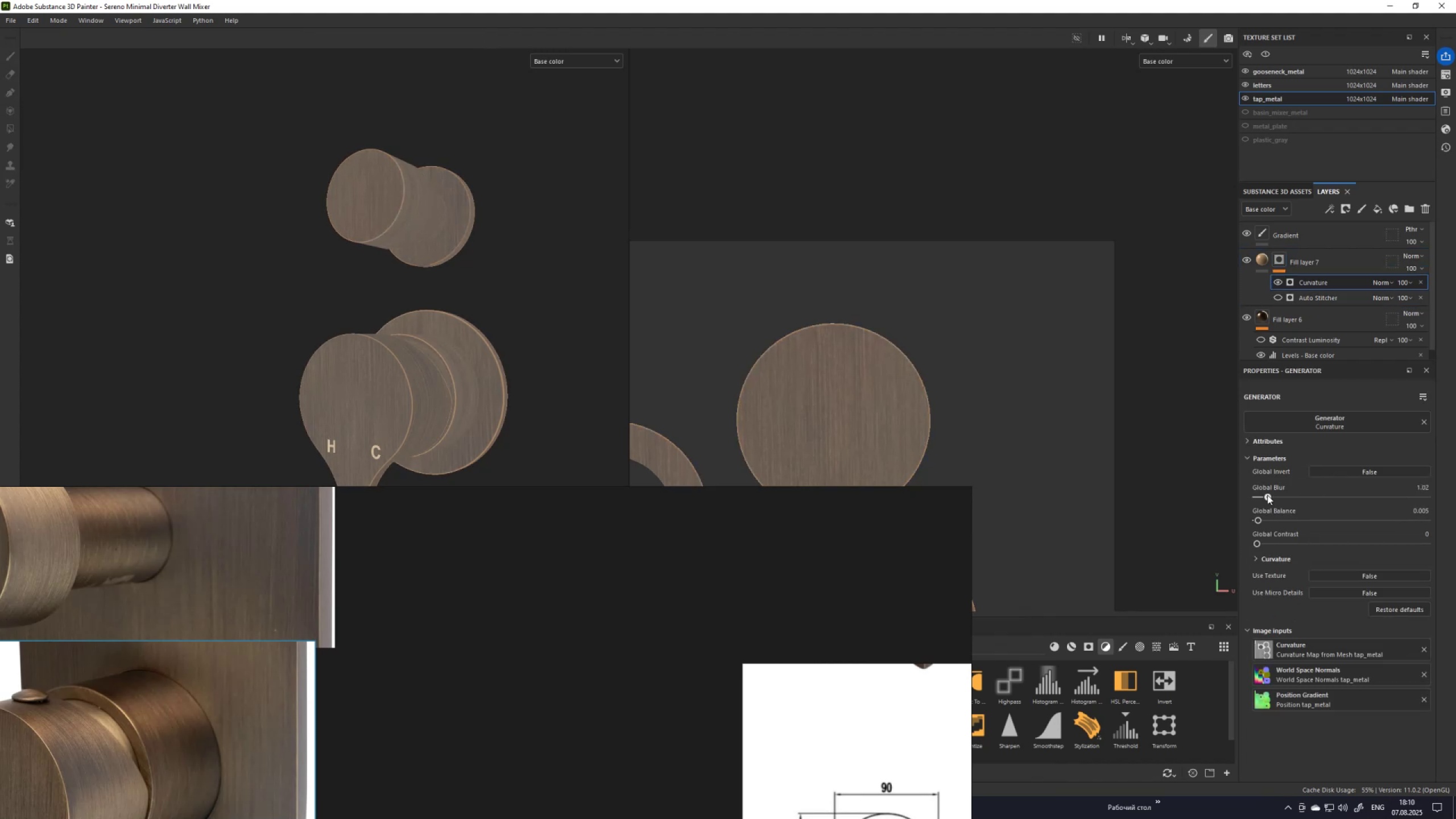 
key(Control+Z)
 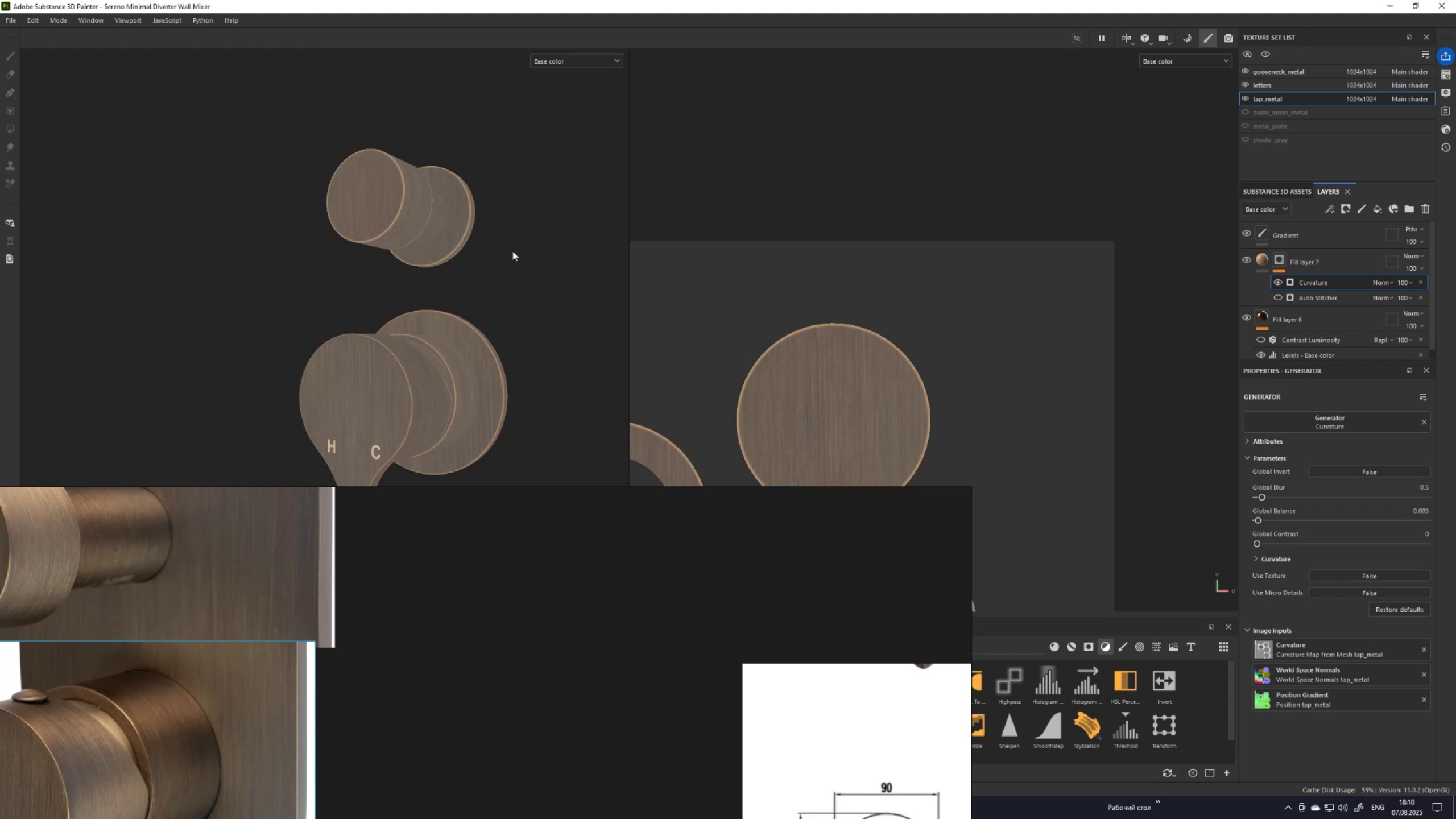 
key(Control+Y)
 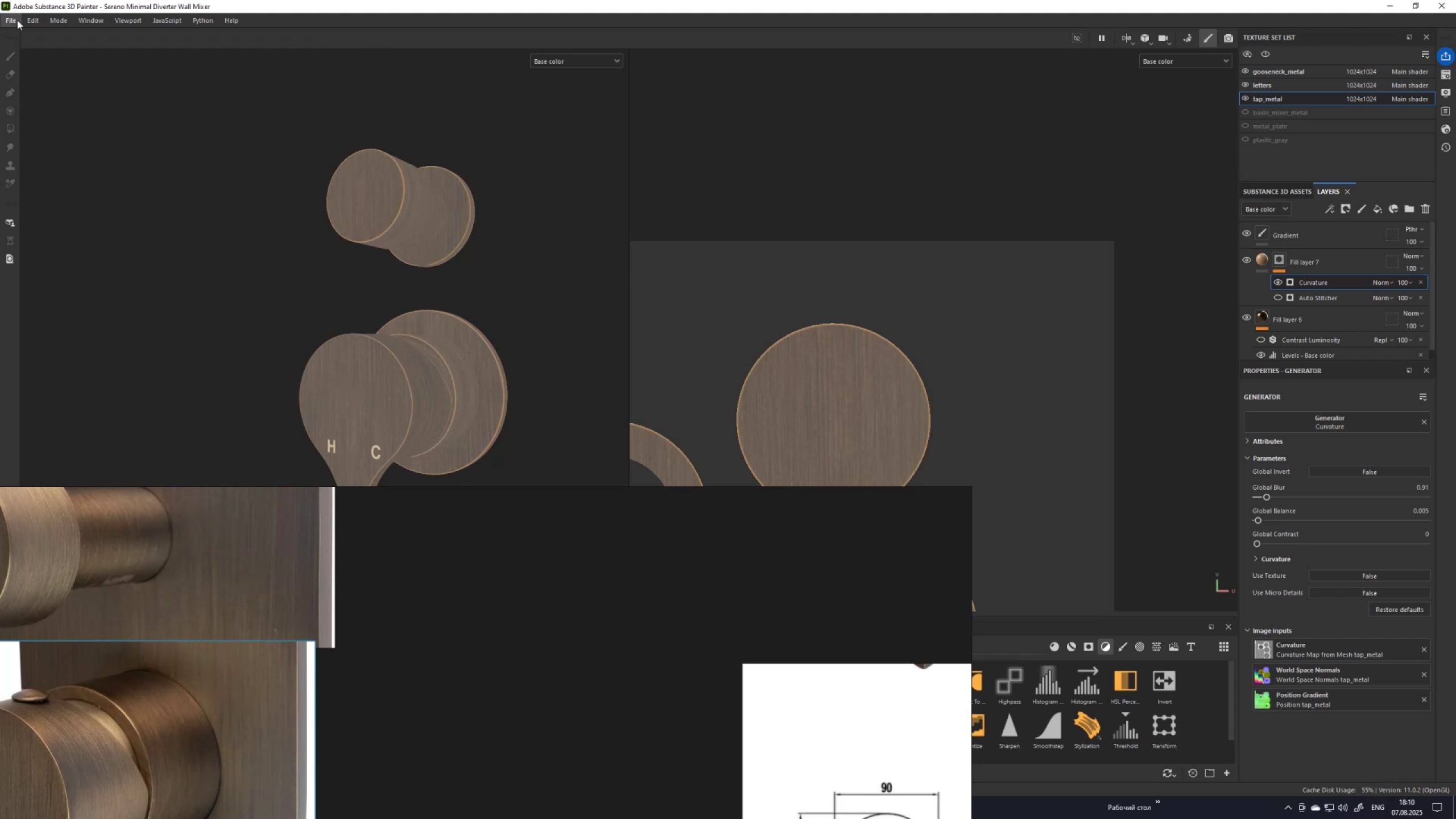 
left_click([167, 231])
 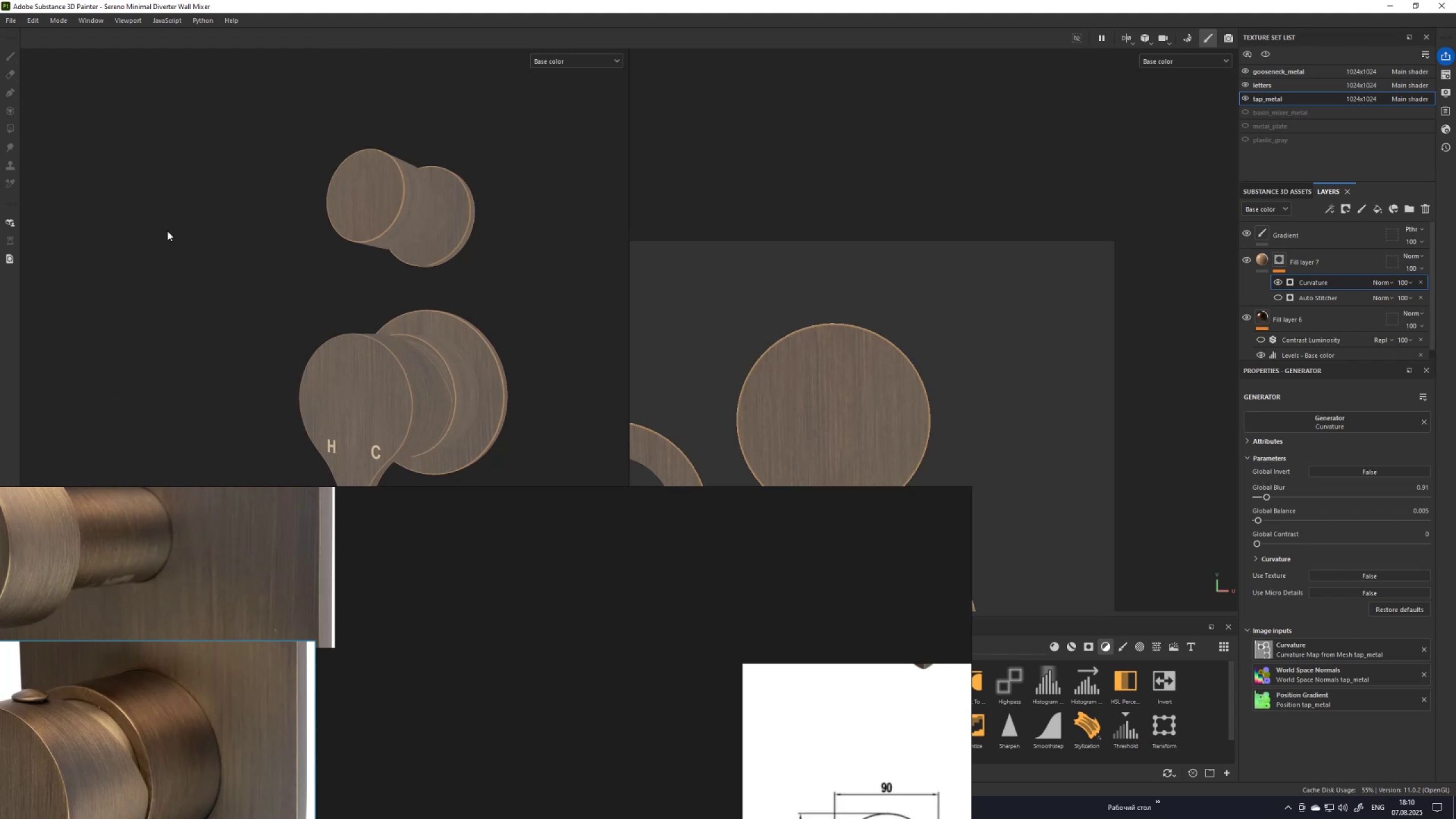 
key(Control+Shift+E)
 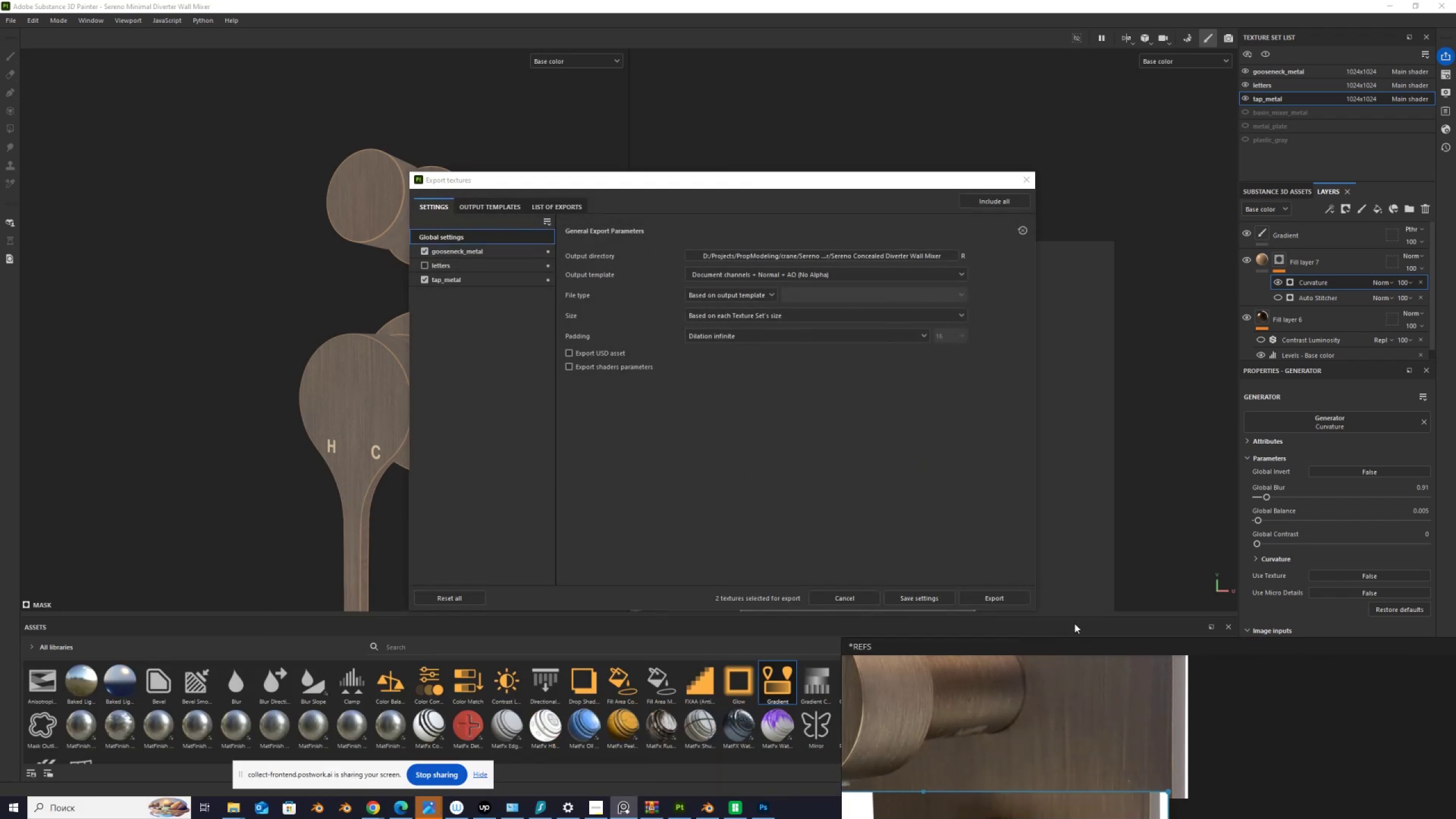 
left_click([998, 595])
 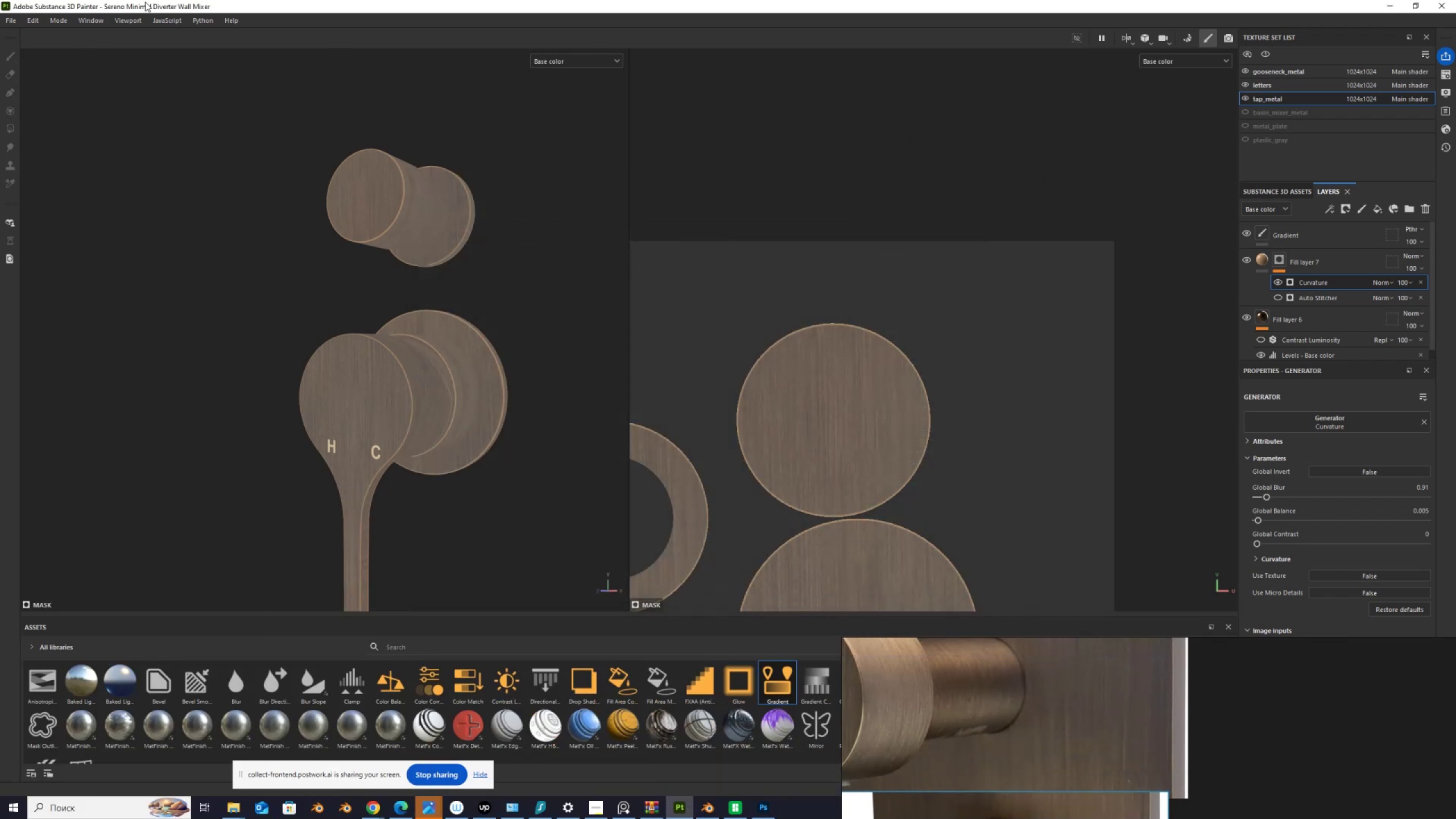 
left_click([10, 19])
 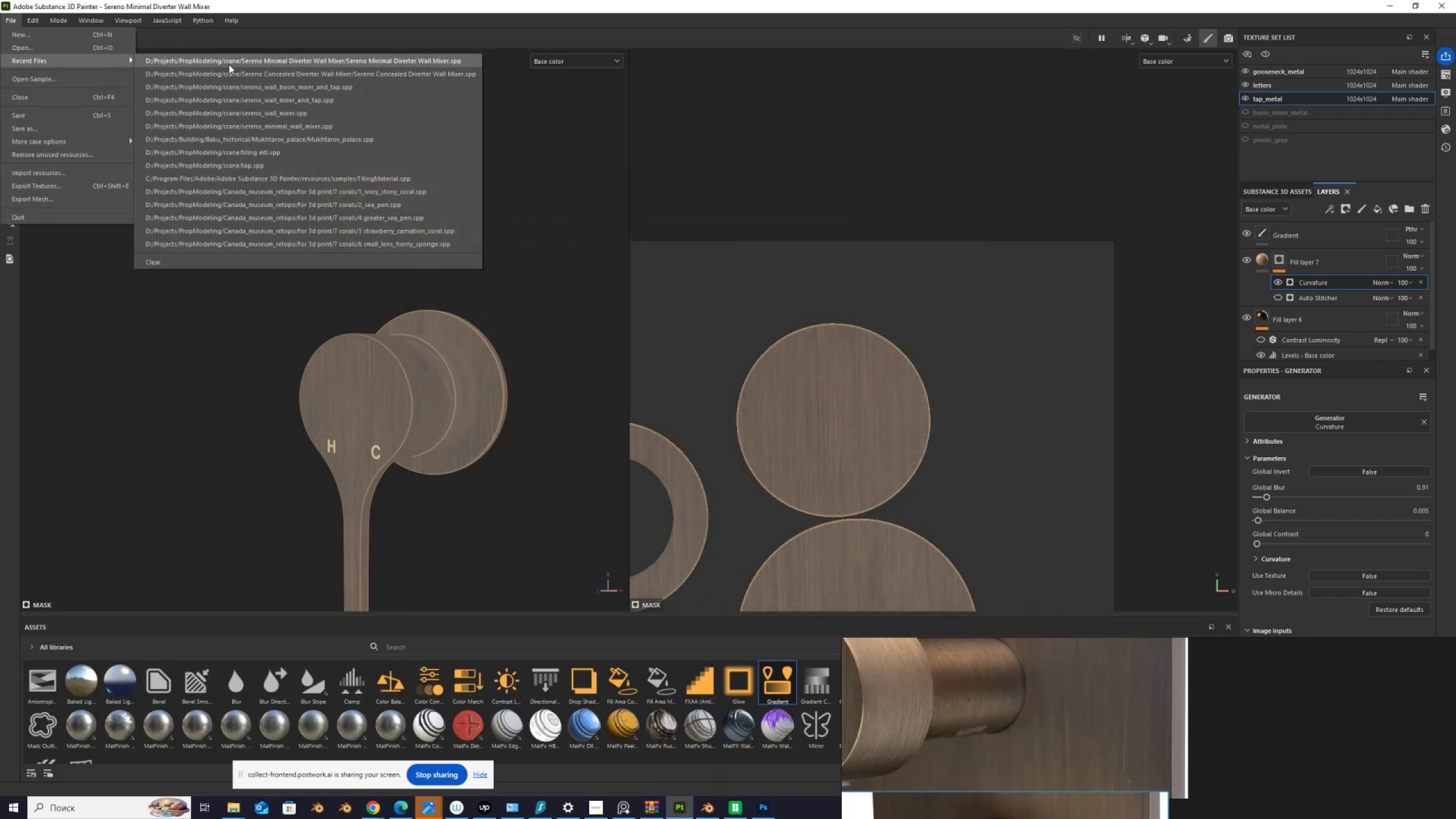 
left_click([233, 74])
 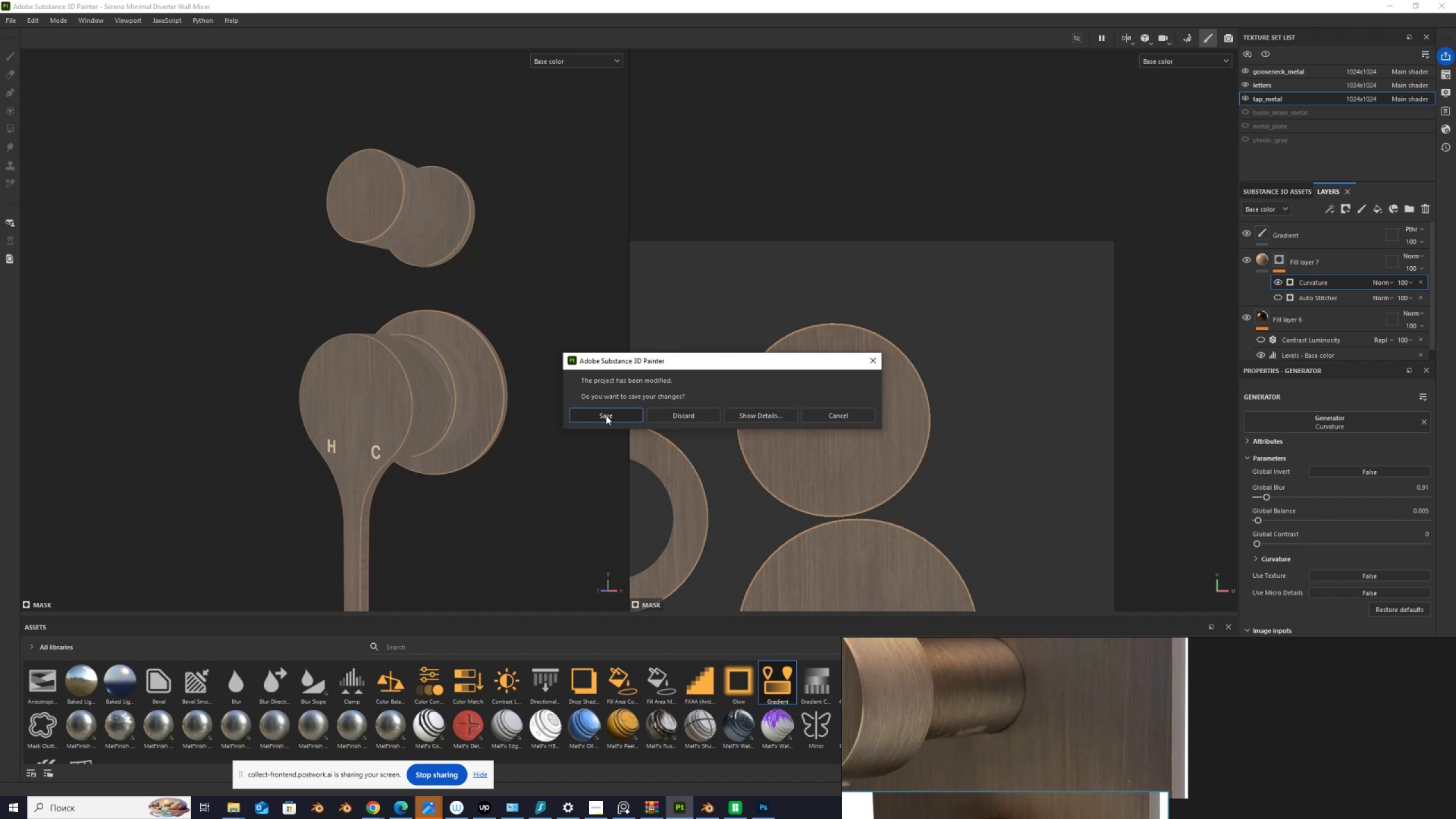 
left_click([606, 415])
 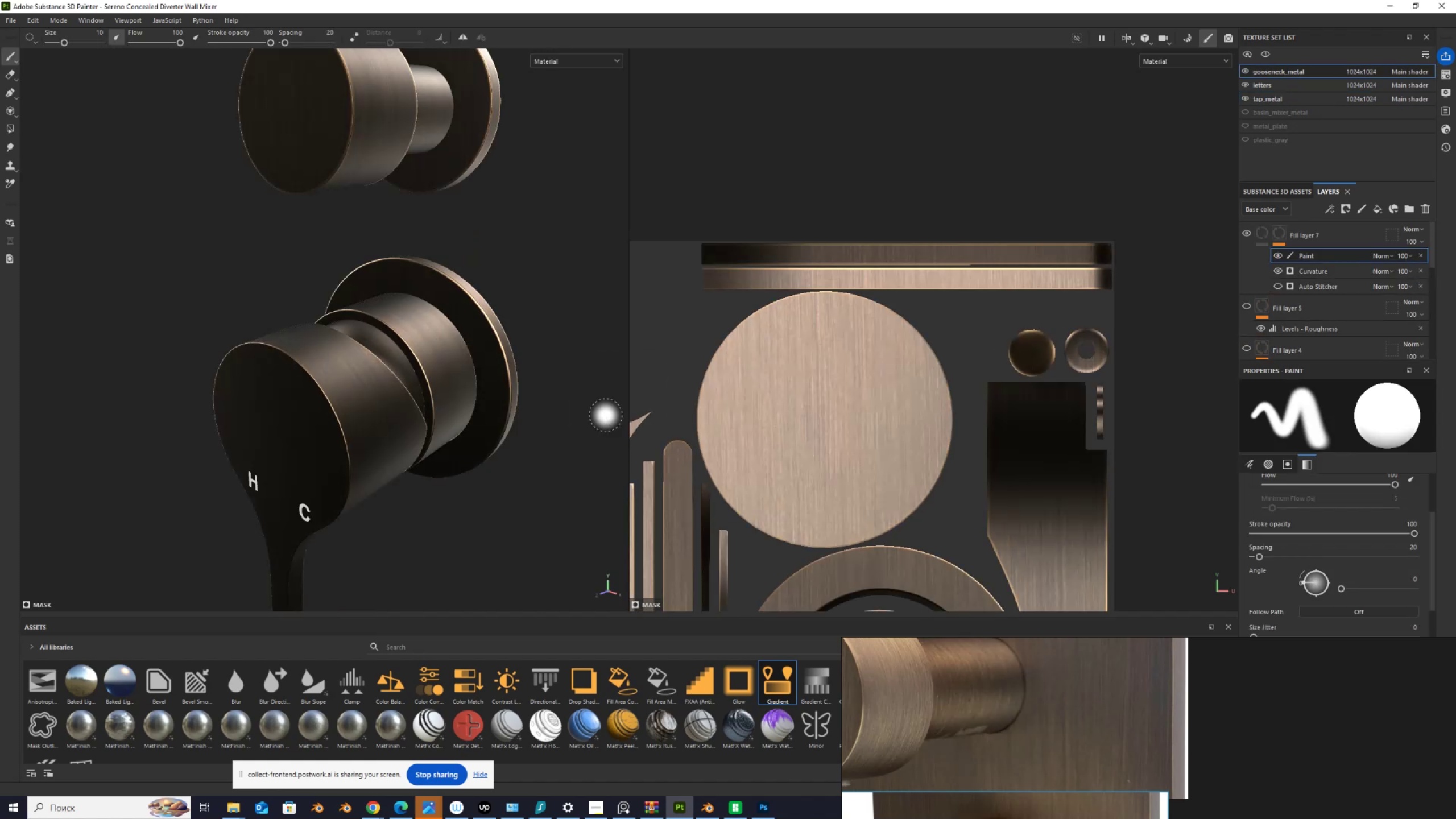 
wait(7.0)
 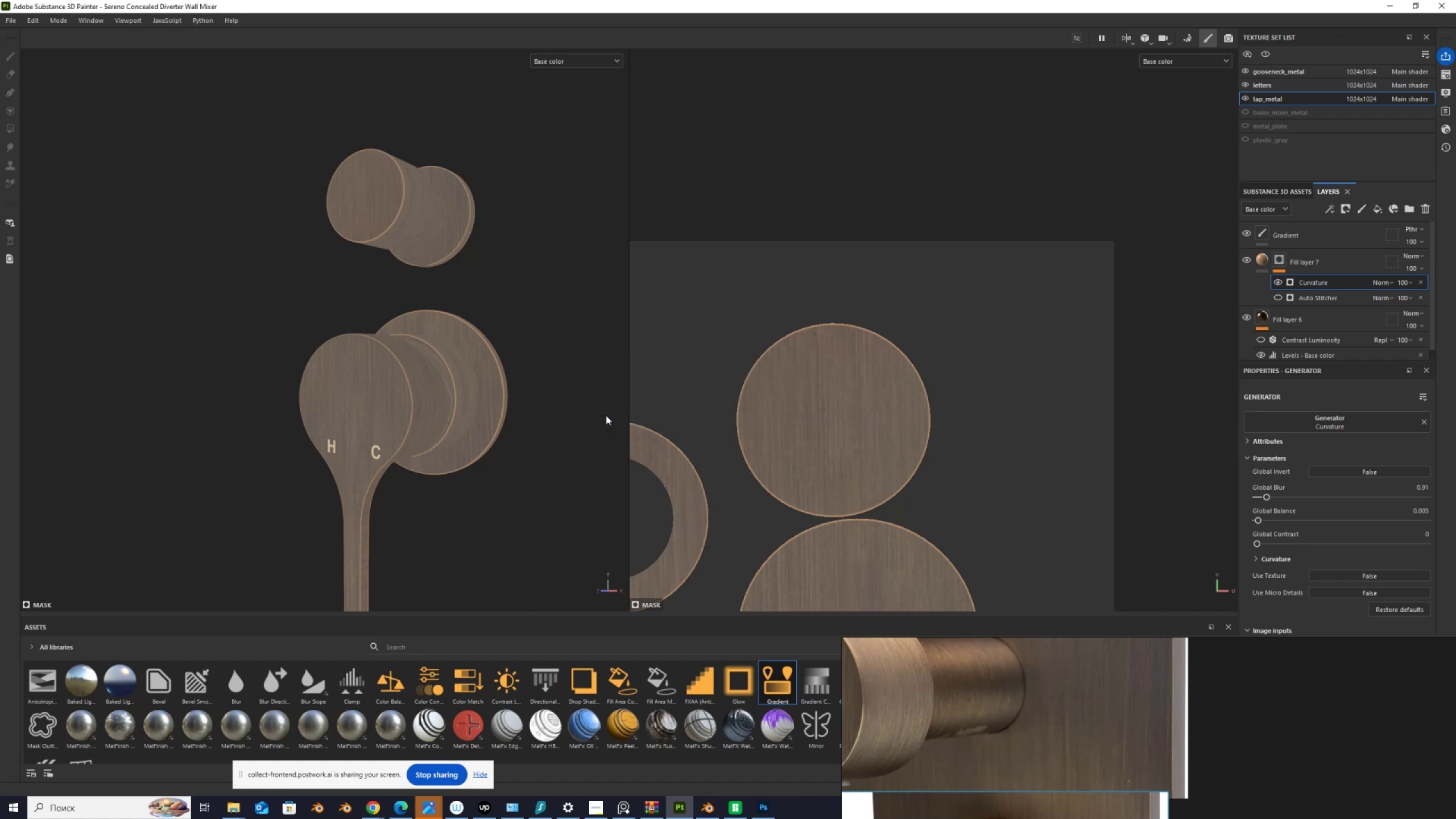 
left_click([568, 64])
 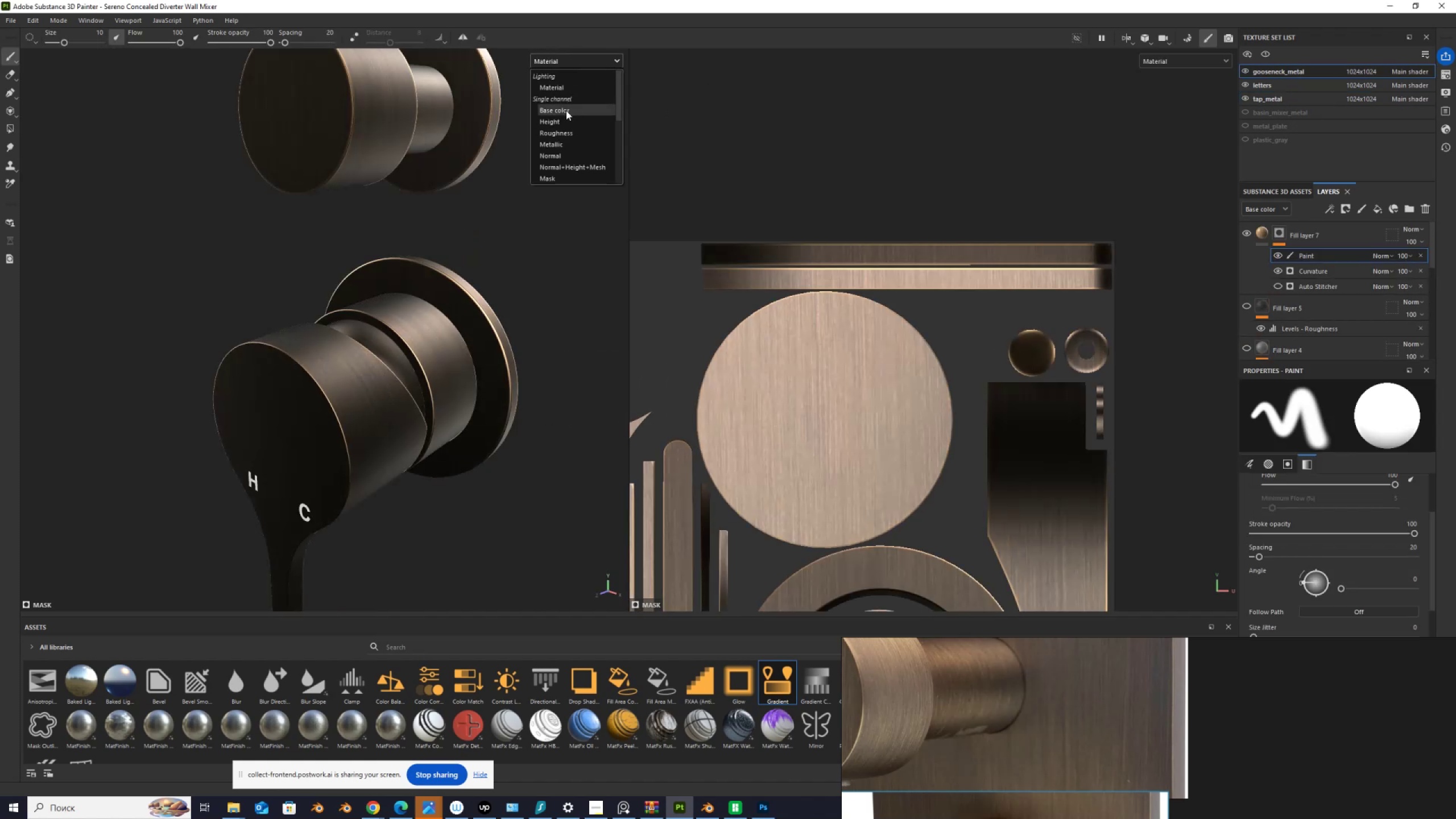 
left_click([566, 110])
 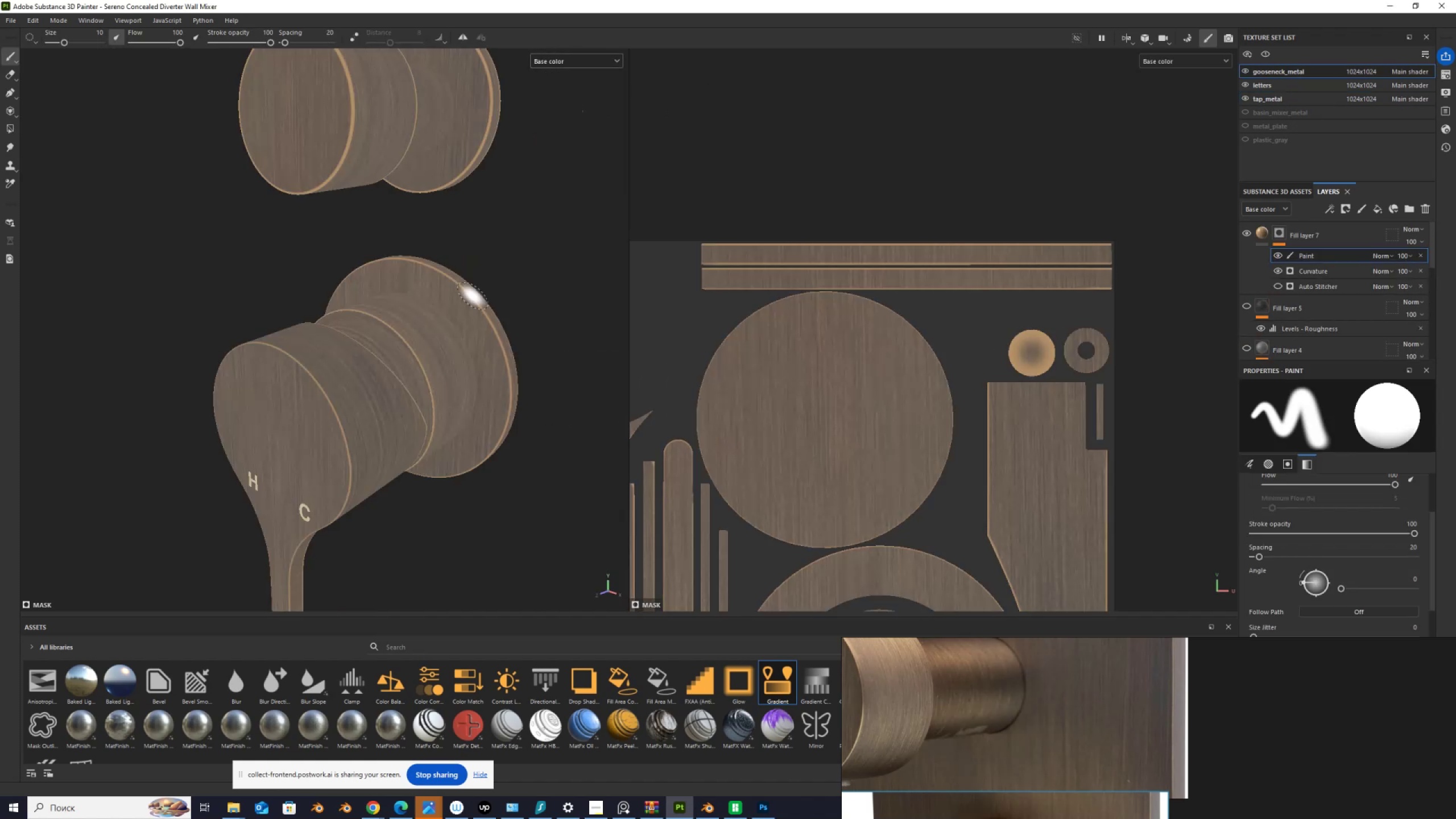 
scroll: coordinate [468, 321], scroll_direction: down, amount: 4.0
 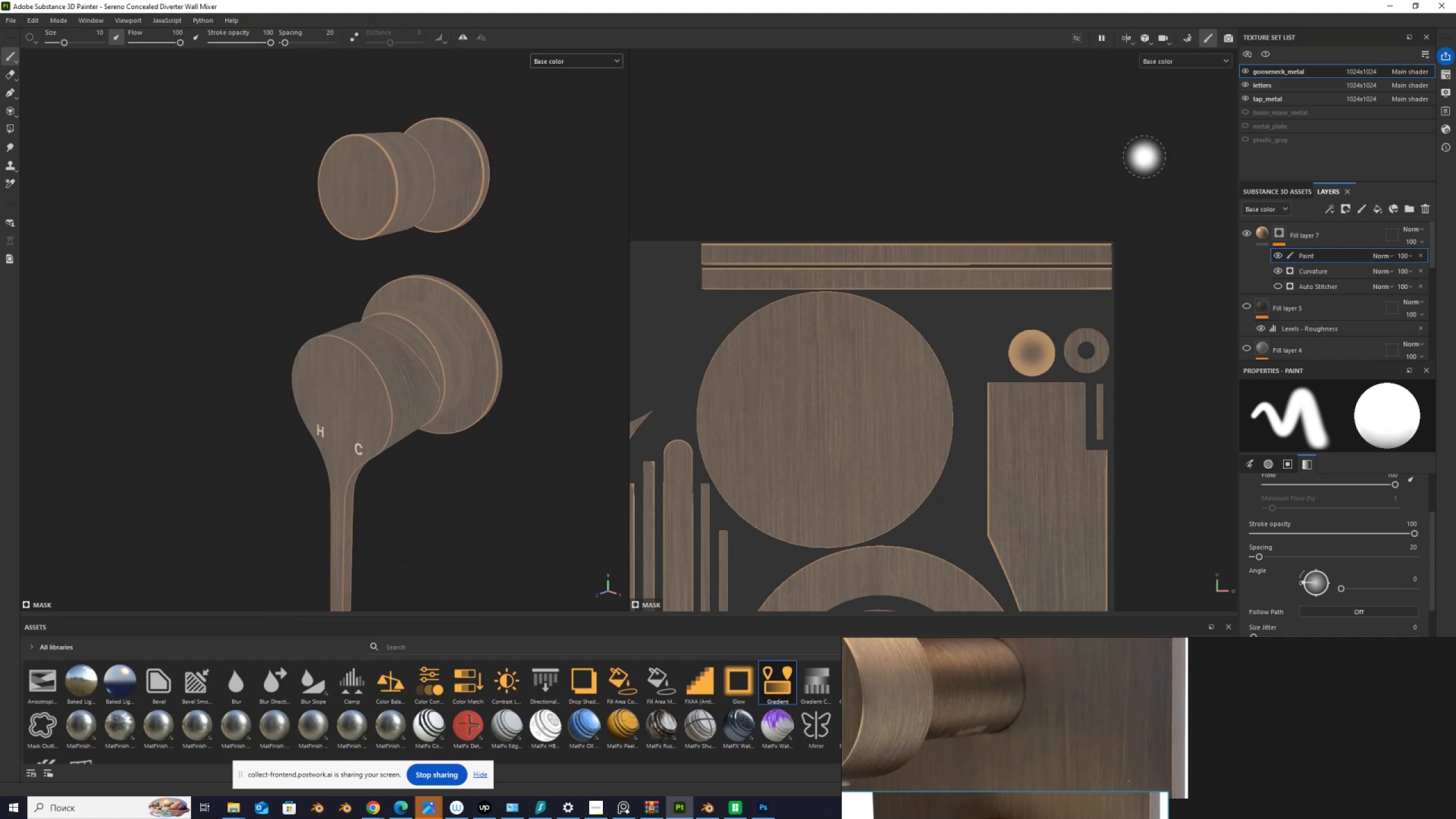 
left_click([1284, 100])
 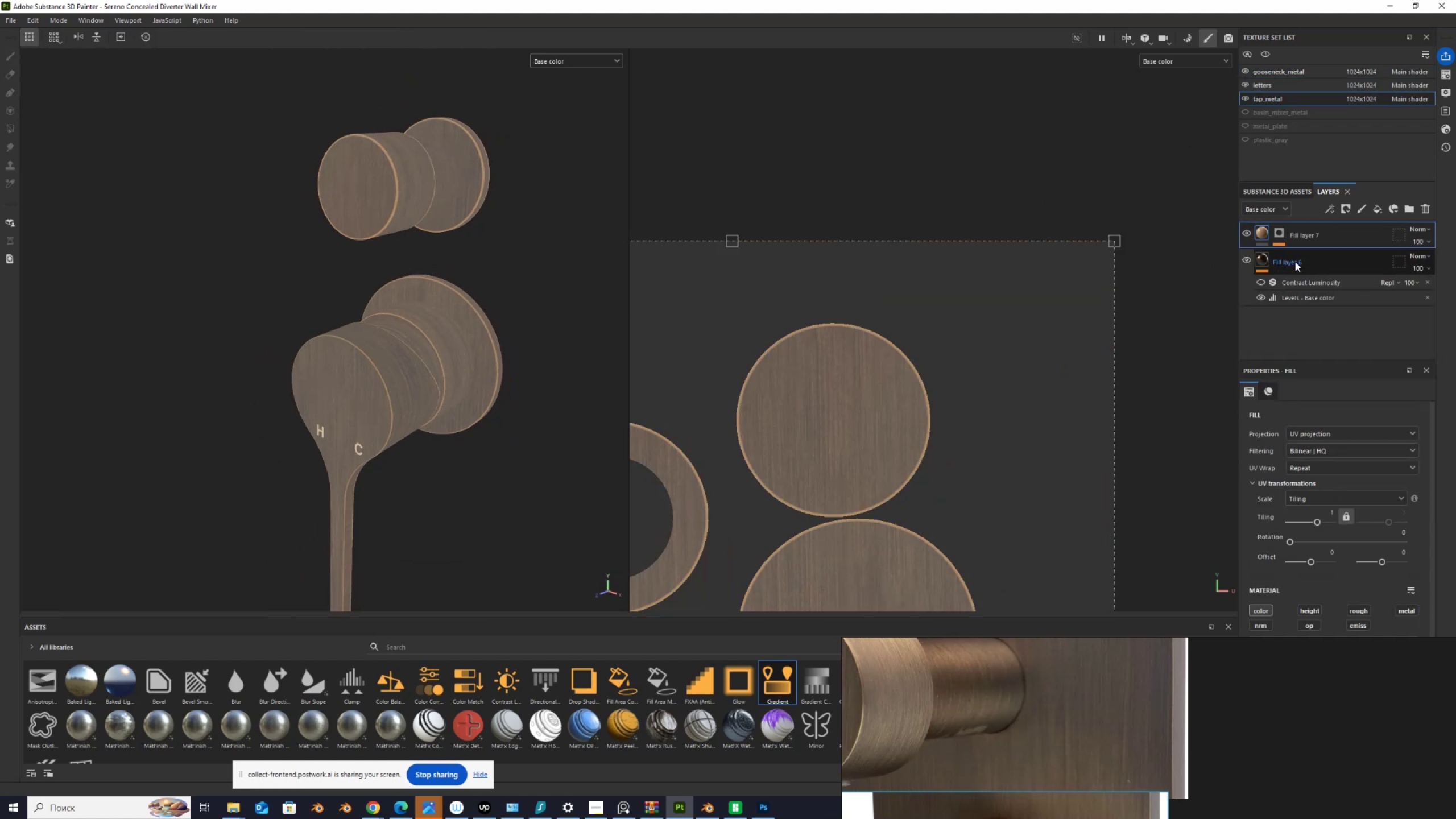 
left_click([1281, 233])
 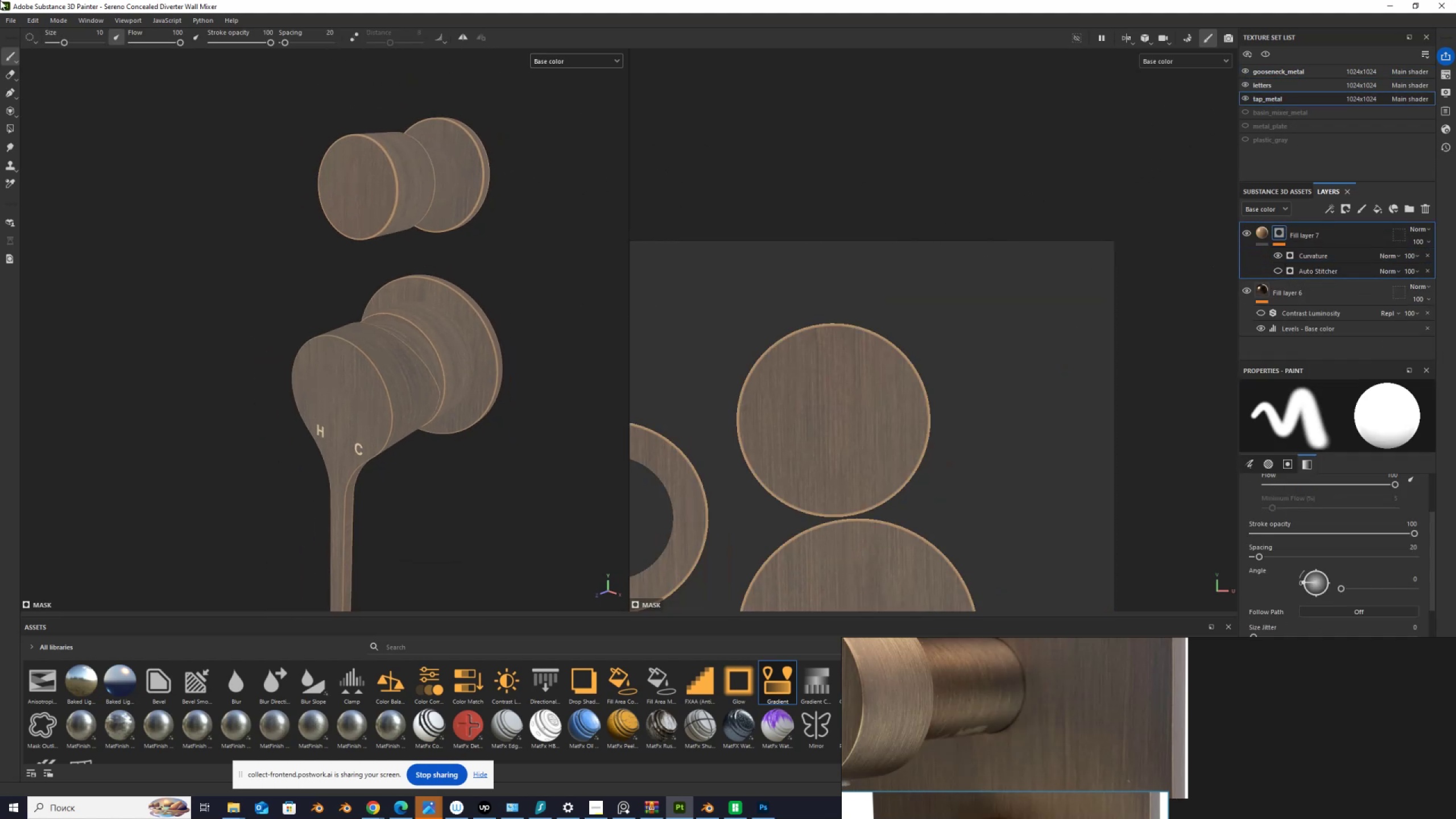 
left_click([16, 19])
 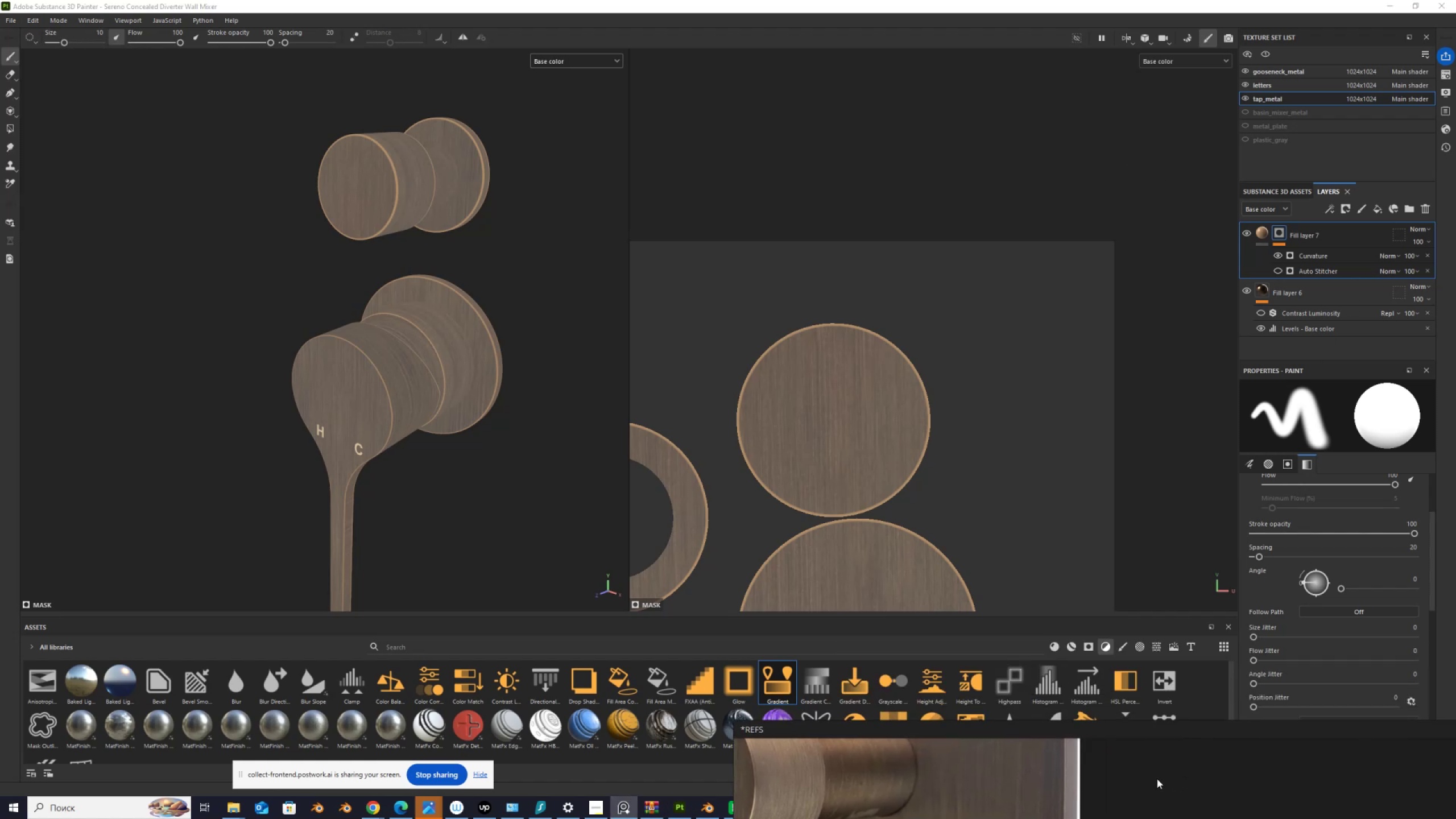 
wait(5.74)
 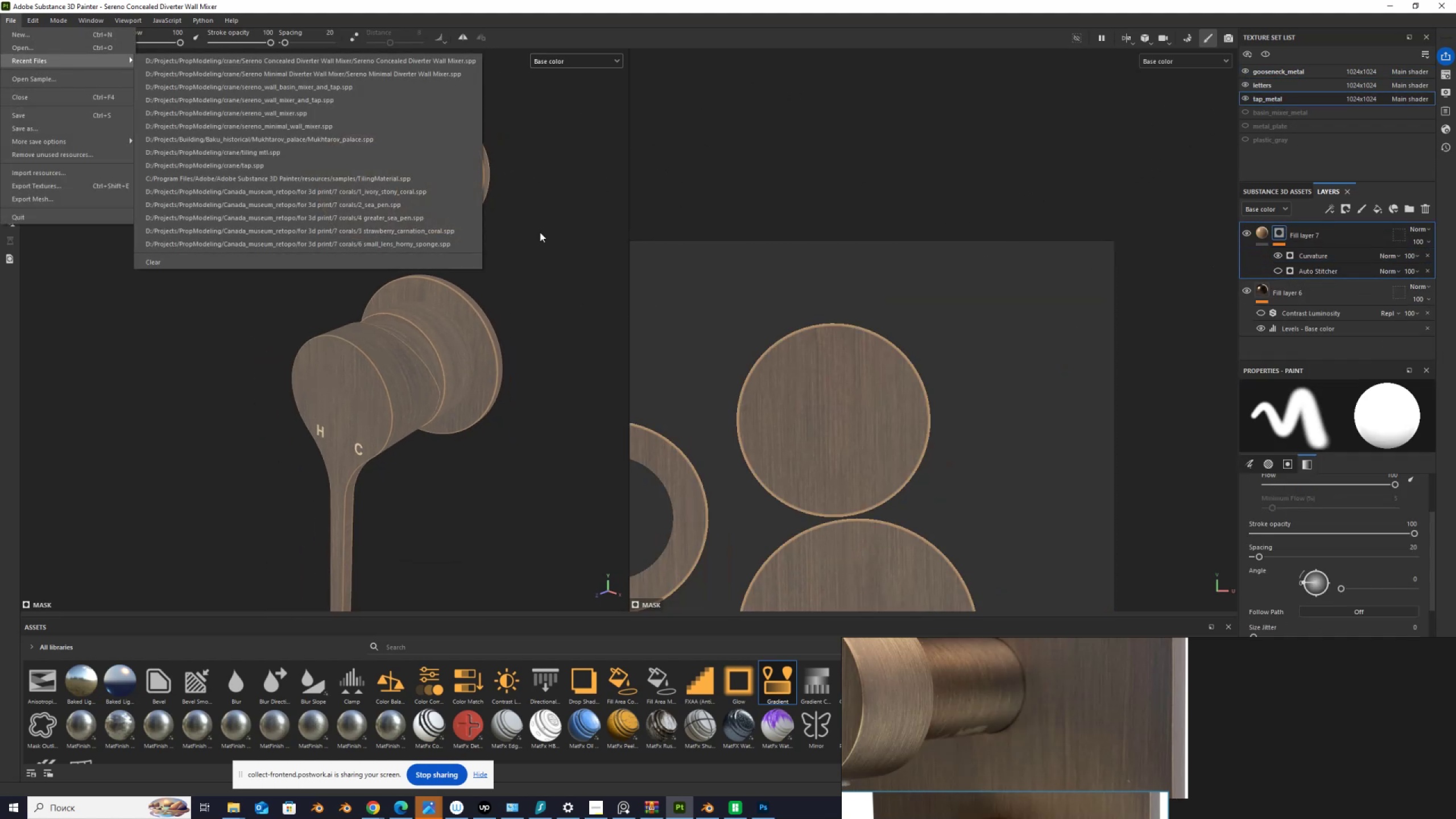 
scroll: coordinate [1294, 570], scroll_direction: up, amount: 3.0
 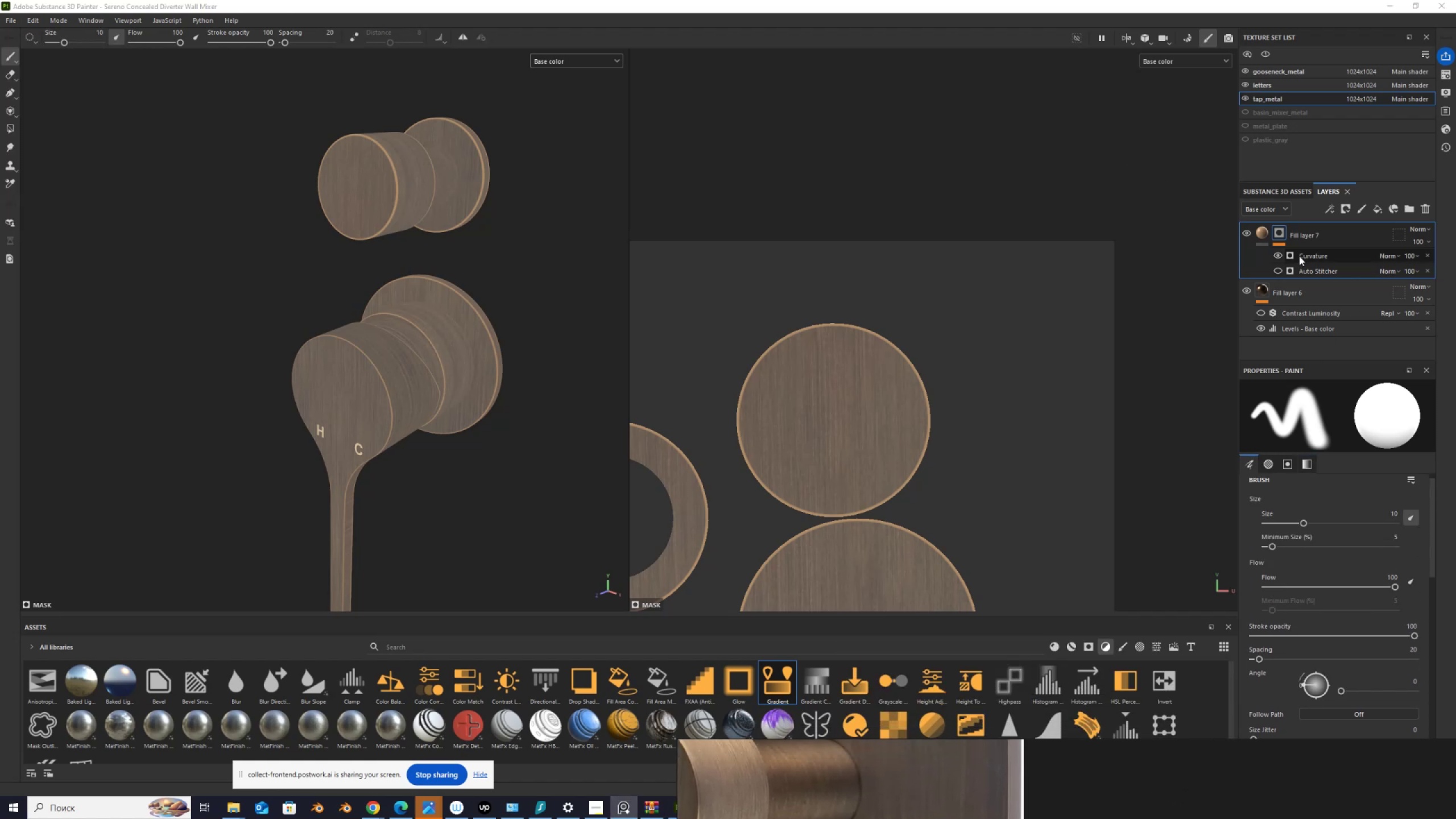 
left_click([1301, 256])
 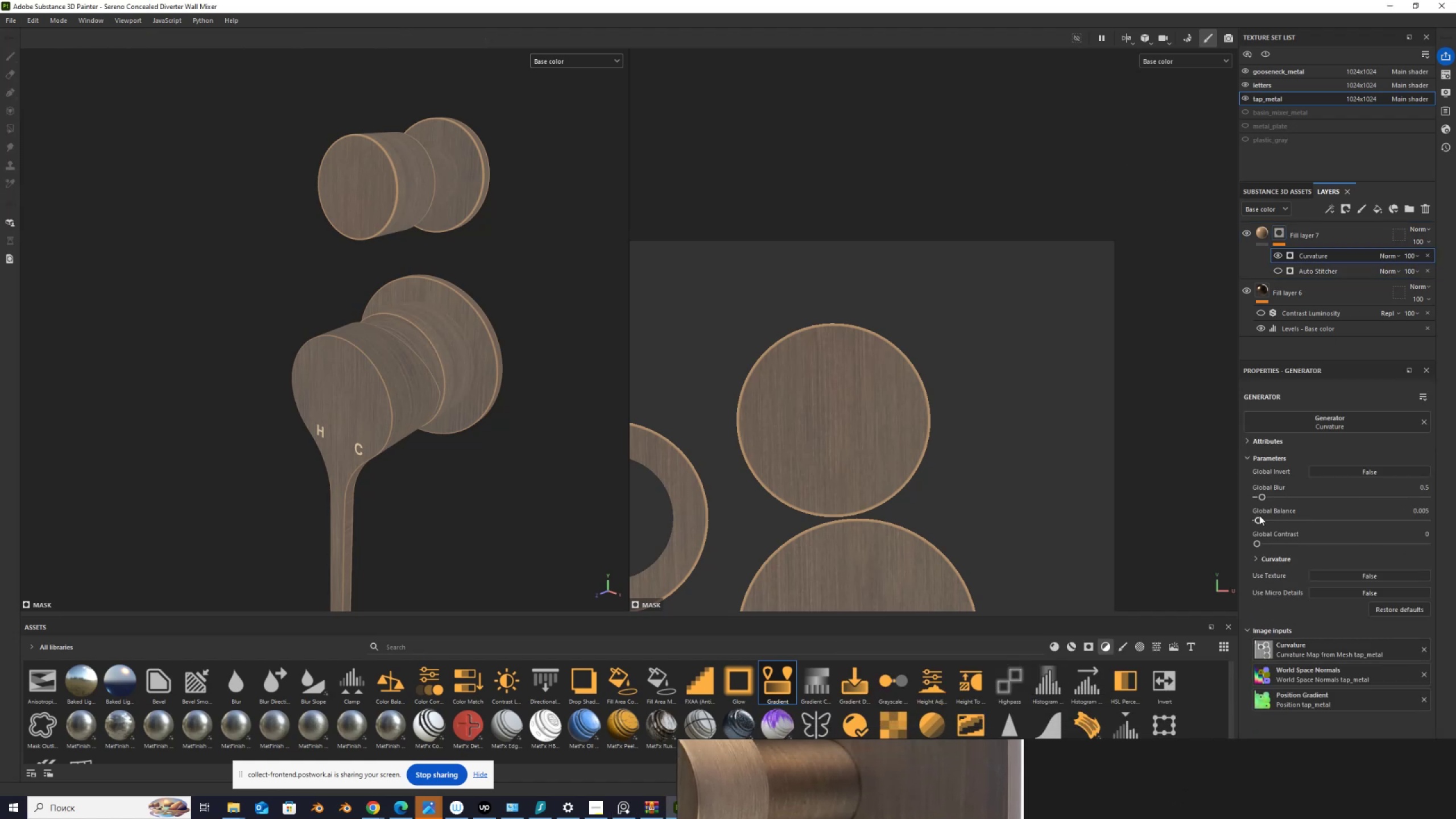 
left_click_drag(start_coordinate=[1262, 497], to_coordinate=[1267, 495])
 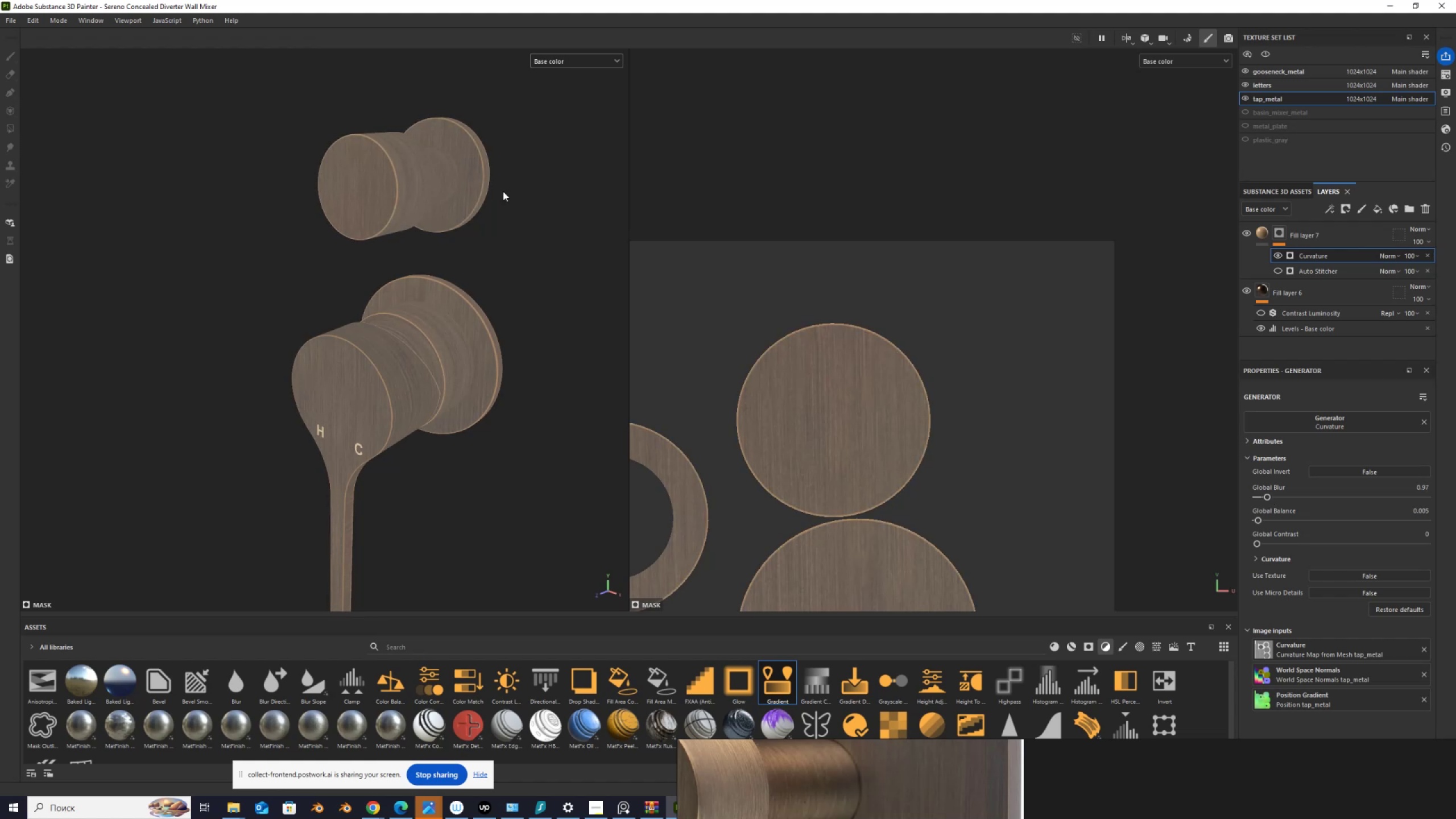 
key(Control+Shift+E)
 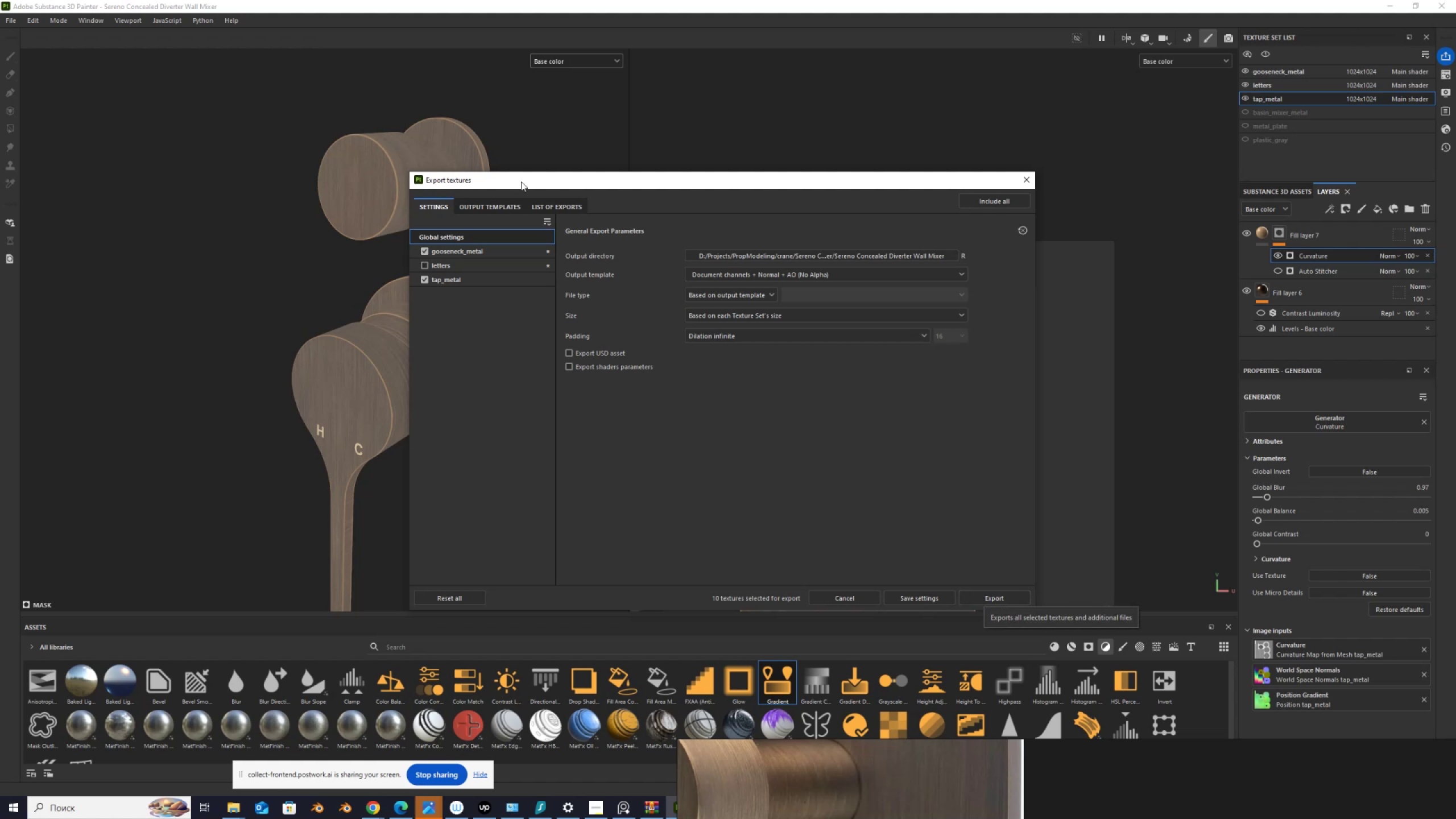 
wait(6.76)
 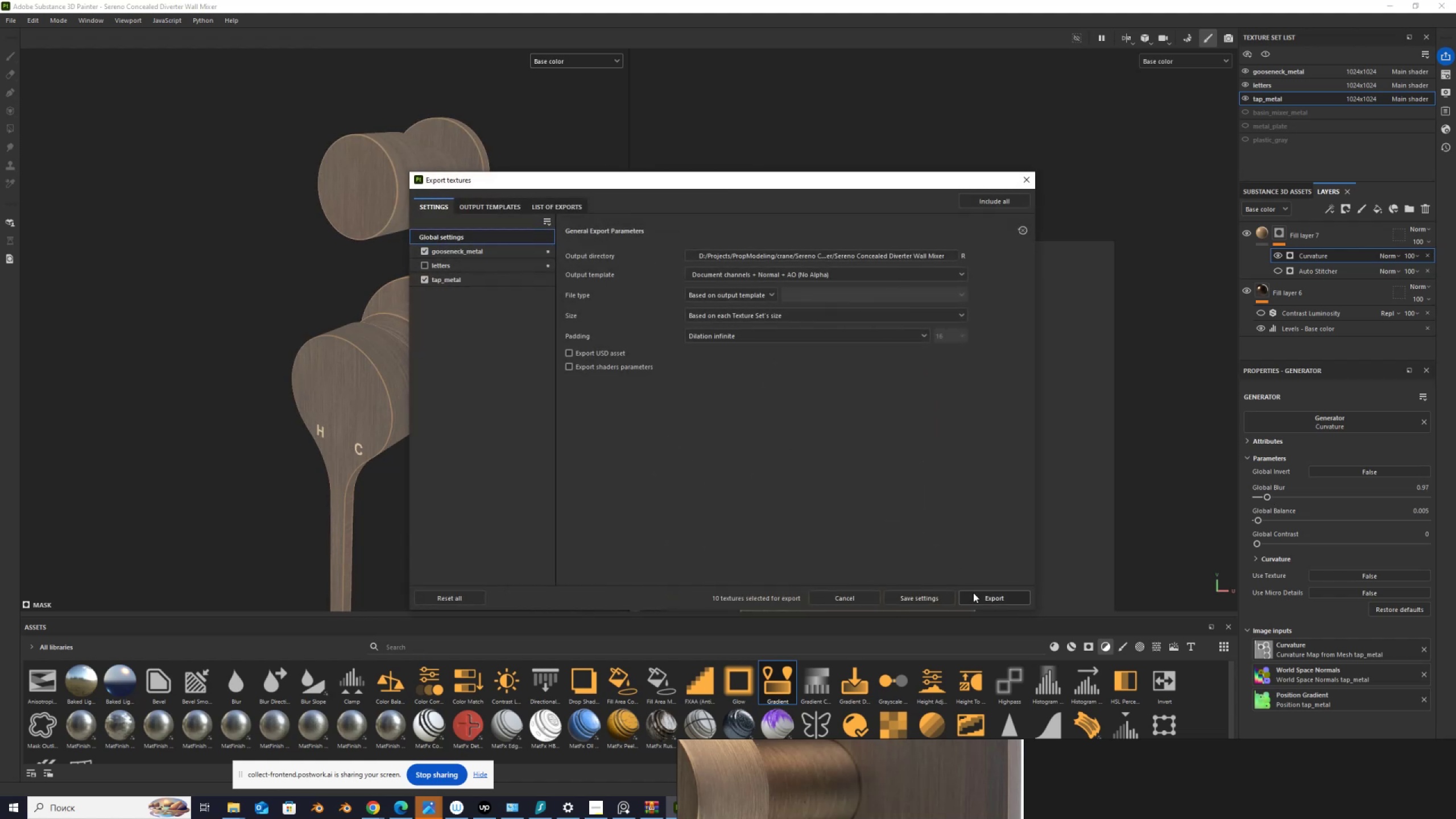 
left_click([722, 258])
 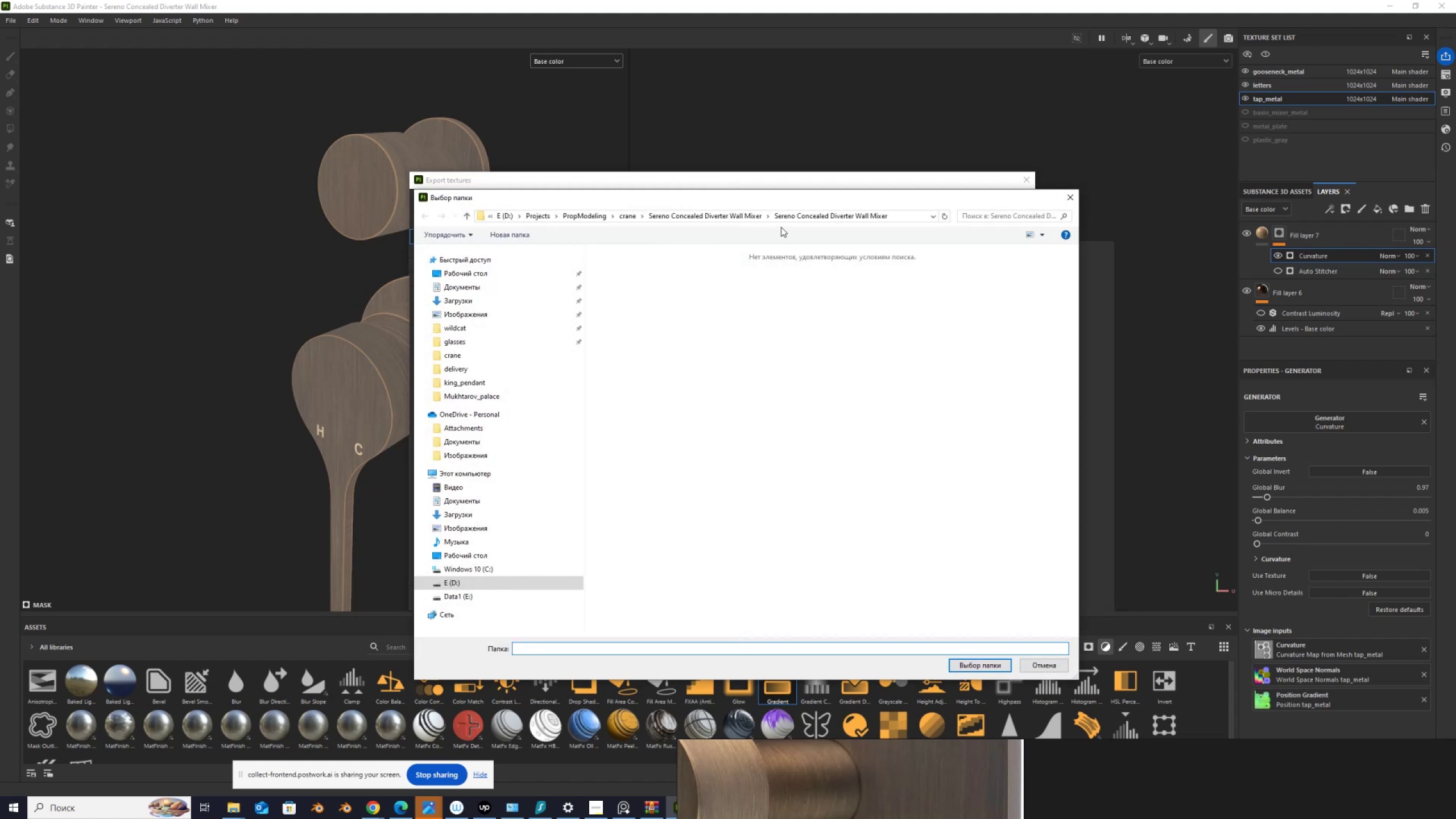 
left_click([729, 214])
 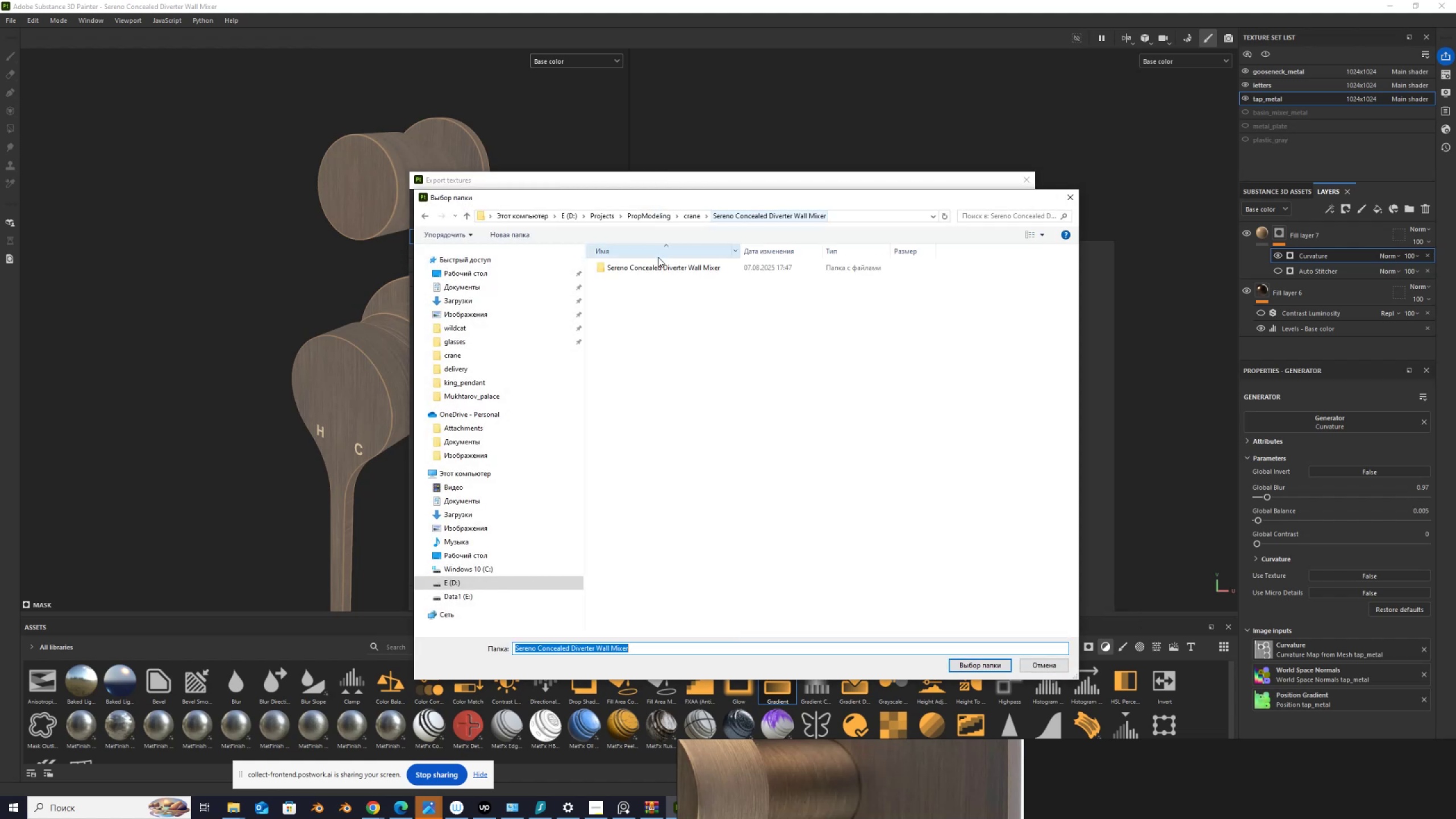 
mouse_move([681, 242])
 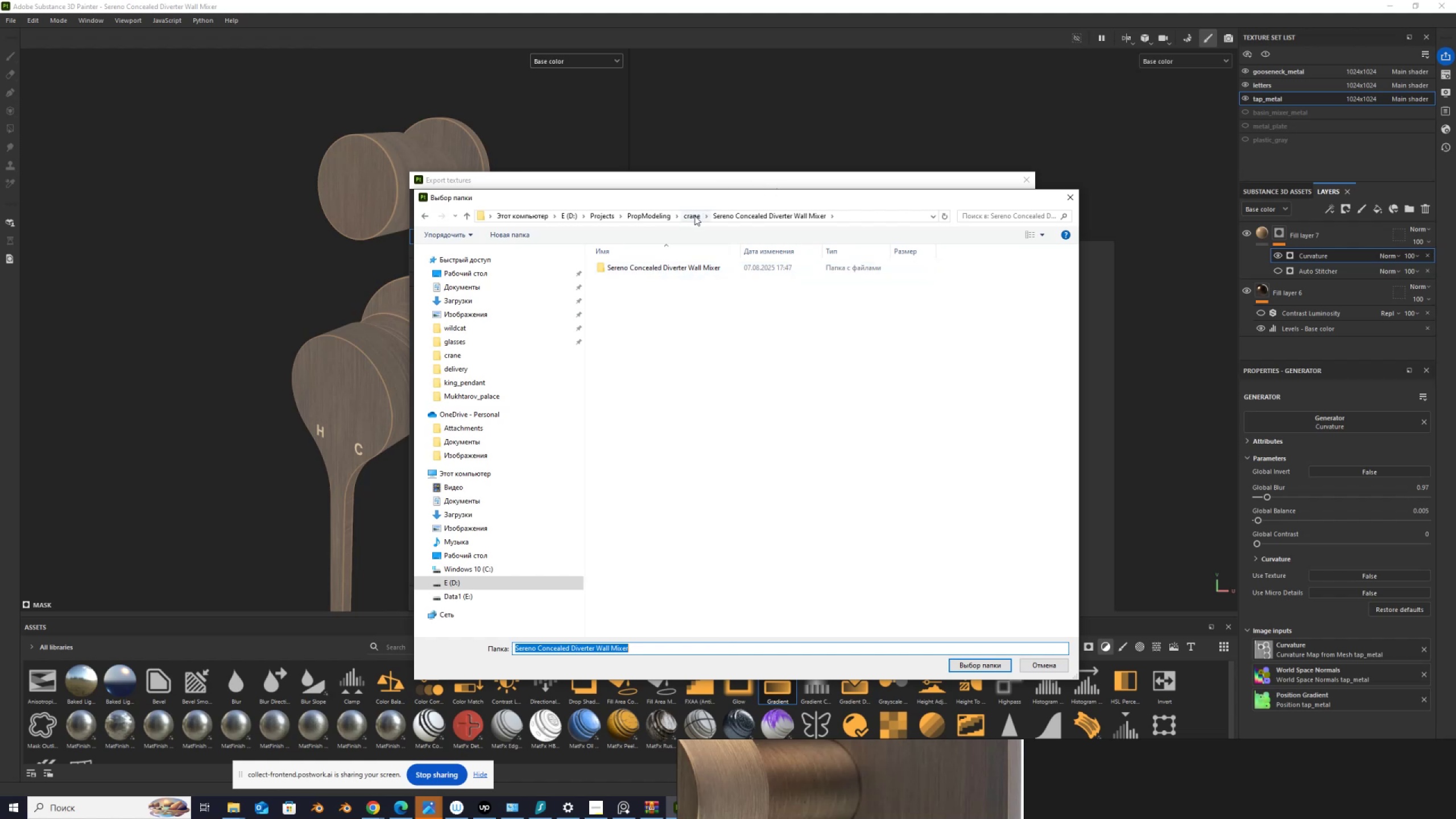 
left_click([685, 217])
 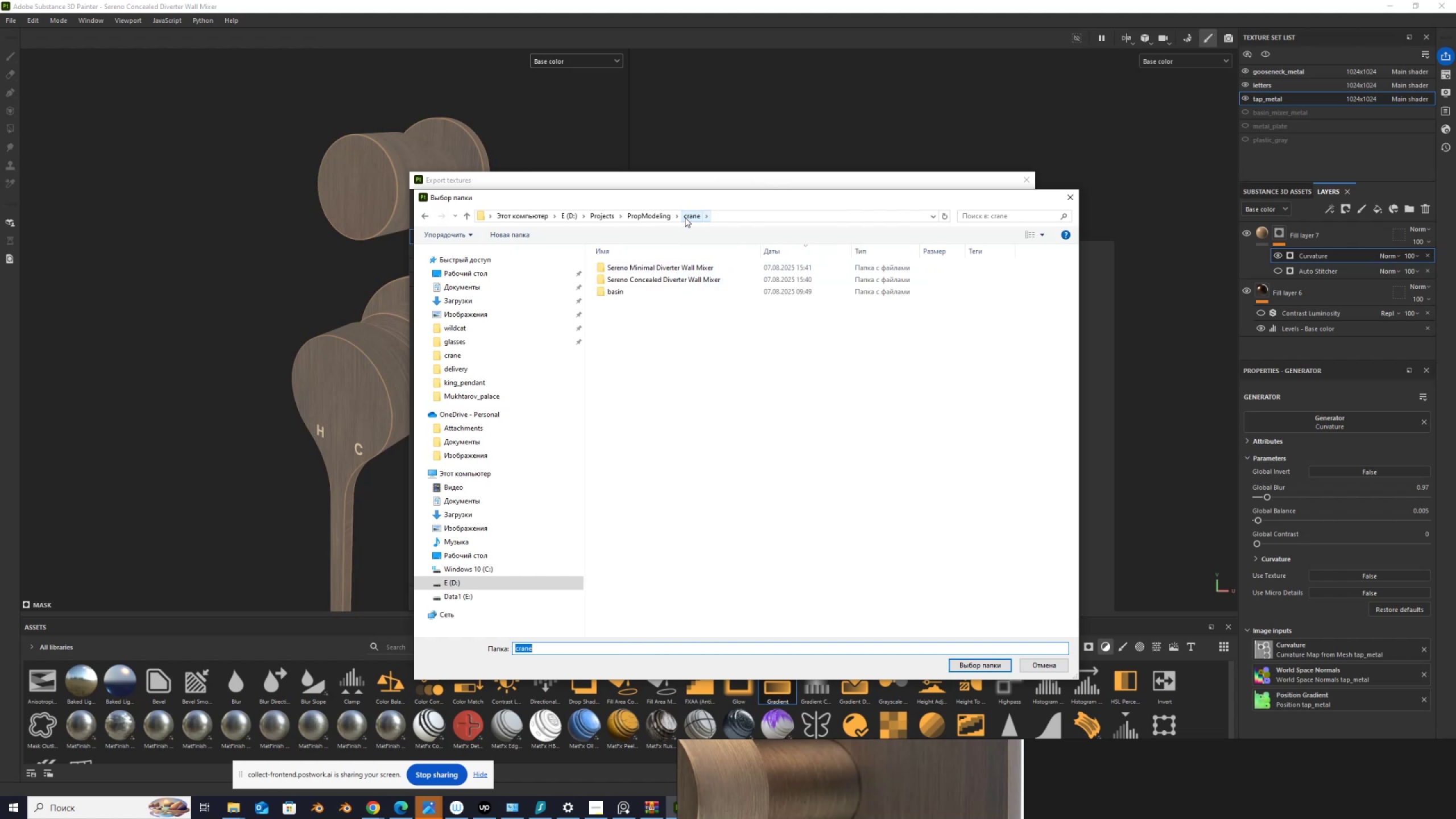 
mouse_move([664, 279])
 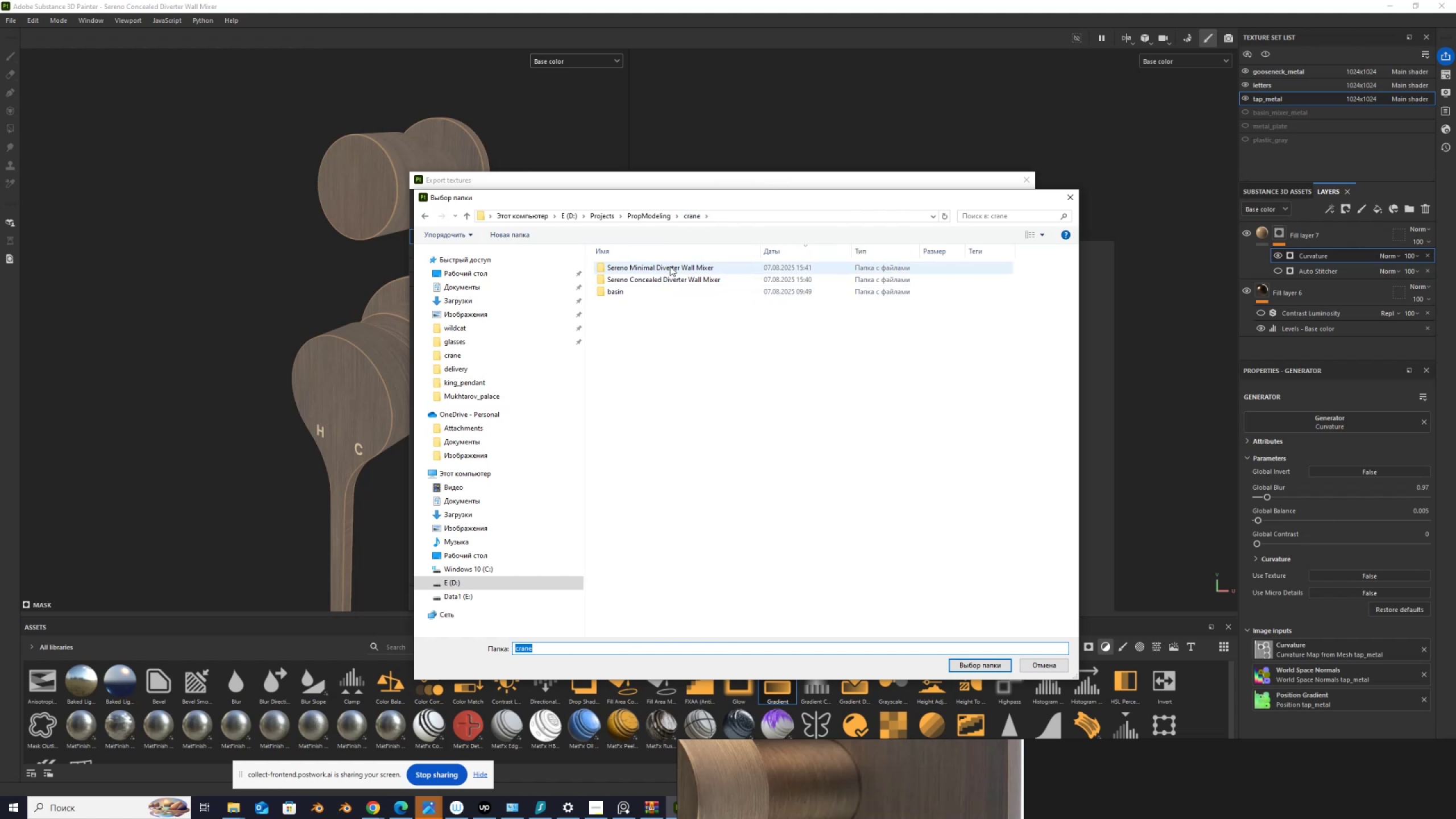 
double_click([671, 265])
 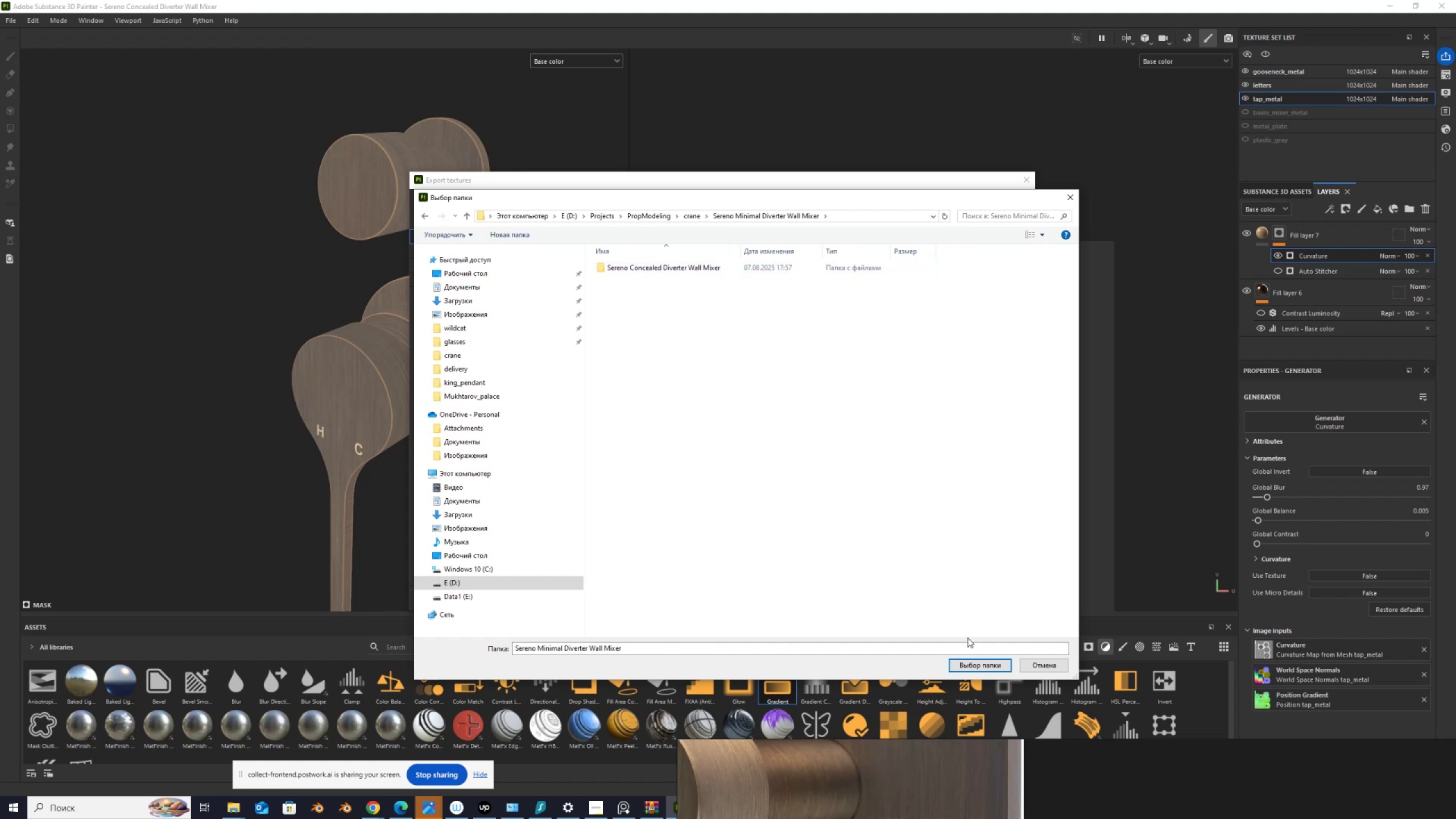 
left_click([981, 667])
 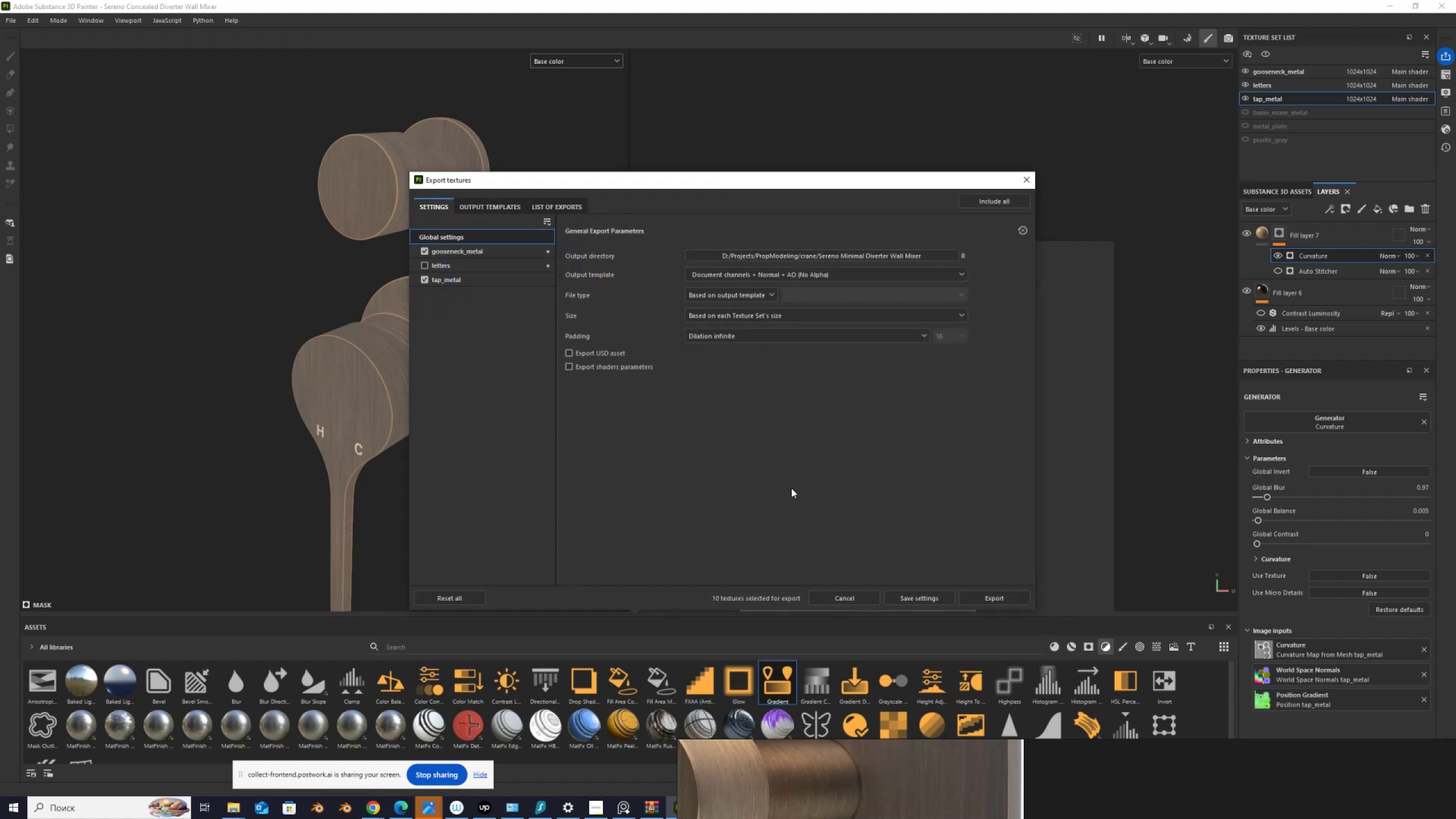 
mouse_move([990, 601])
 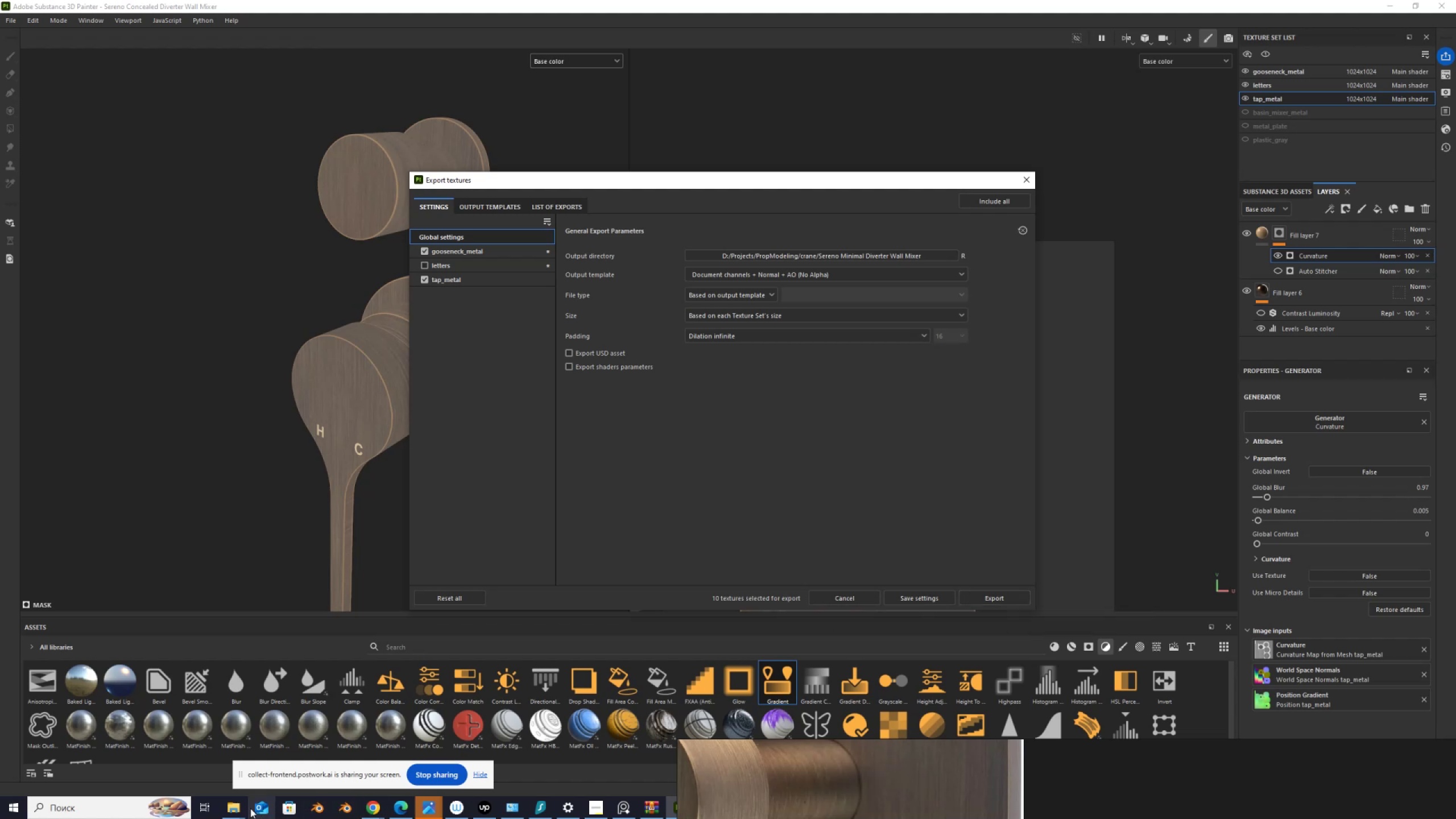 
left_click([234, 807])
 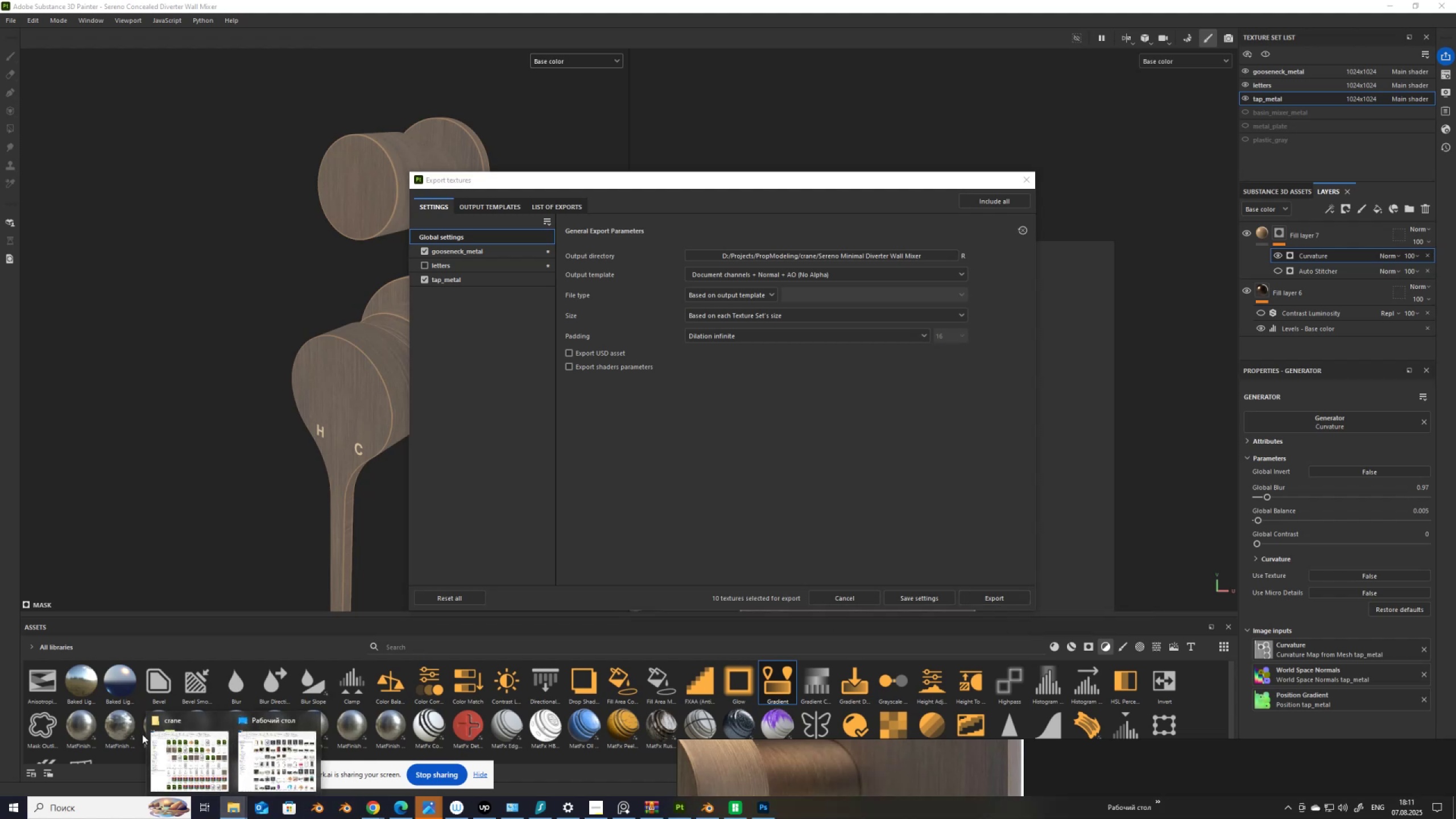 
left_click([193, 747])
 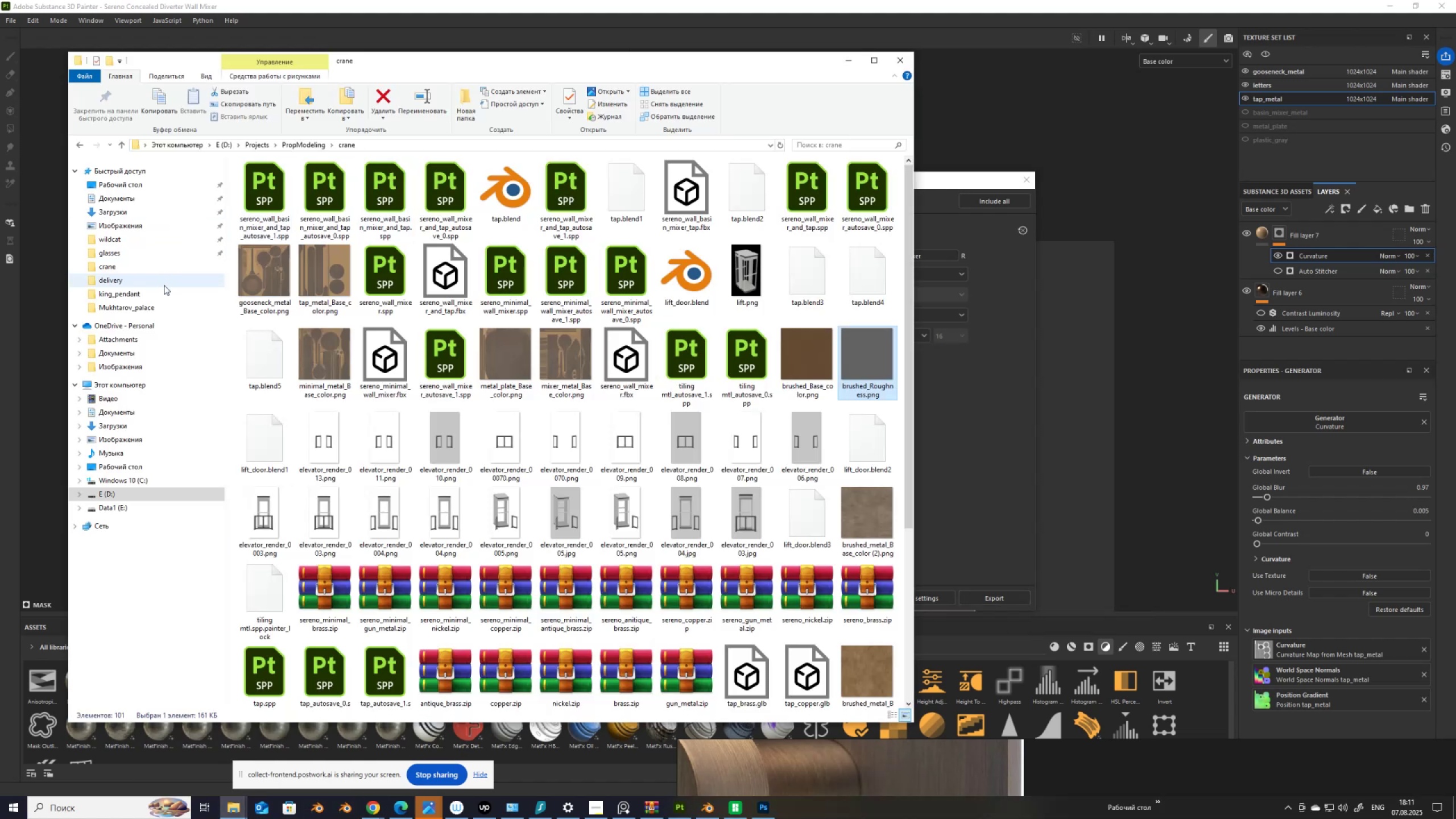 
scroll: coordinate [538, 450], scroll_direction: down, amount: 8.0
 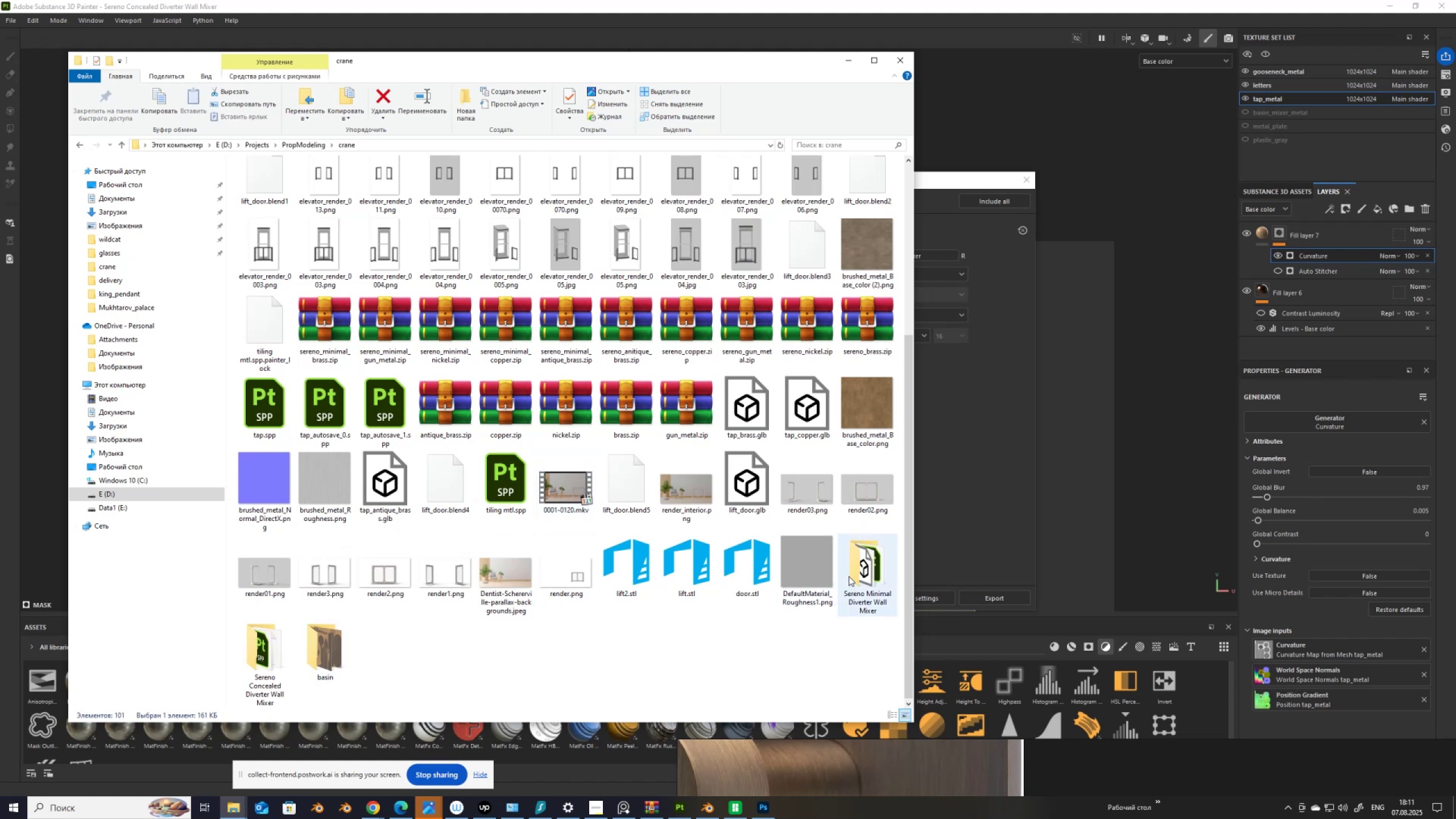 
double_click([868, 567])
 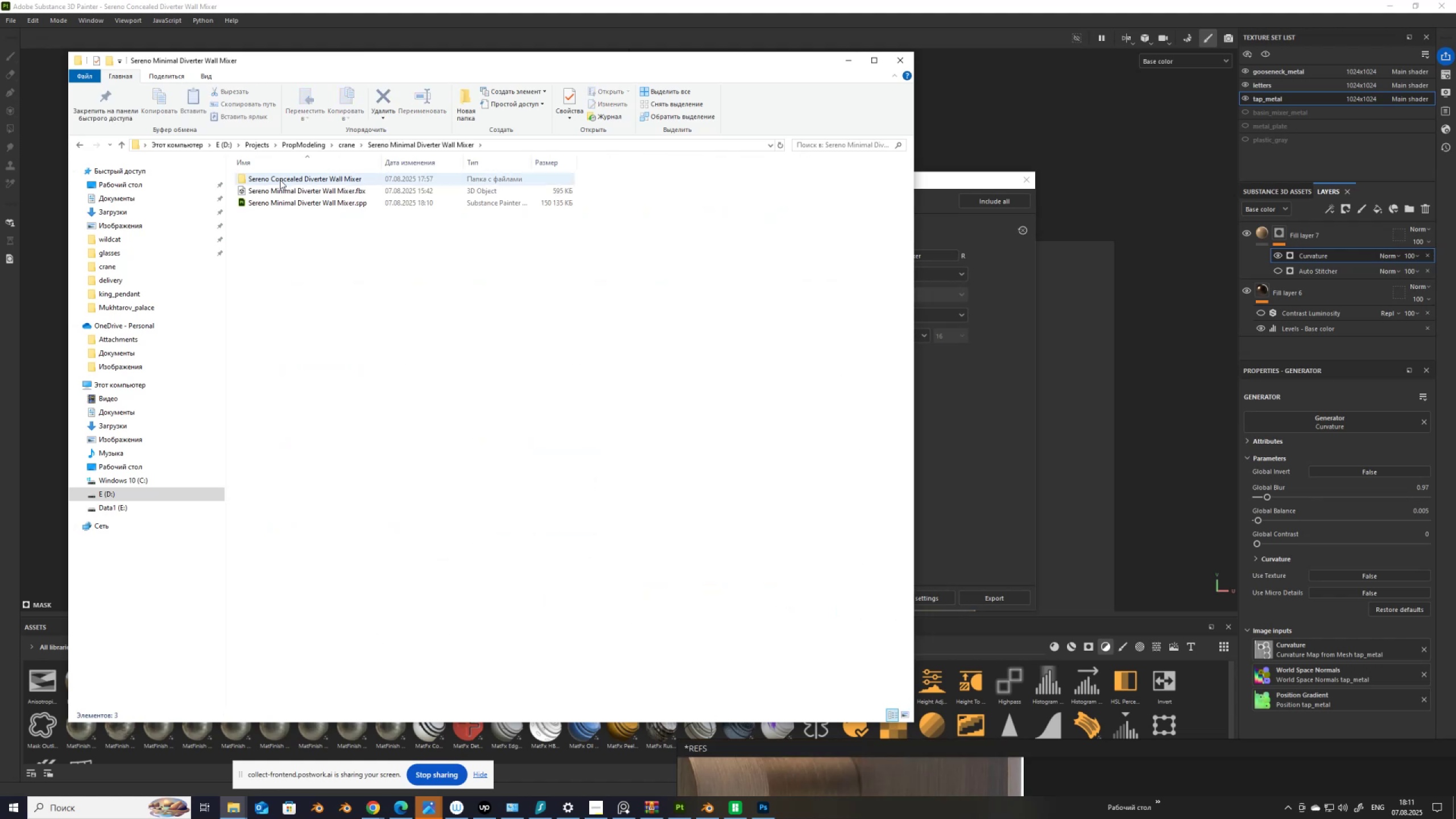 
double_click([281, 179])
 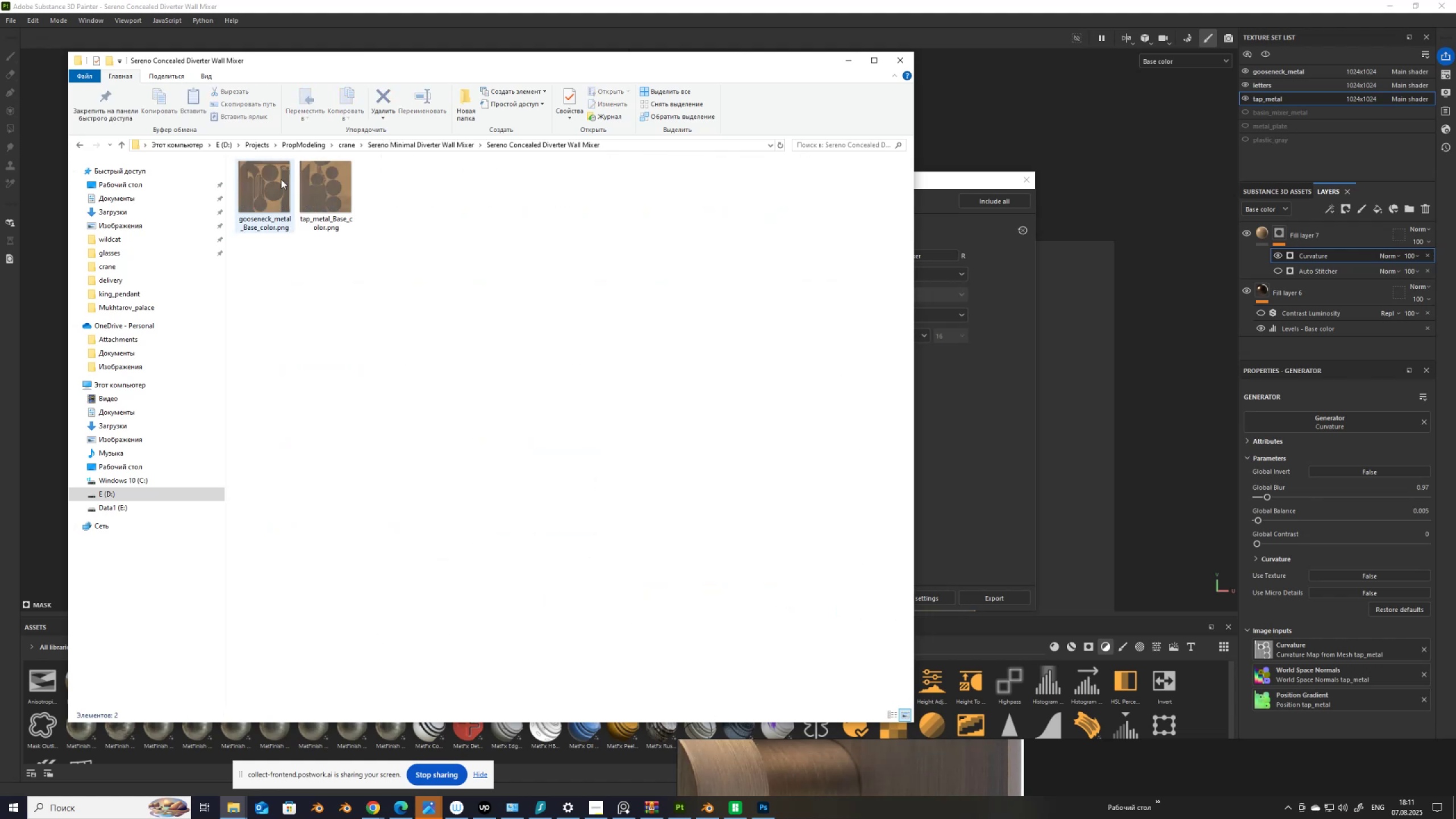 
mouse_move([302, 194])
 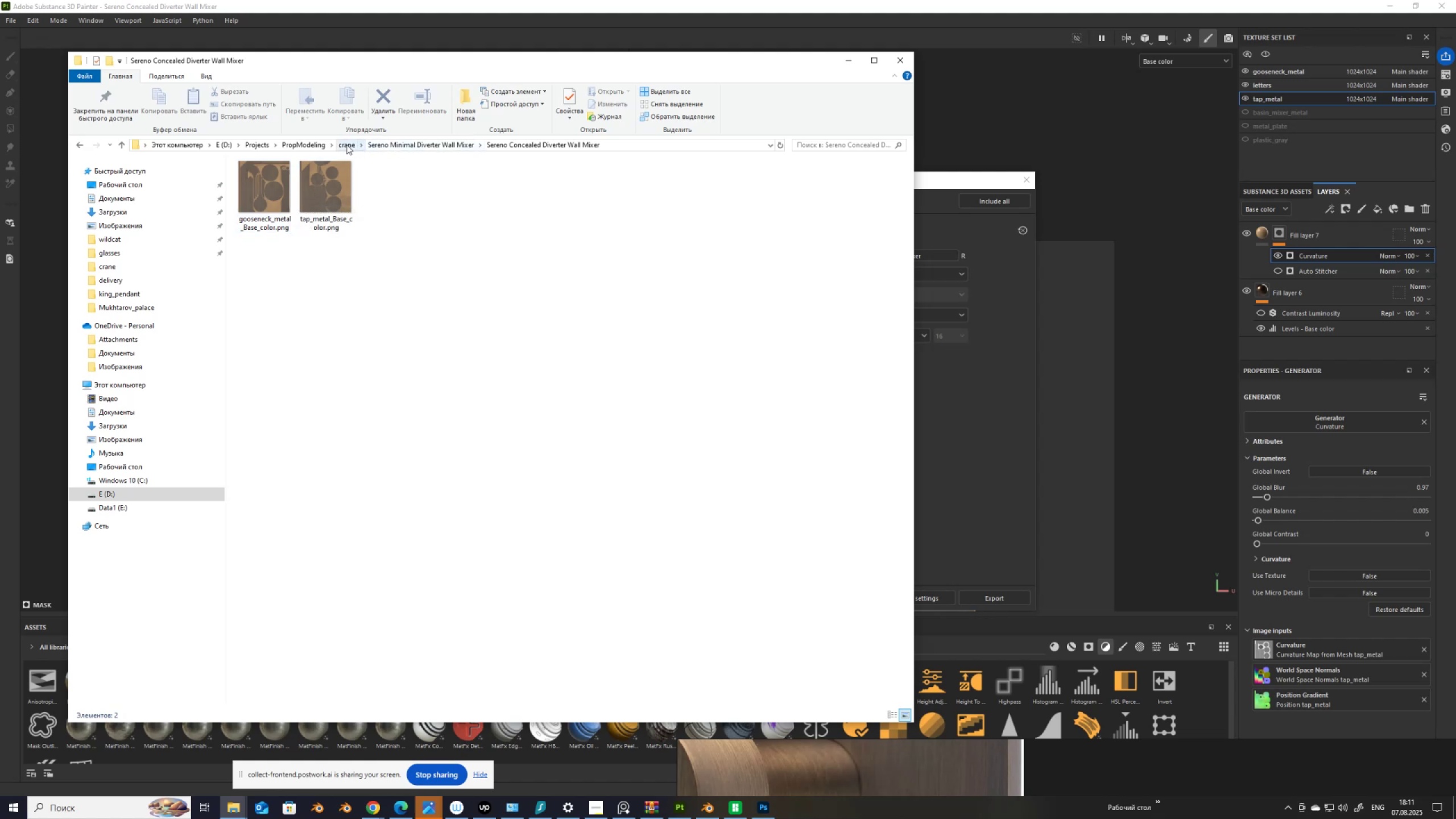 
wait(7.22)
 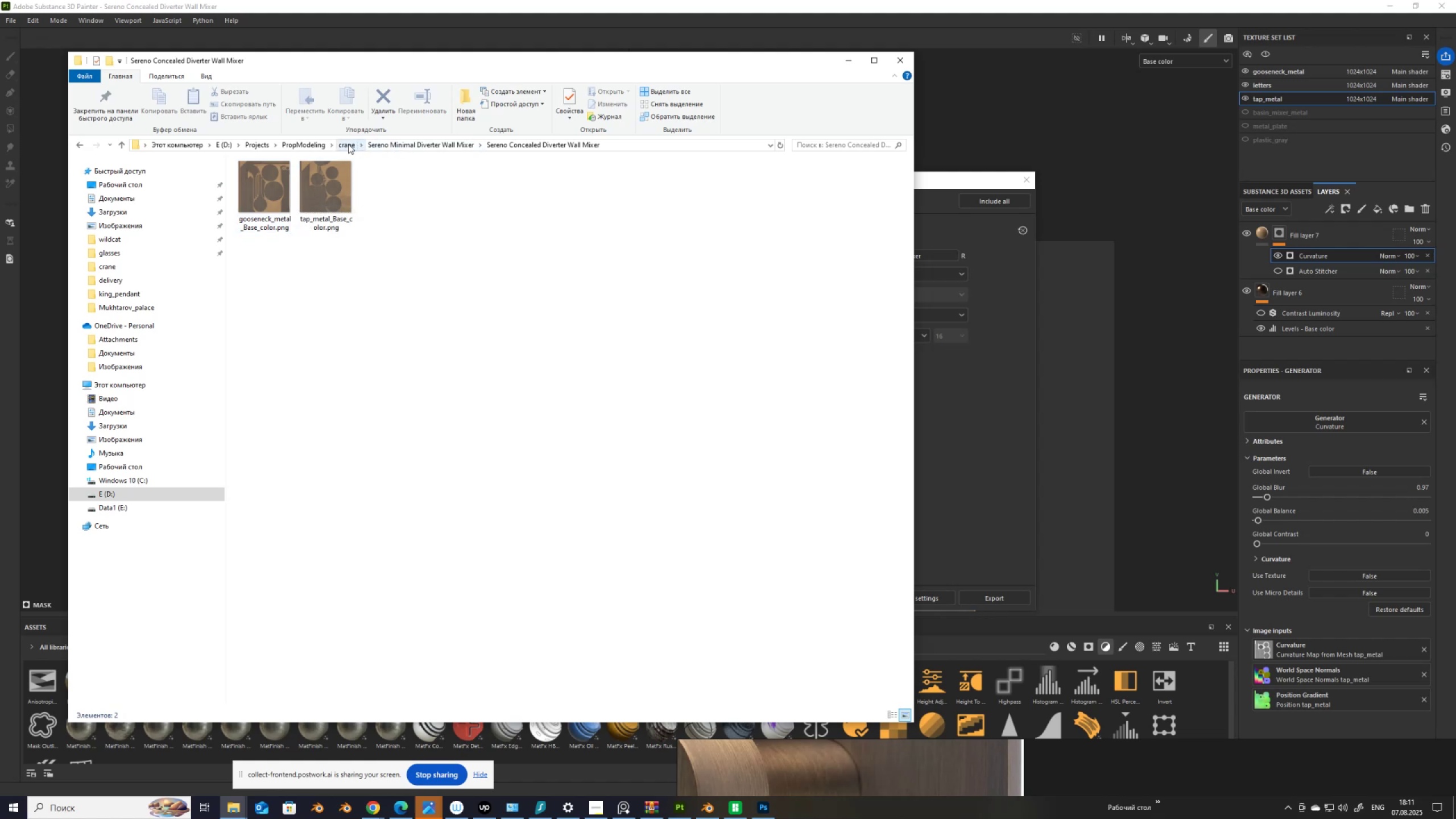 
left_click([346, 144])
 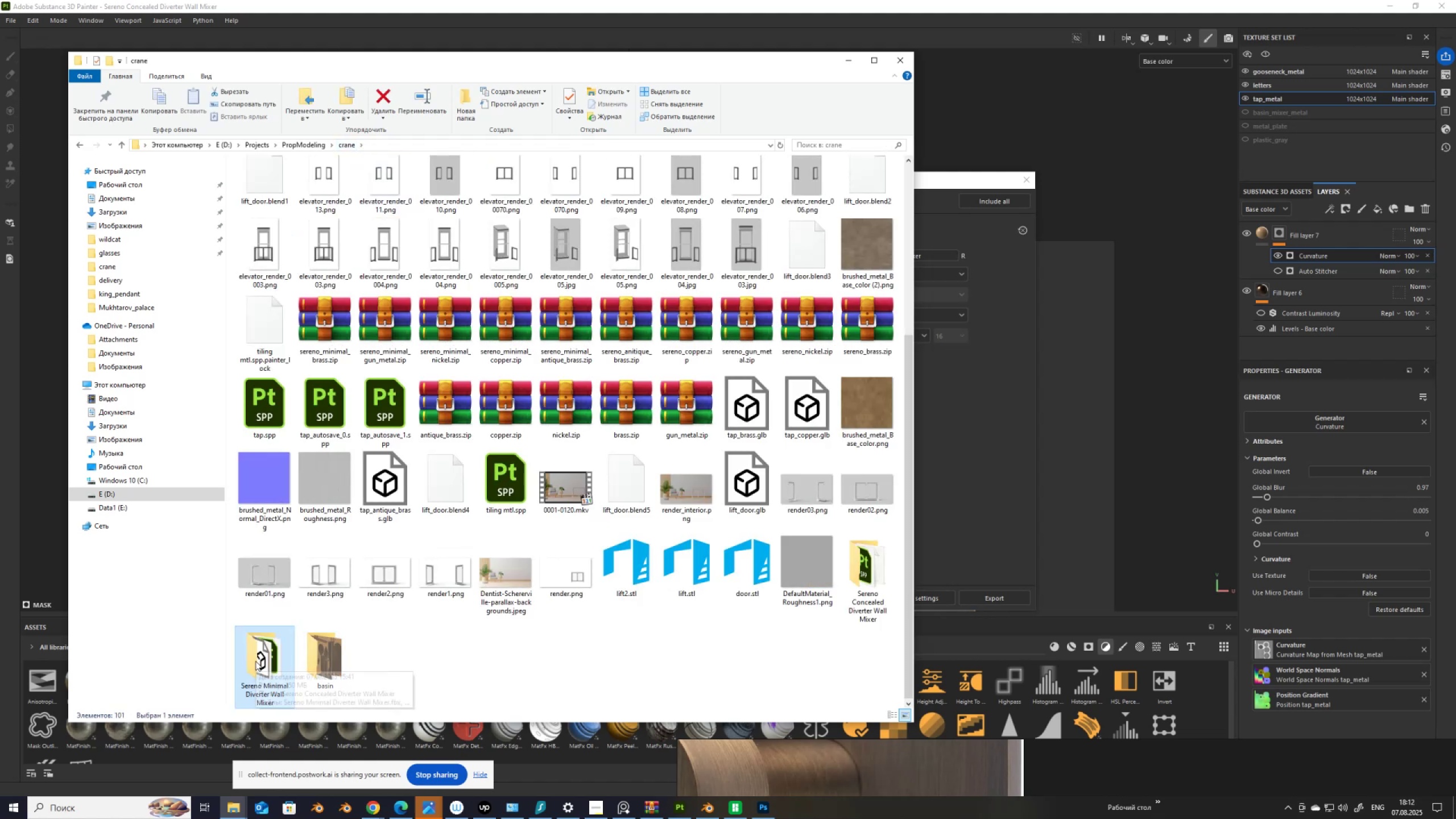 
double_click([255, 660])
 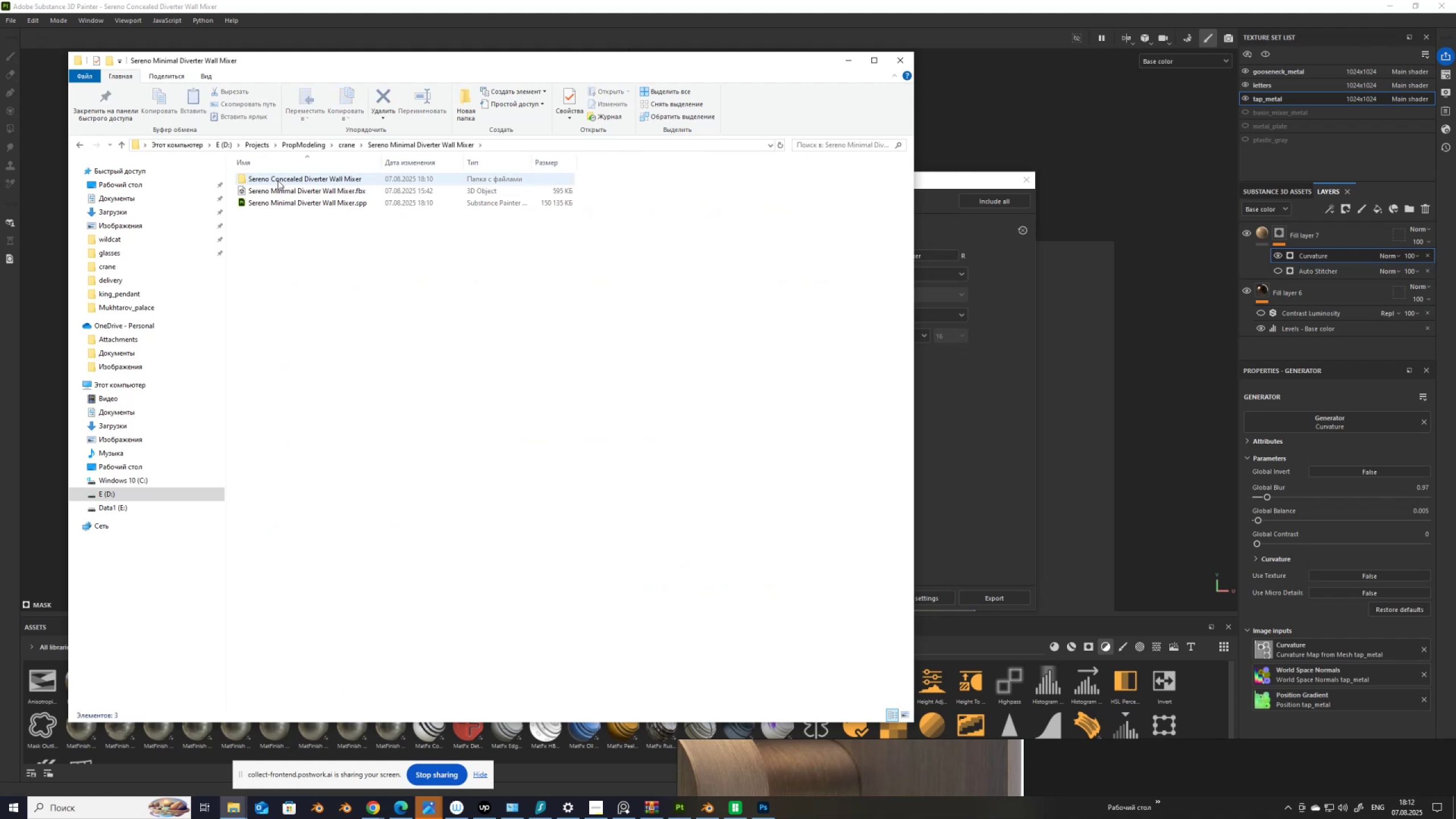 
double_click([278, 180])
 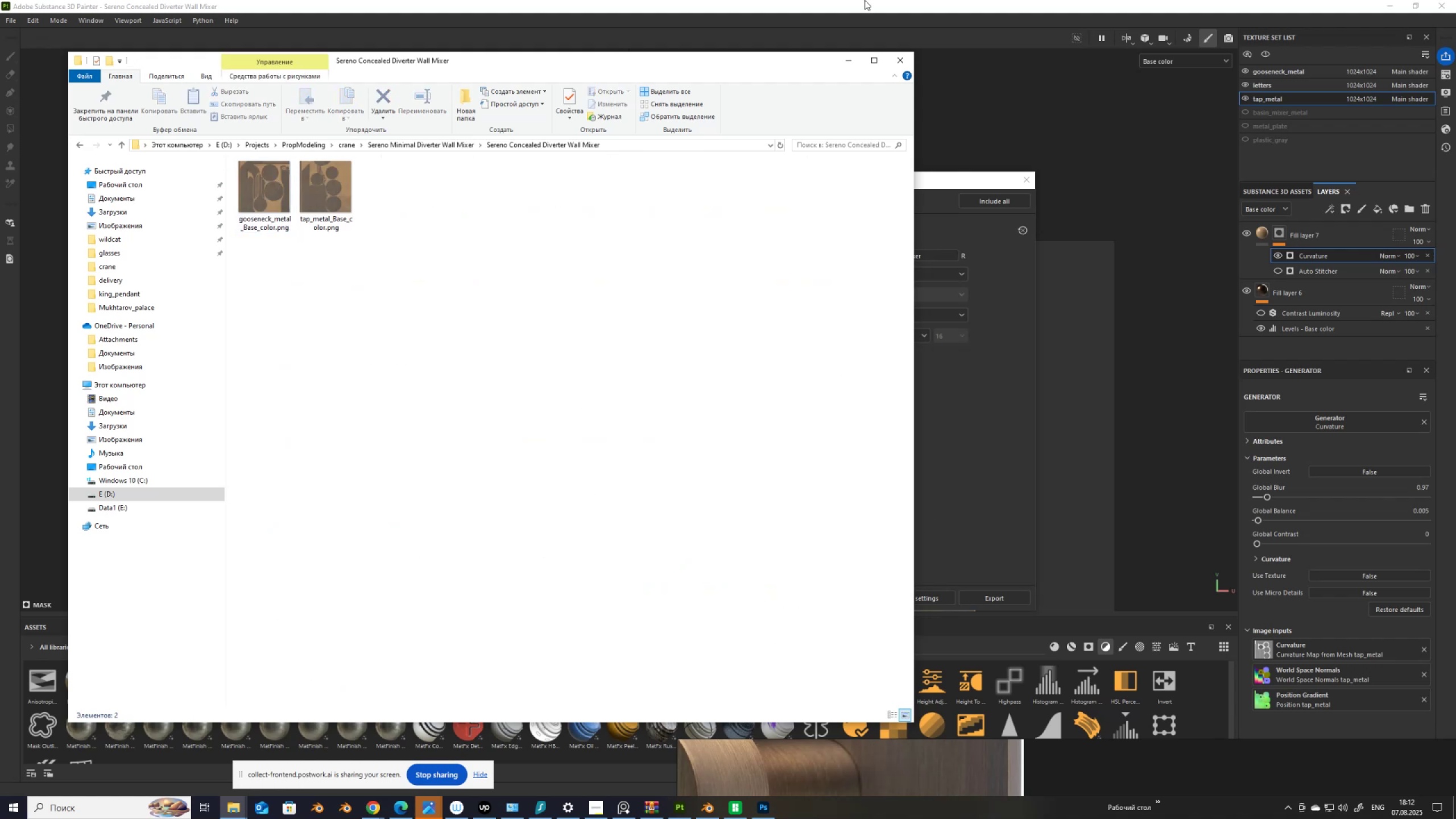 
left_click([894, 59])
 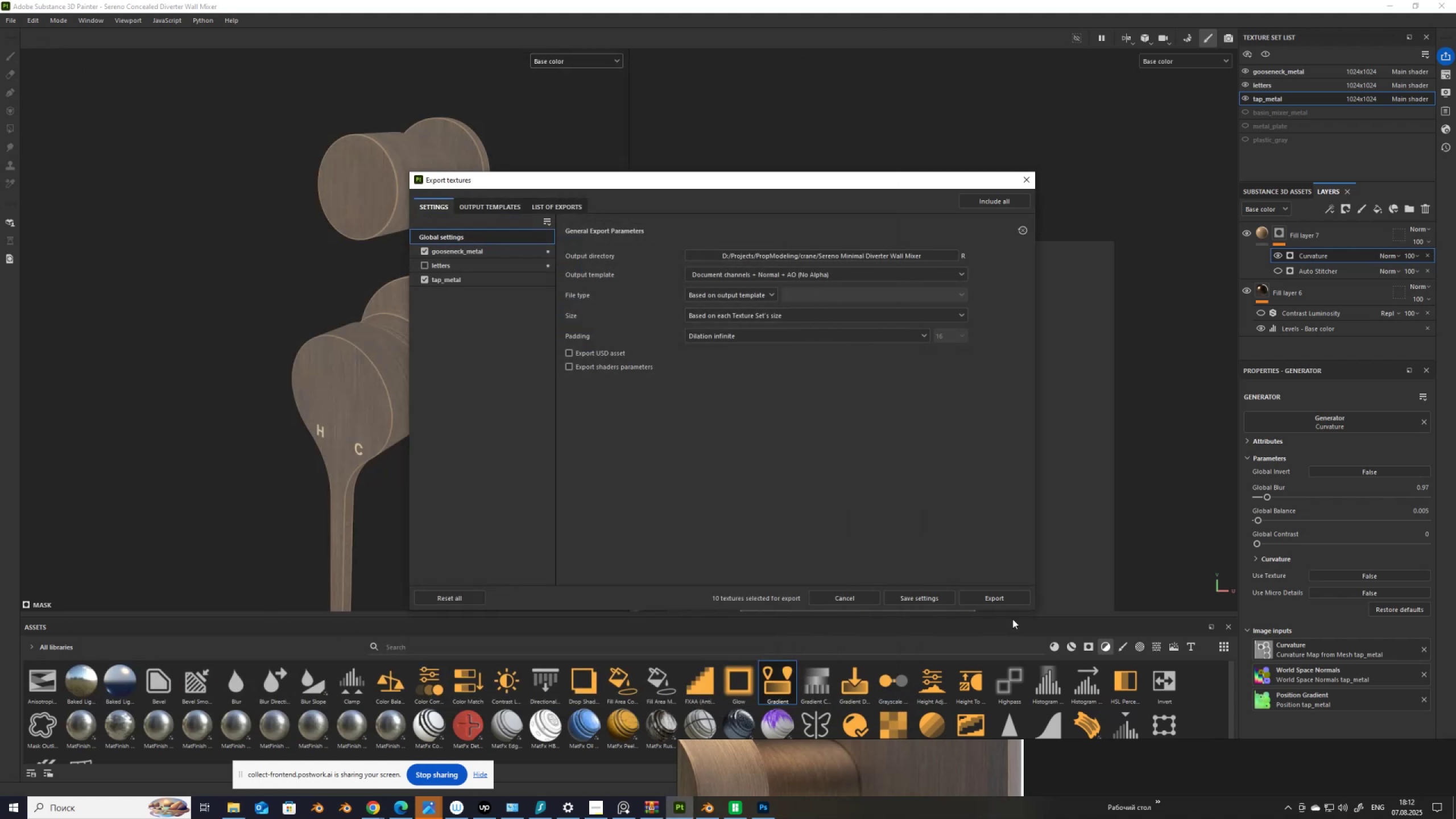 
left_click([1005, 599])
 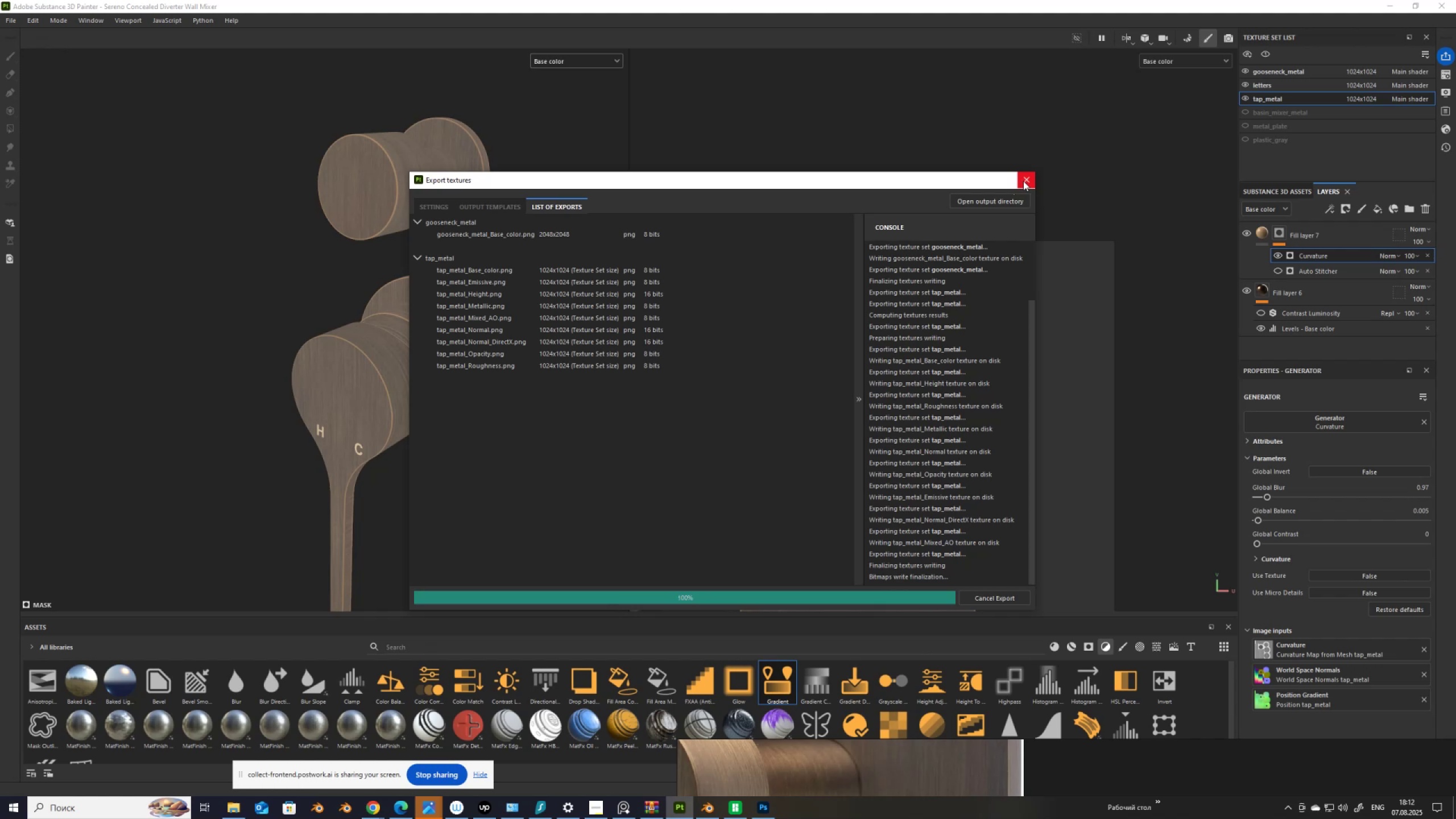 
left_click([1023, 181])
 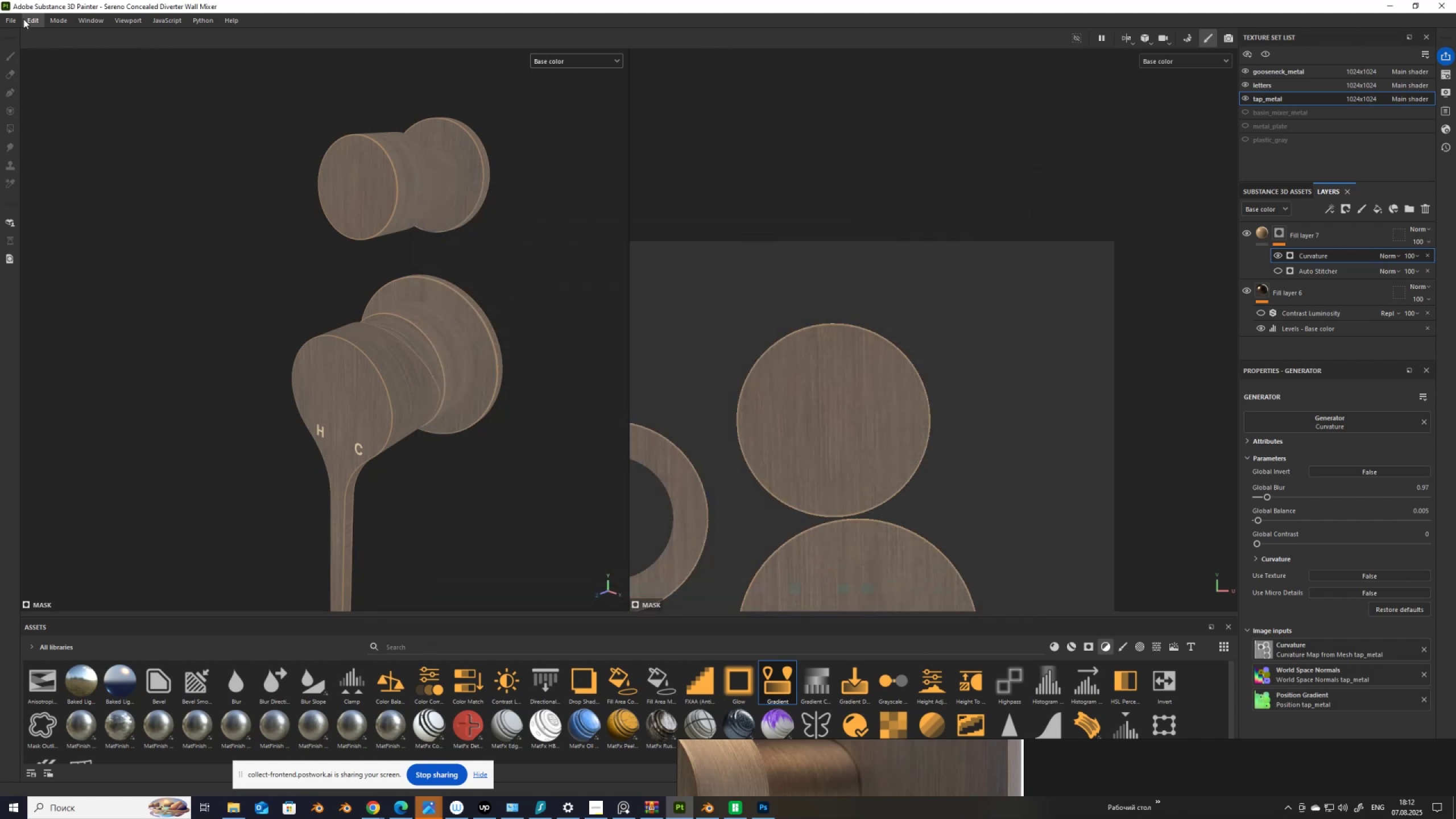 
left_click([10, 22])
 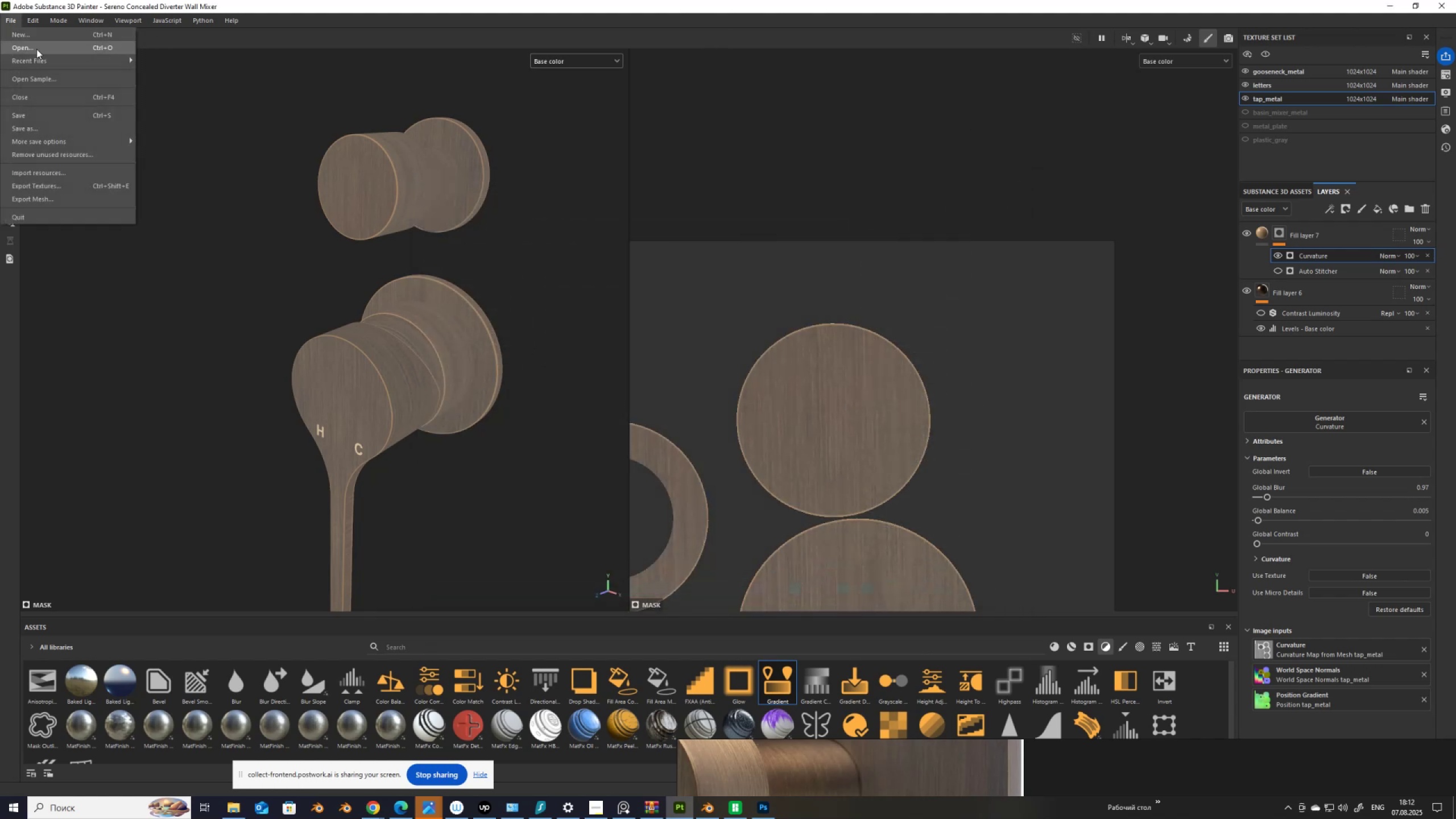 
mouse_move([55, 60])
 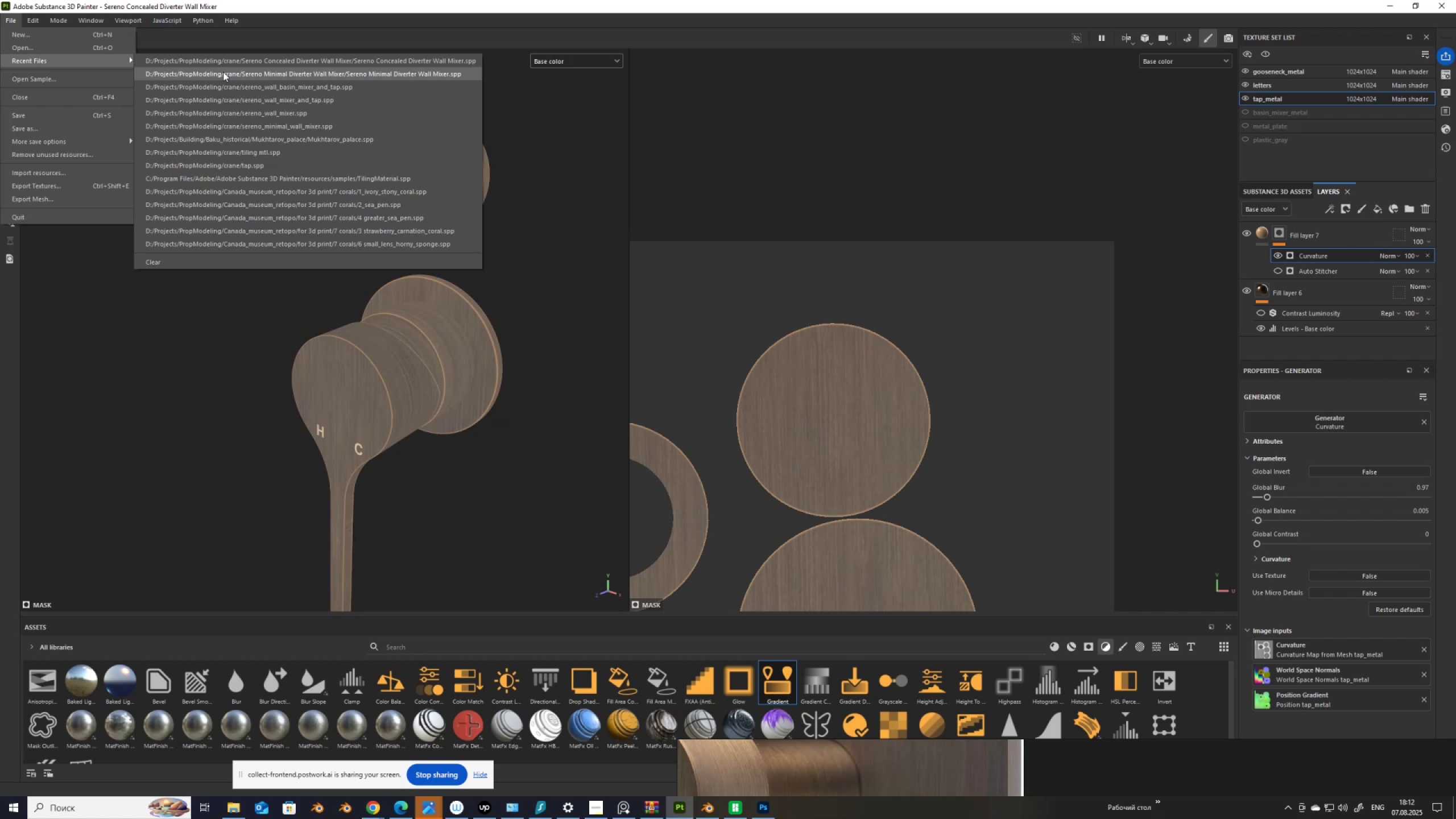 
wait(5.94)
 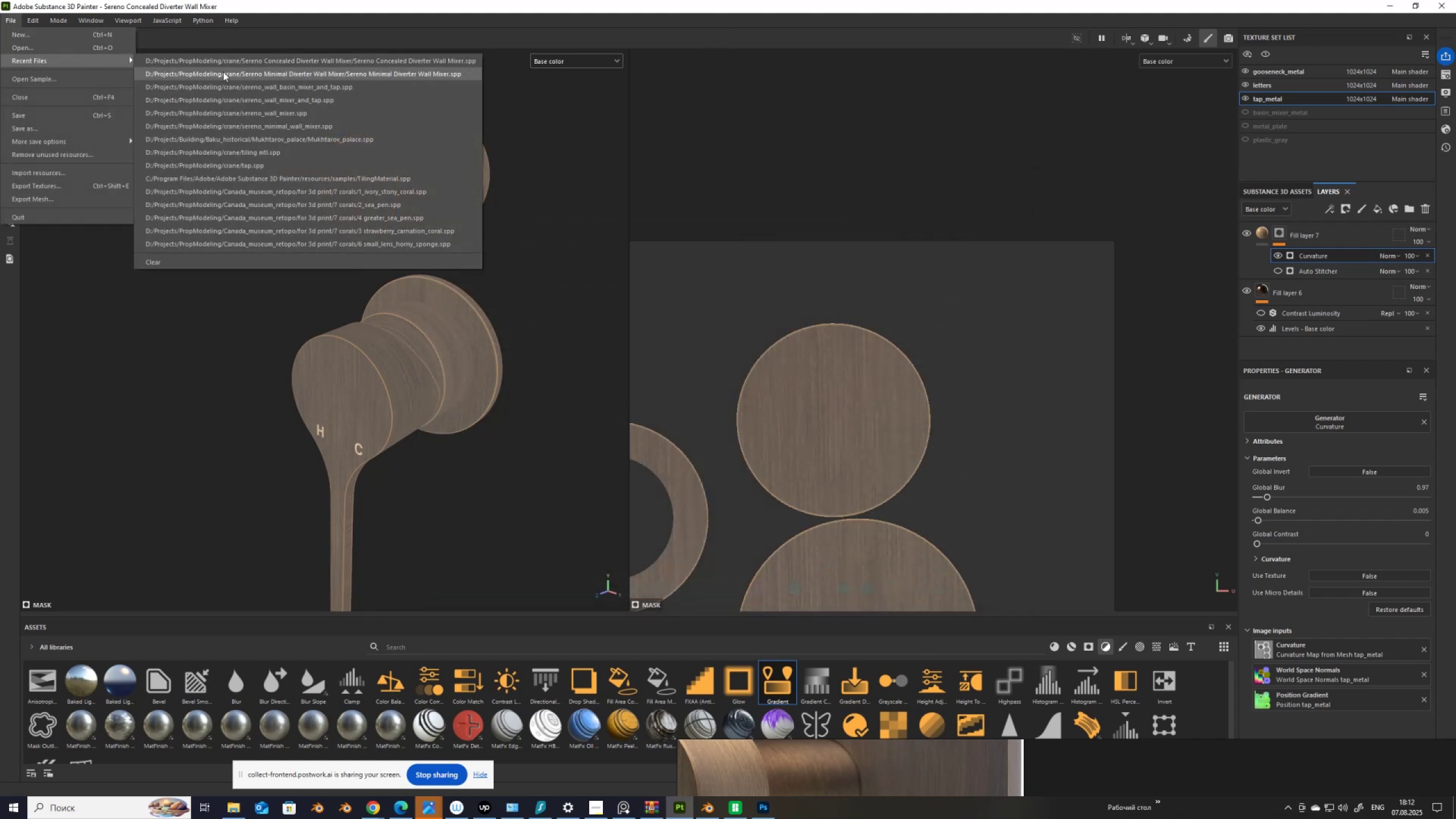 
double_click([223, 72])
 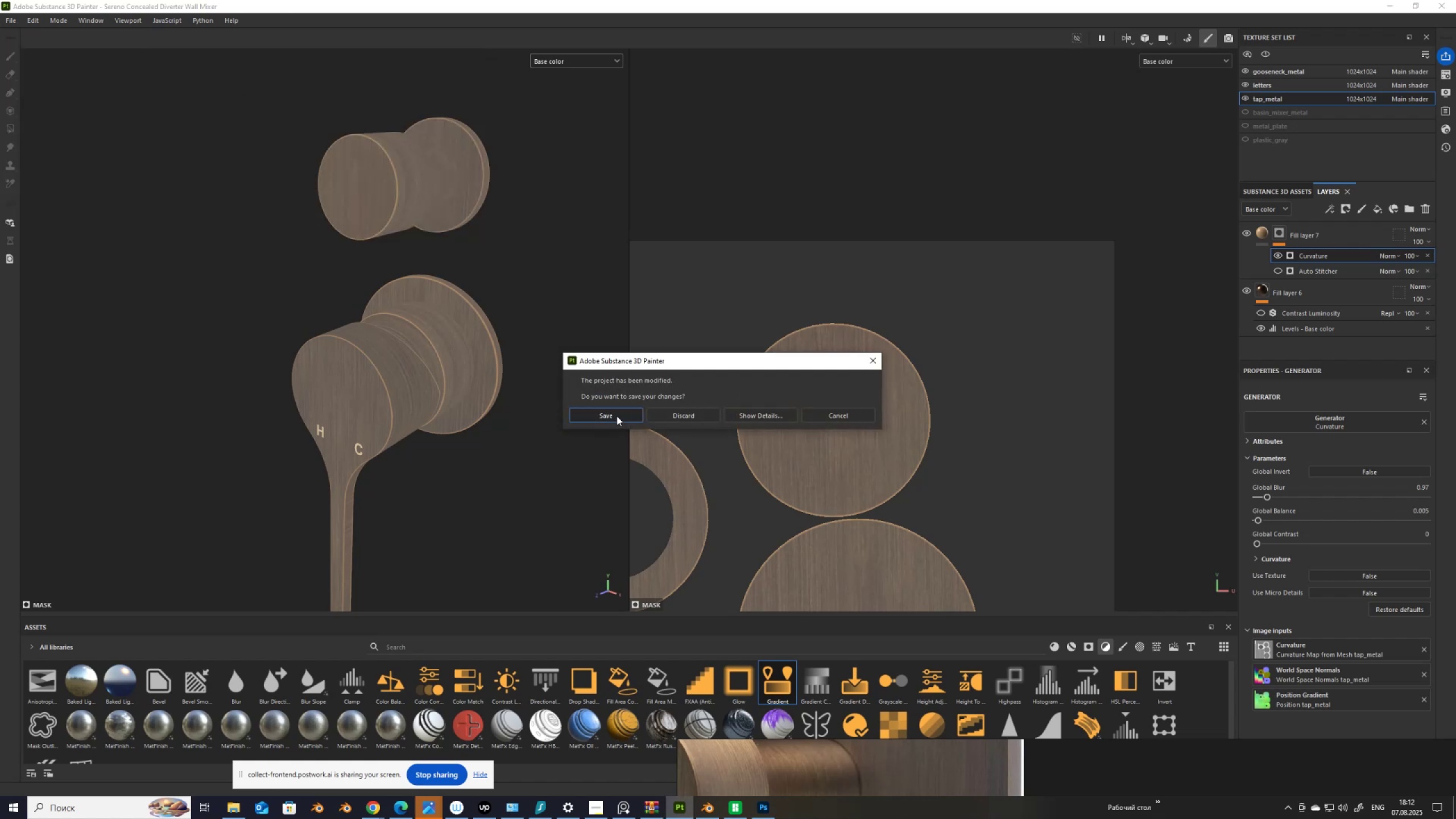 
wait(6.18)
 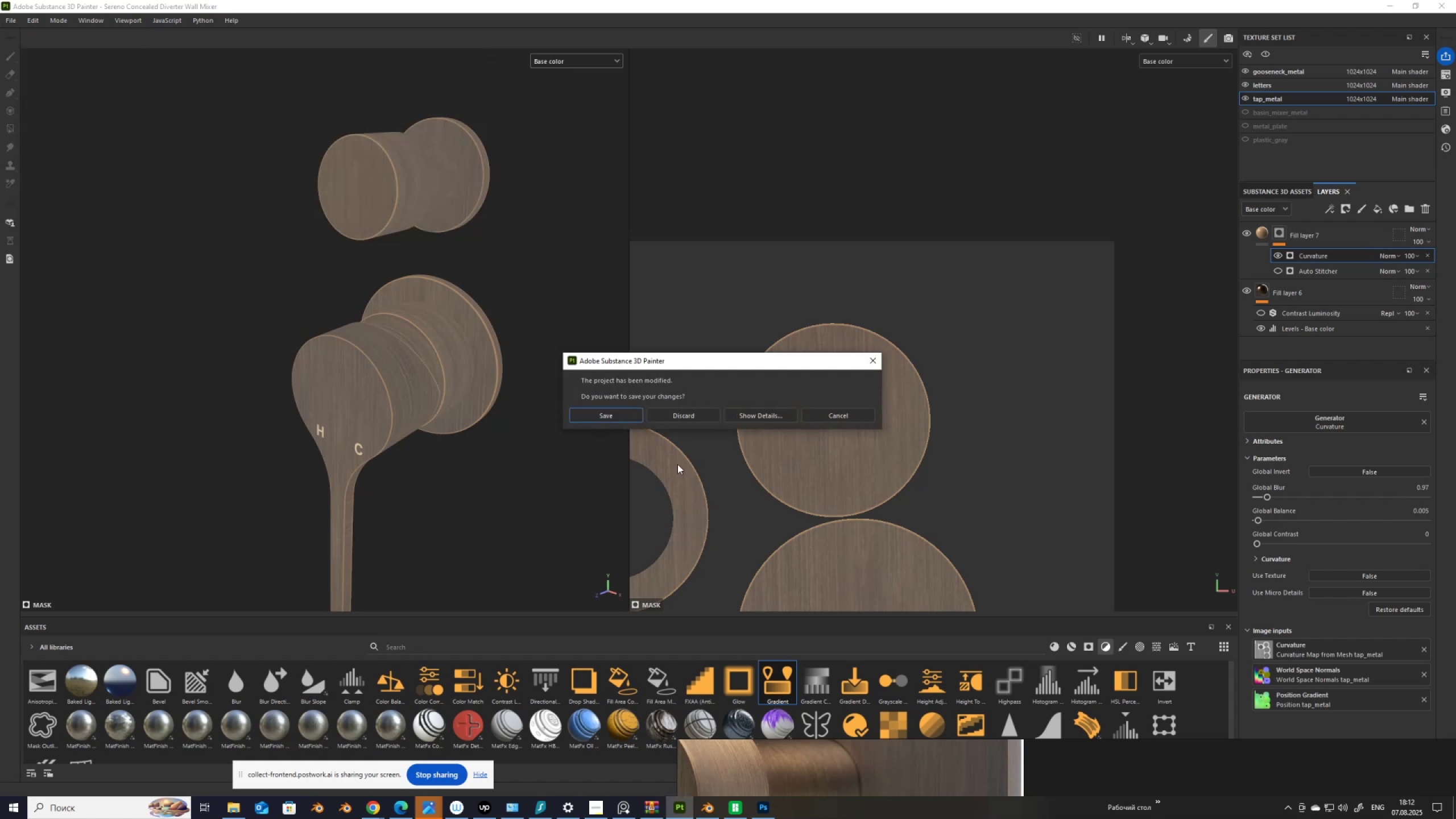 
left_click([617, 416])
 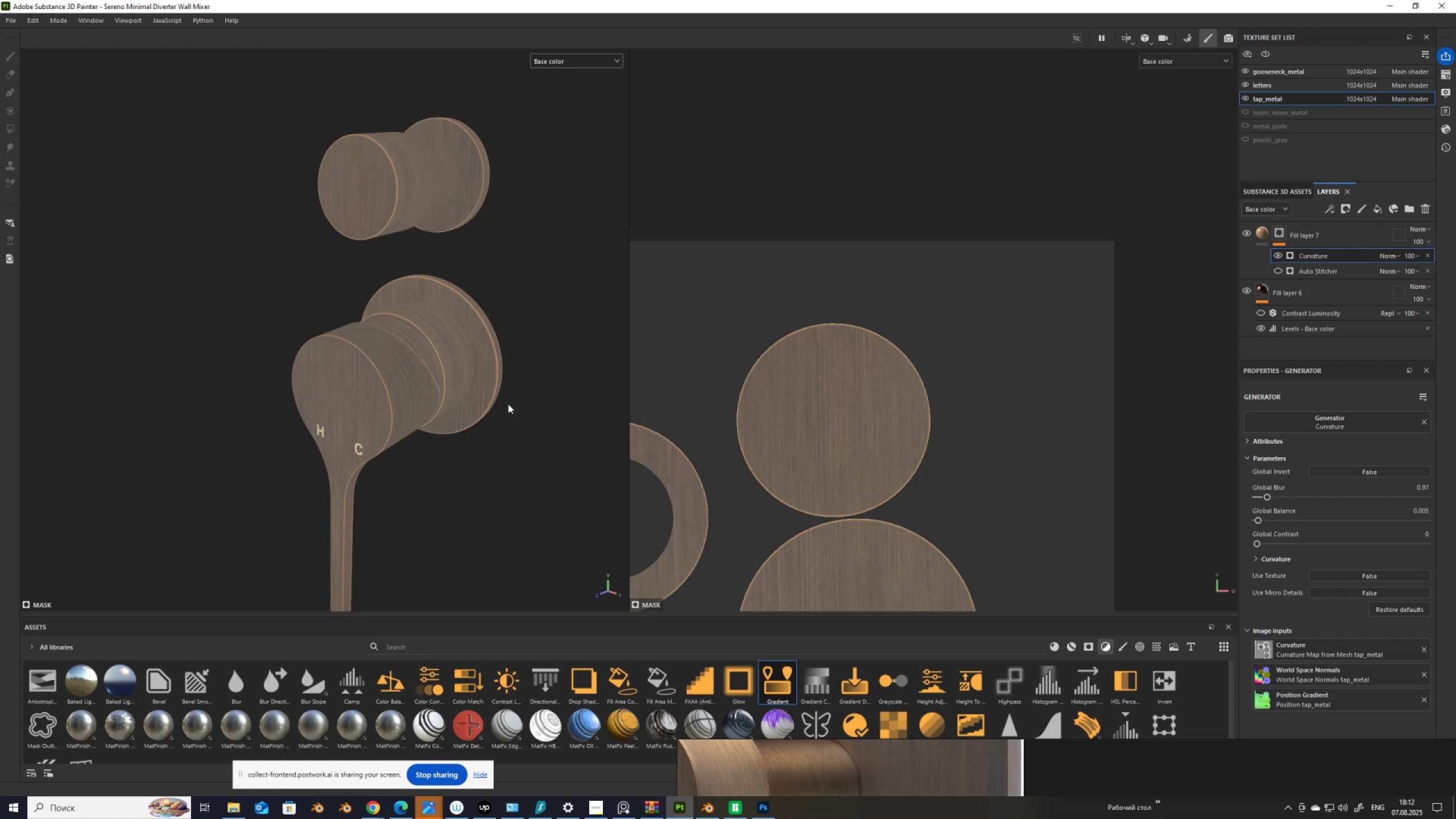 
wait(5.84)
 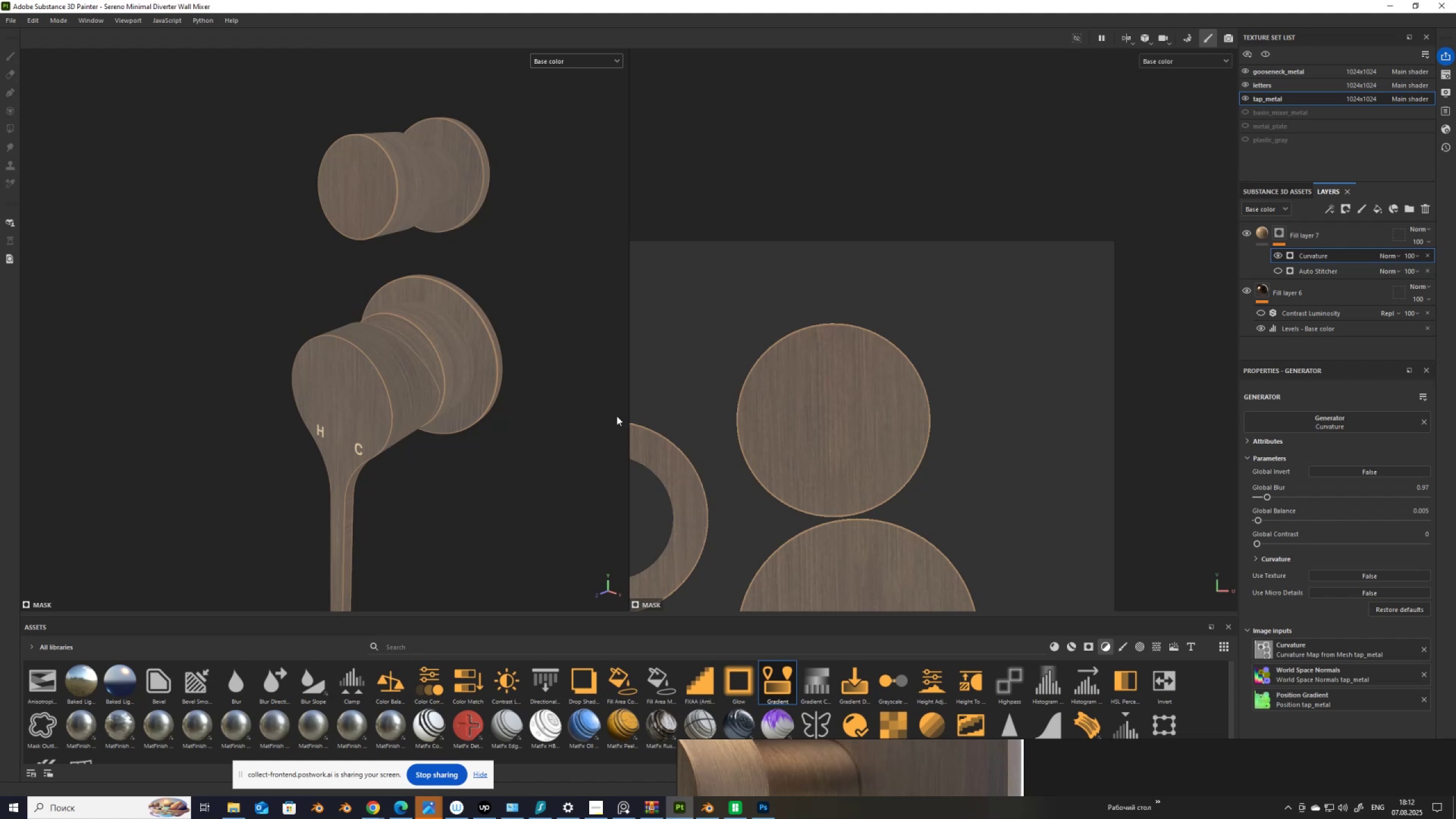 
scroll: coordinate [424, 396], scroll_direction: down, amount: 2.0
 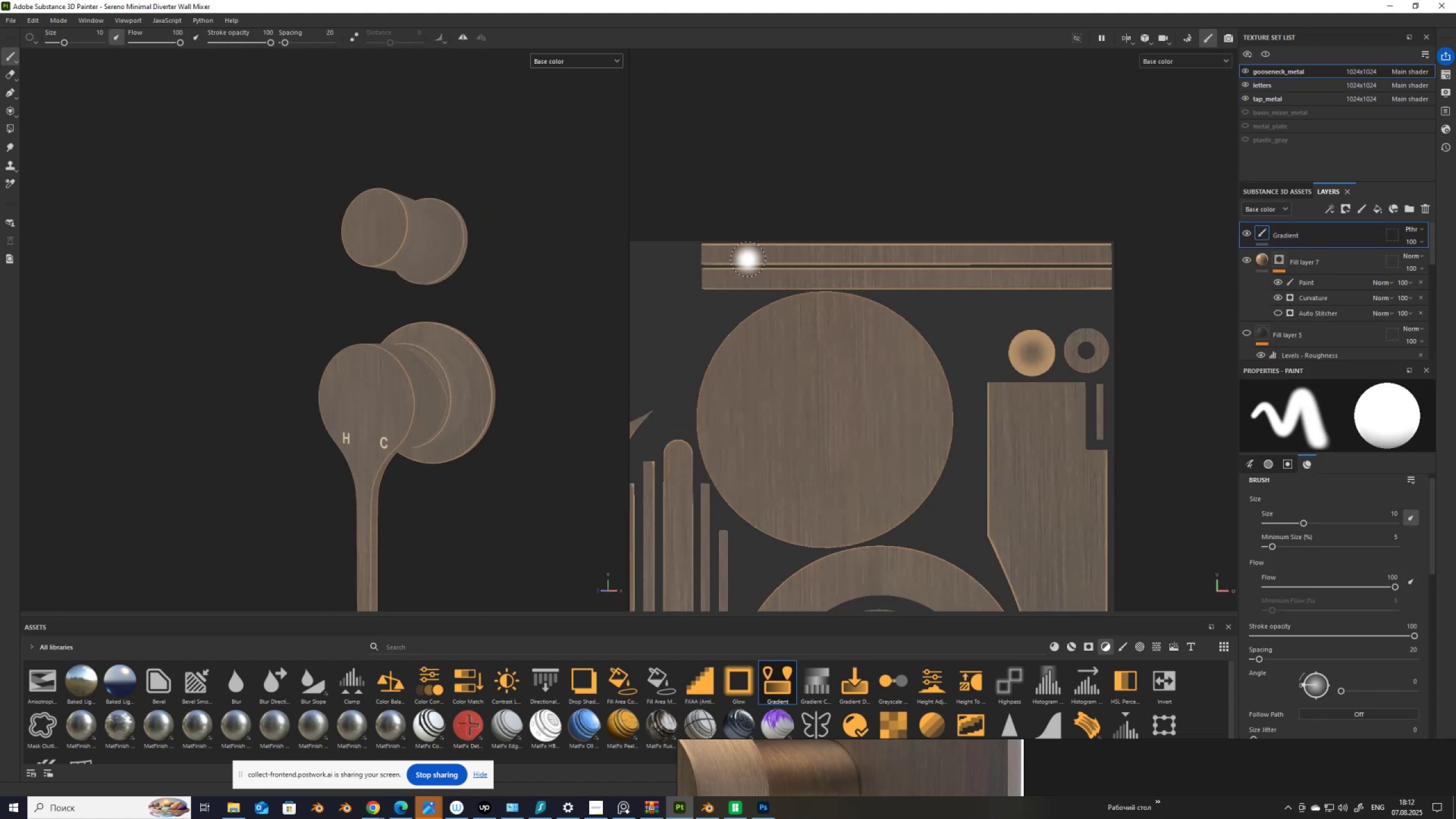 
scroll: coordinate [407, 216], scroll_direction: up, amount: 8.0
 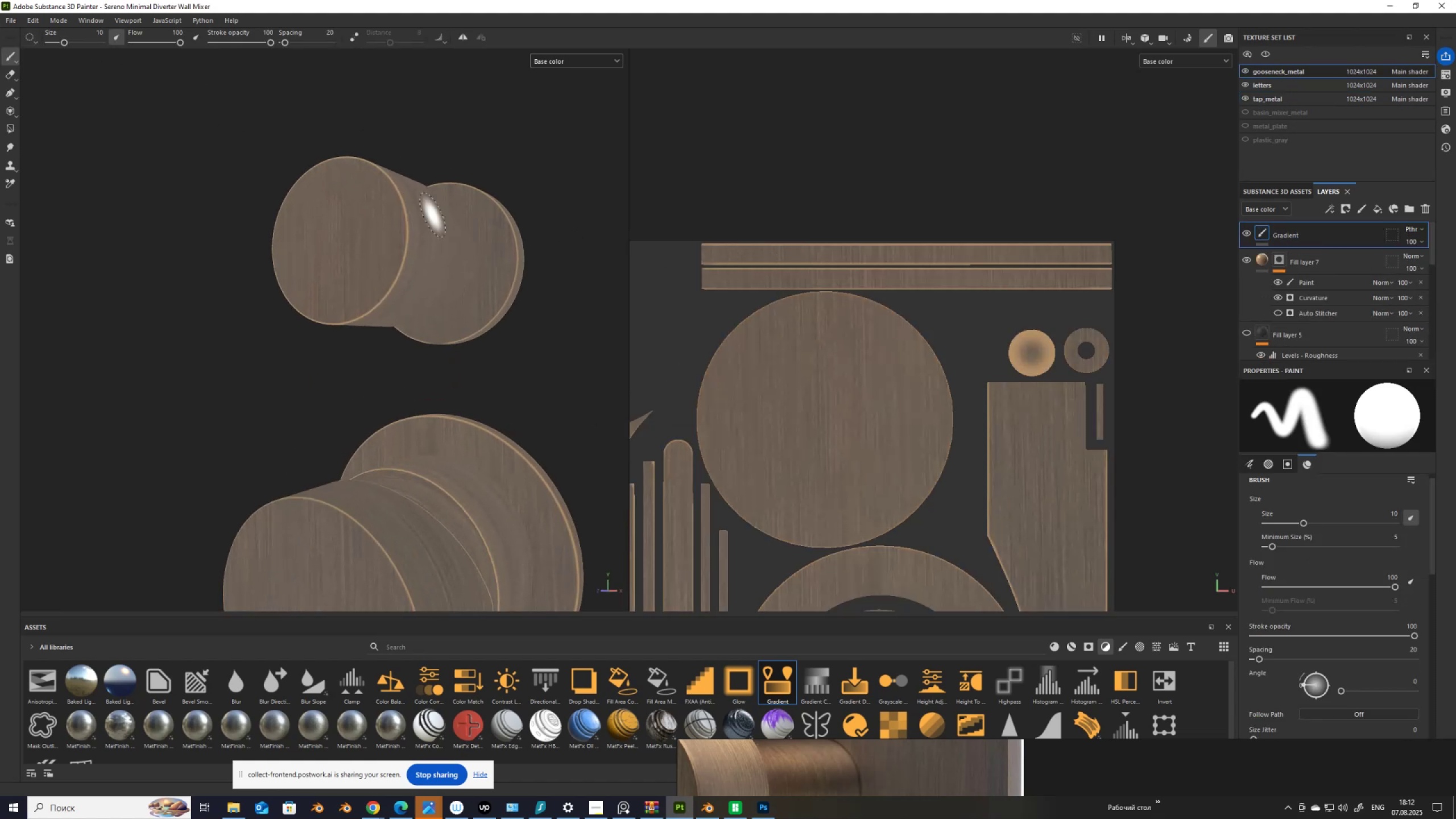 
scroll: coordinate [494, 271], scroll_direction: down, amount: 3.0
 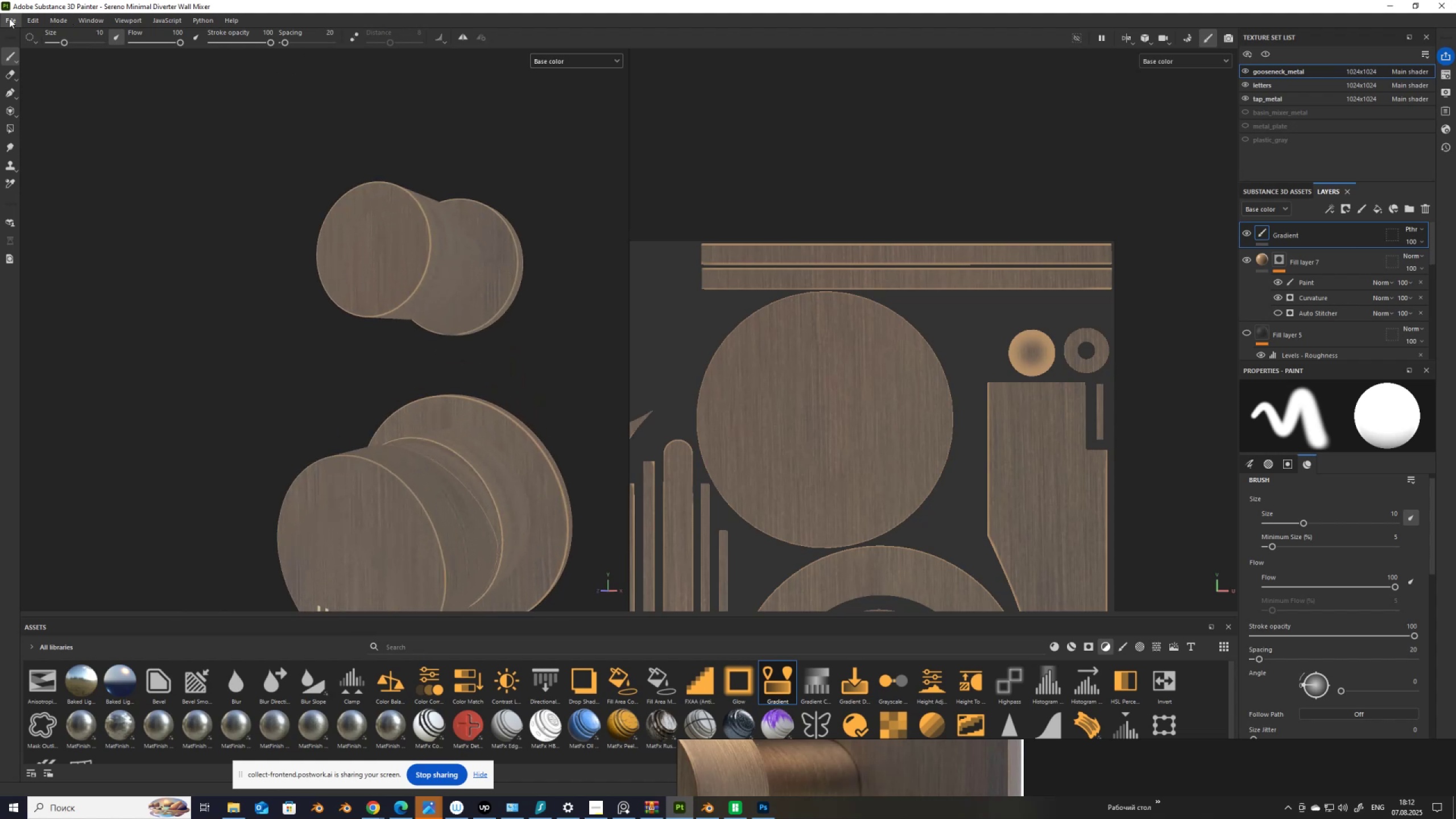 
left_click([9, 18])
 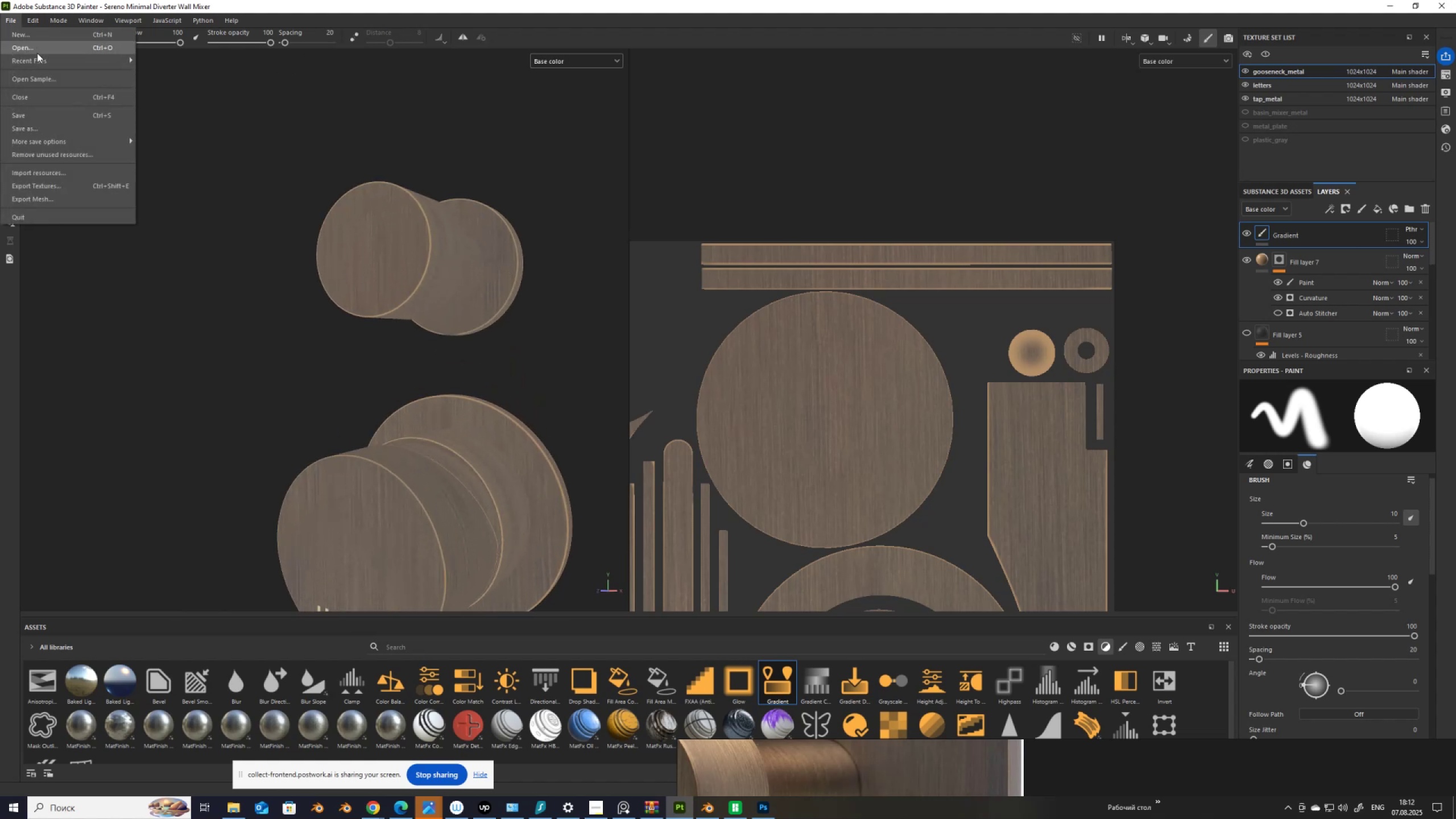 
left_click([37, 53])
 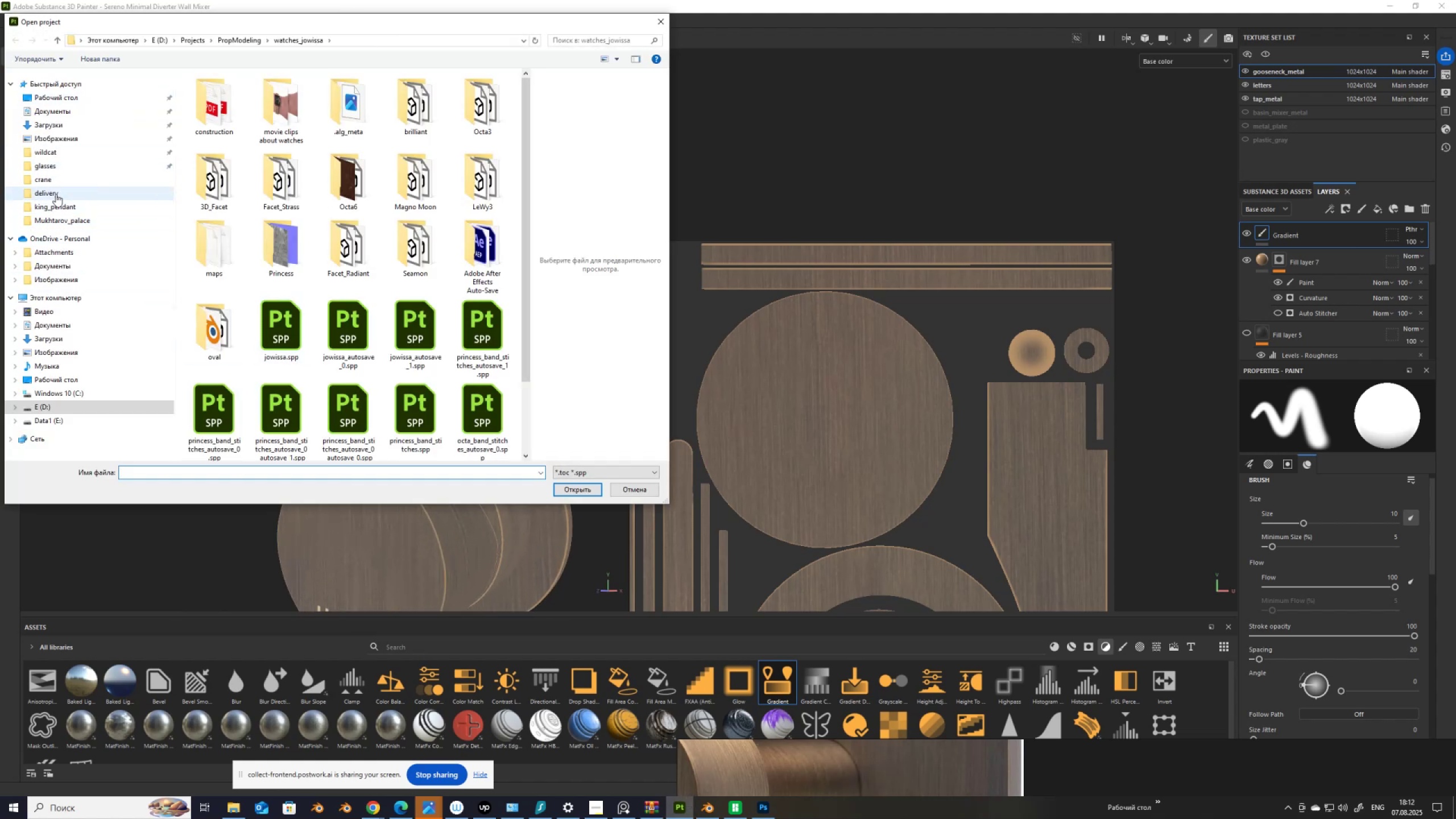 
wait(6.62)
 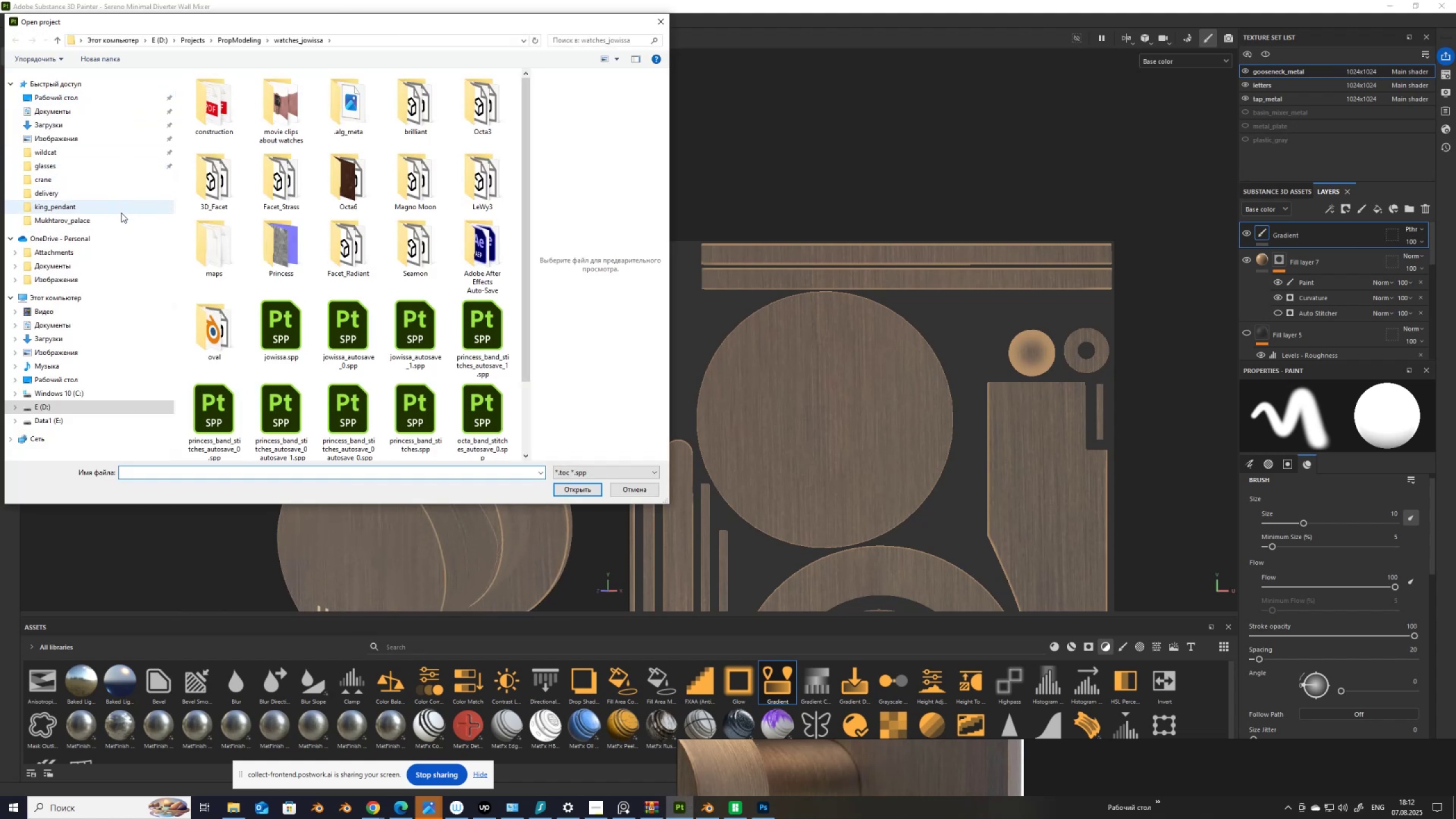 
left_click([58, 179])
 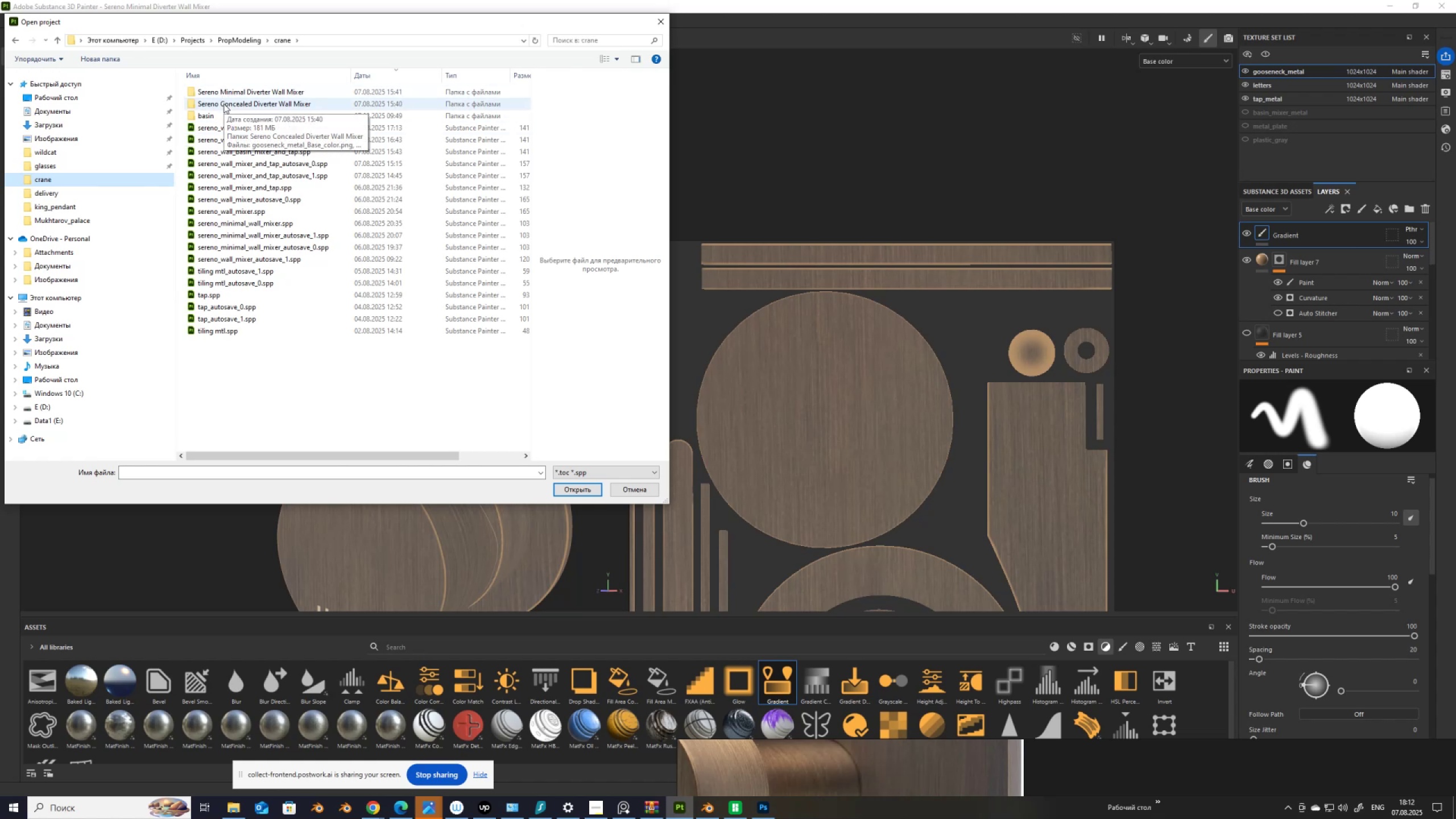 
double_click([224, 104])
 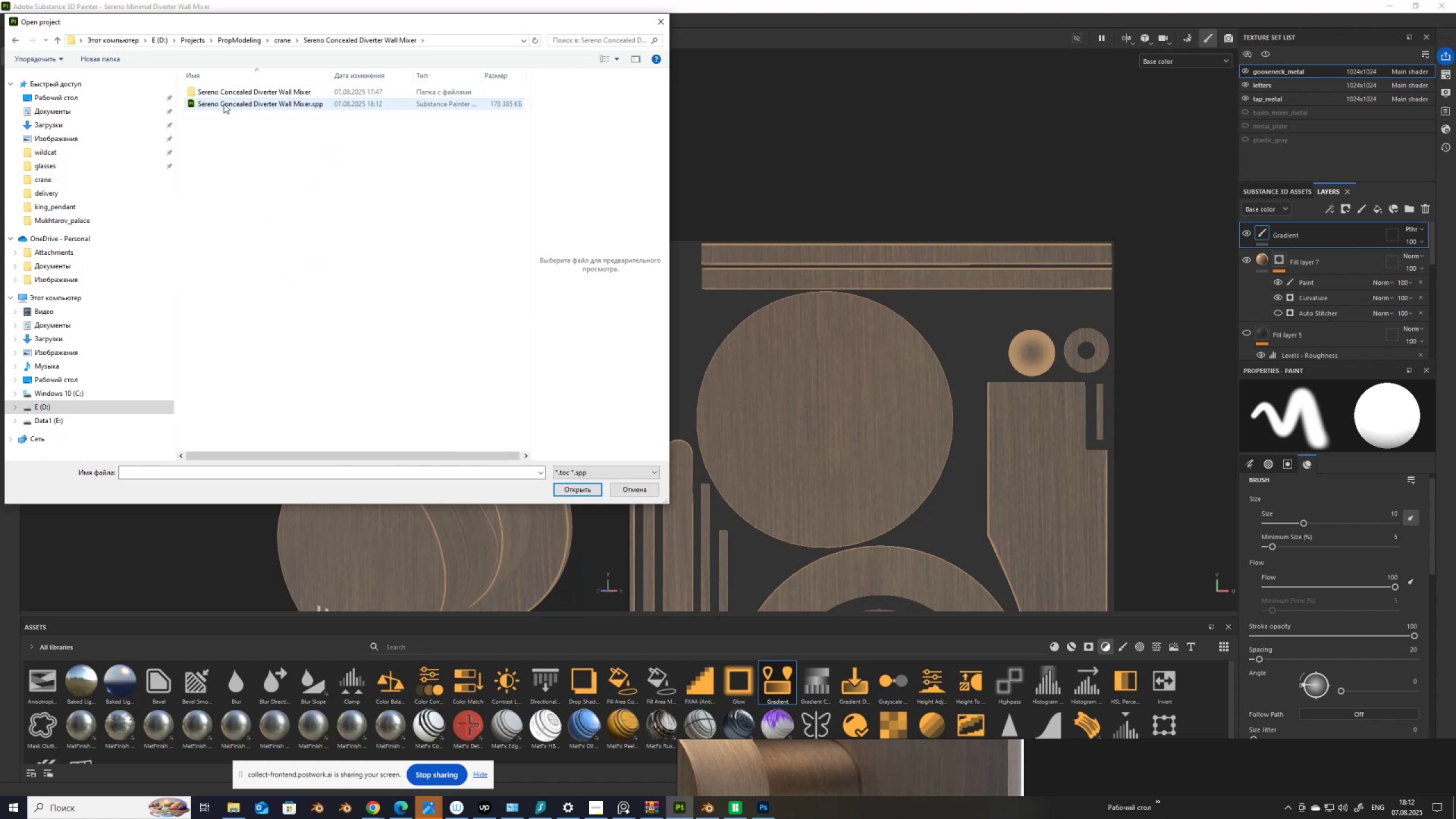 
mouse_move([216, 119])
 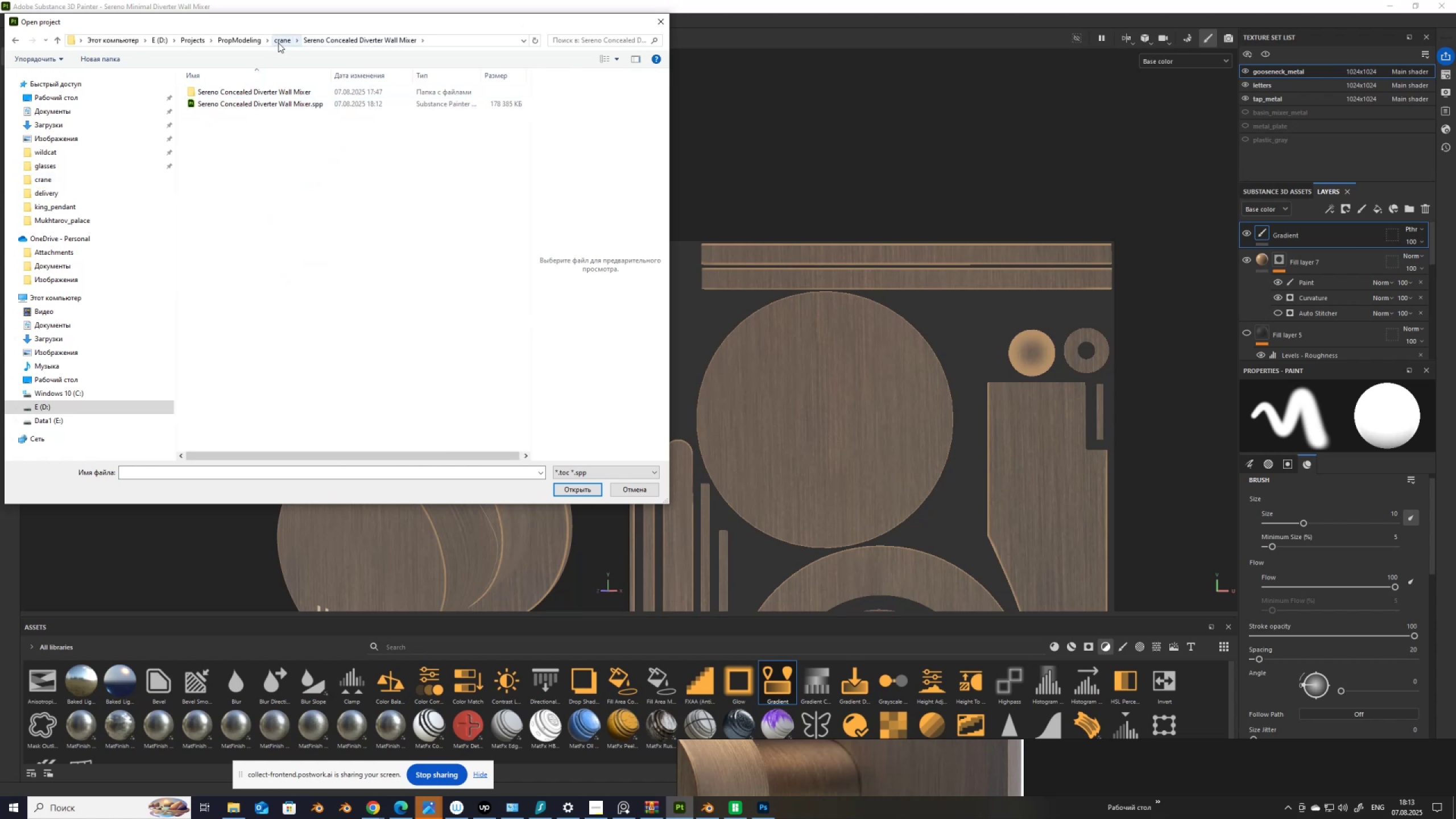 
left_click([279, 42])
 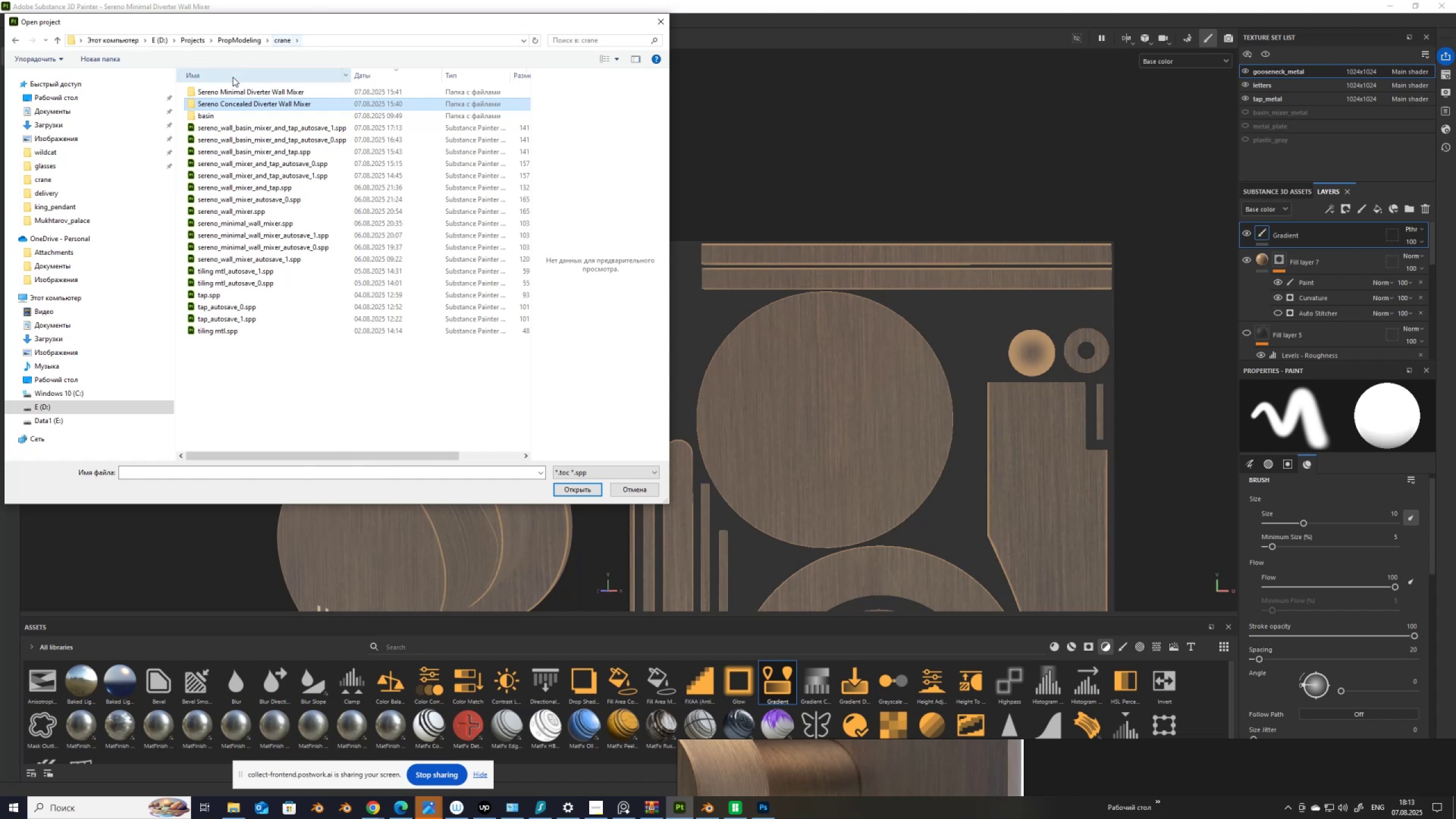 
double_click([228, 90])
 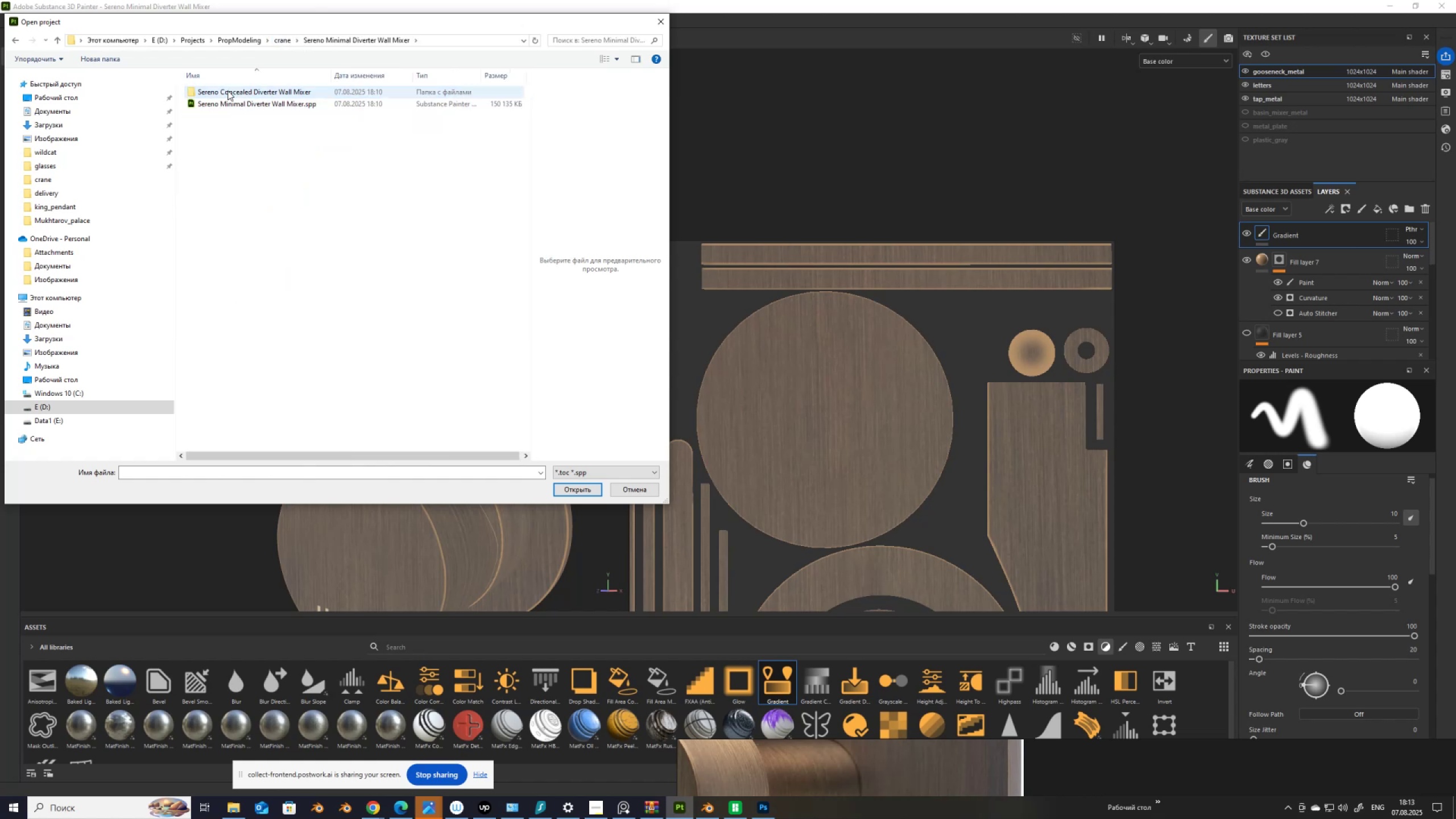 
double_click([228, 90])
 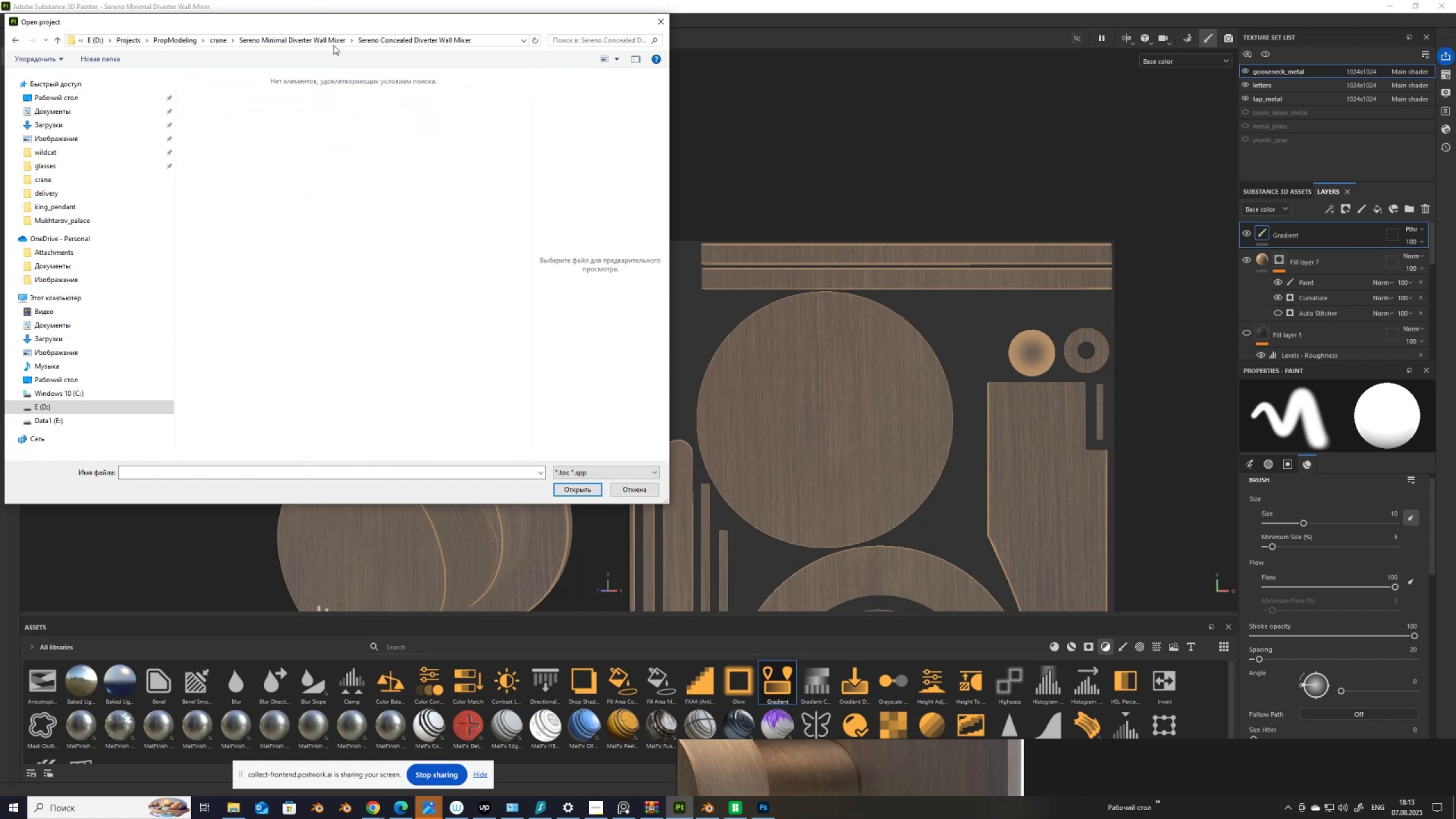 
left_click([287, 44])
 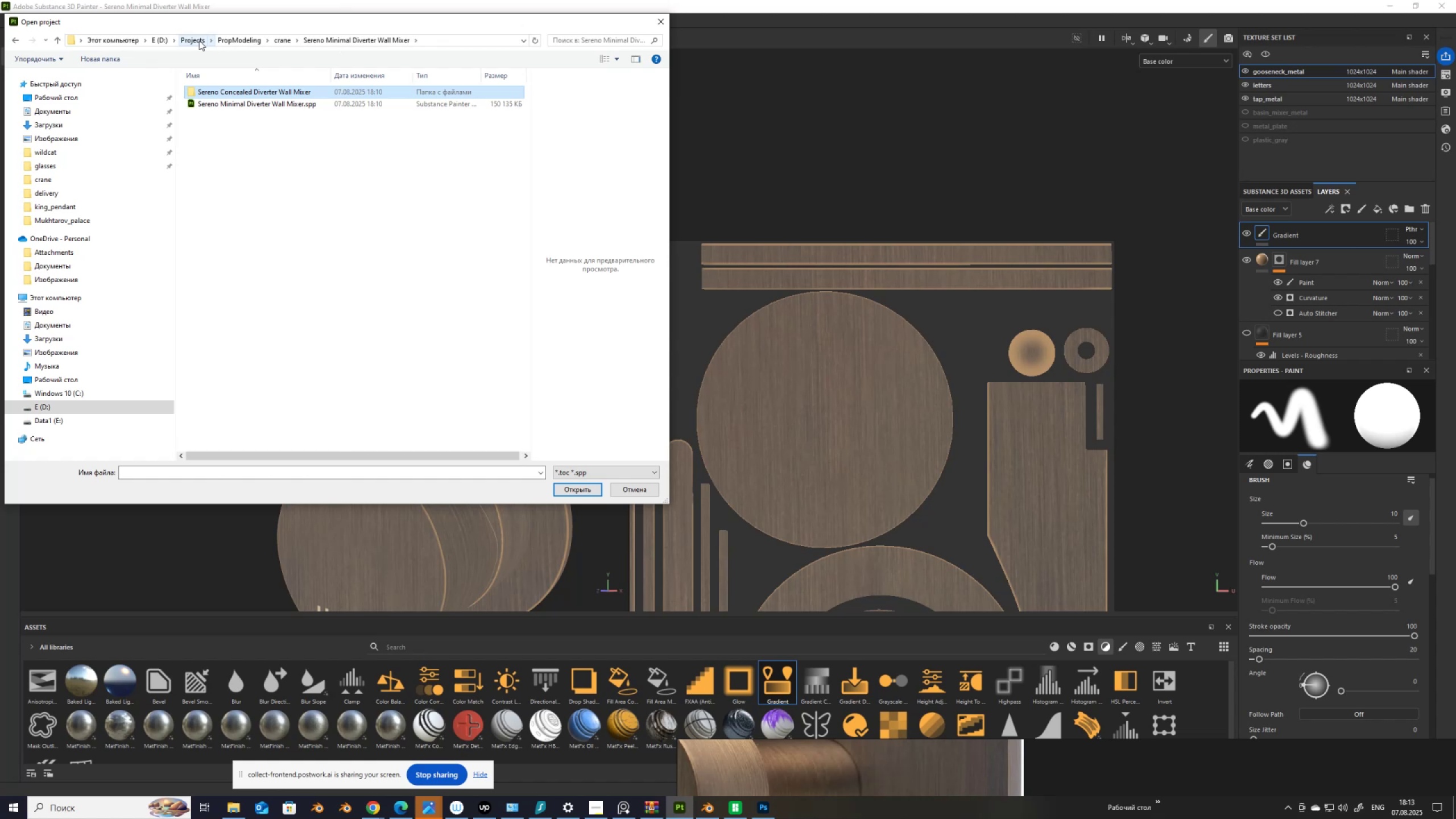 
wait(5.14)
 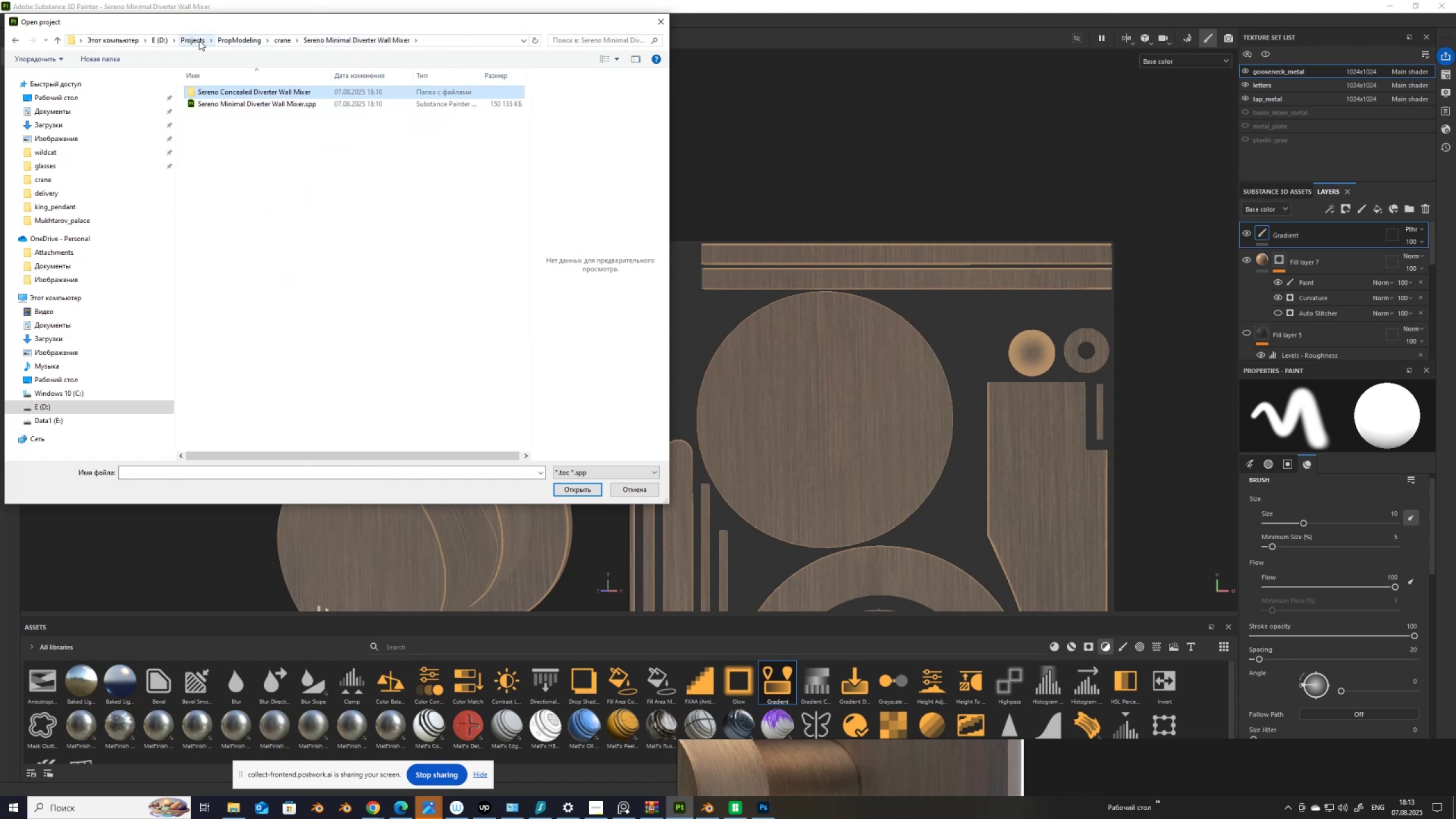 
left_click([277, 40])
 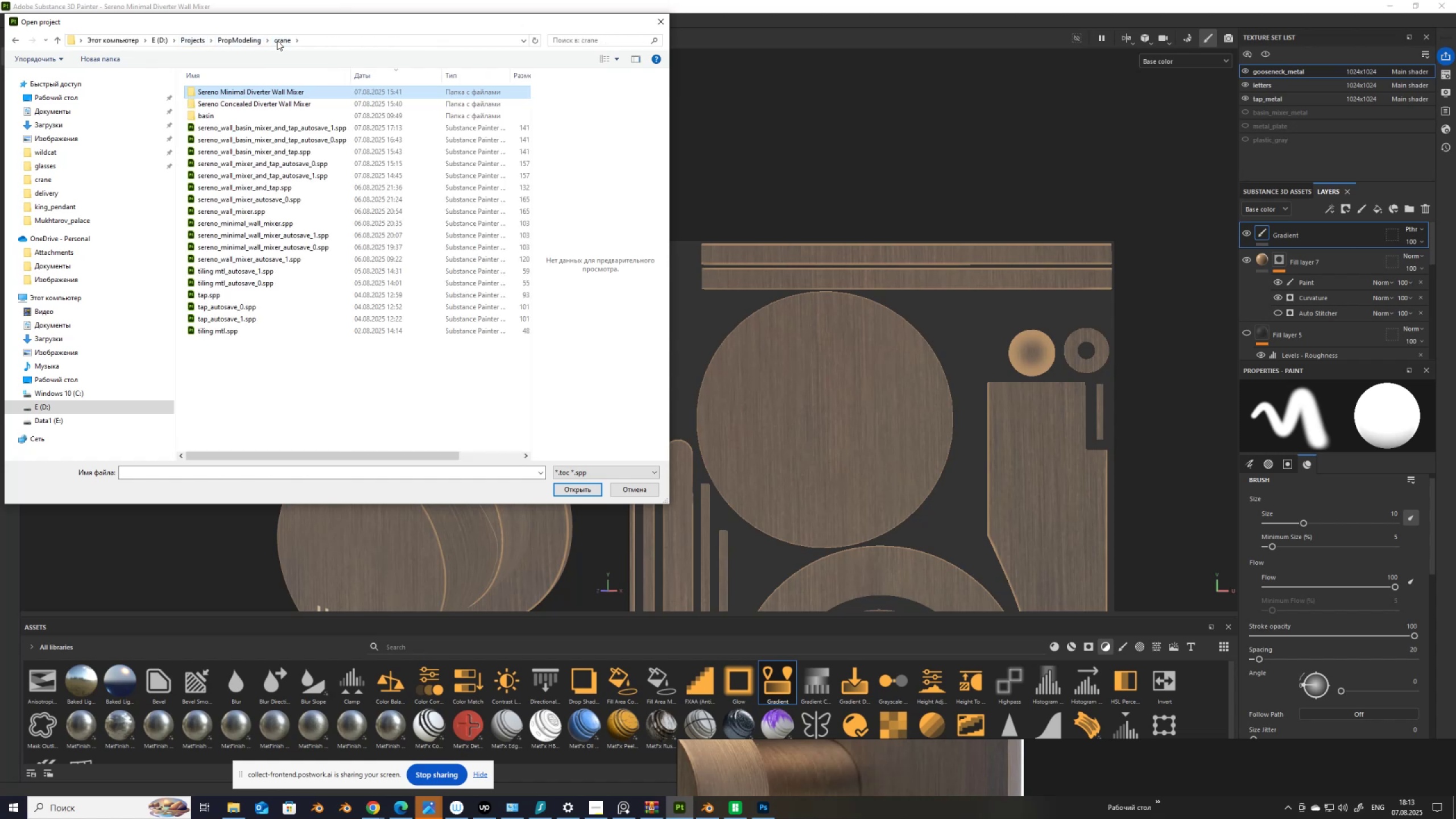 
wait(5.08)
 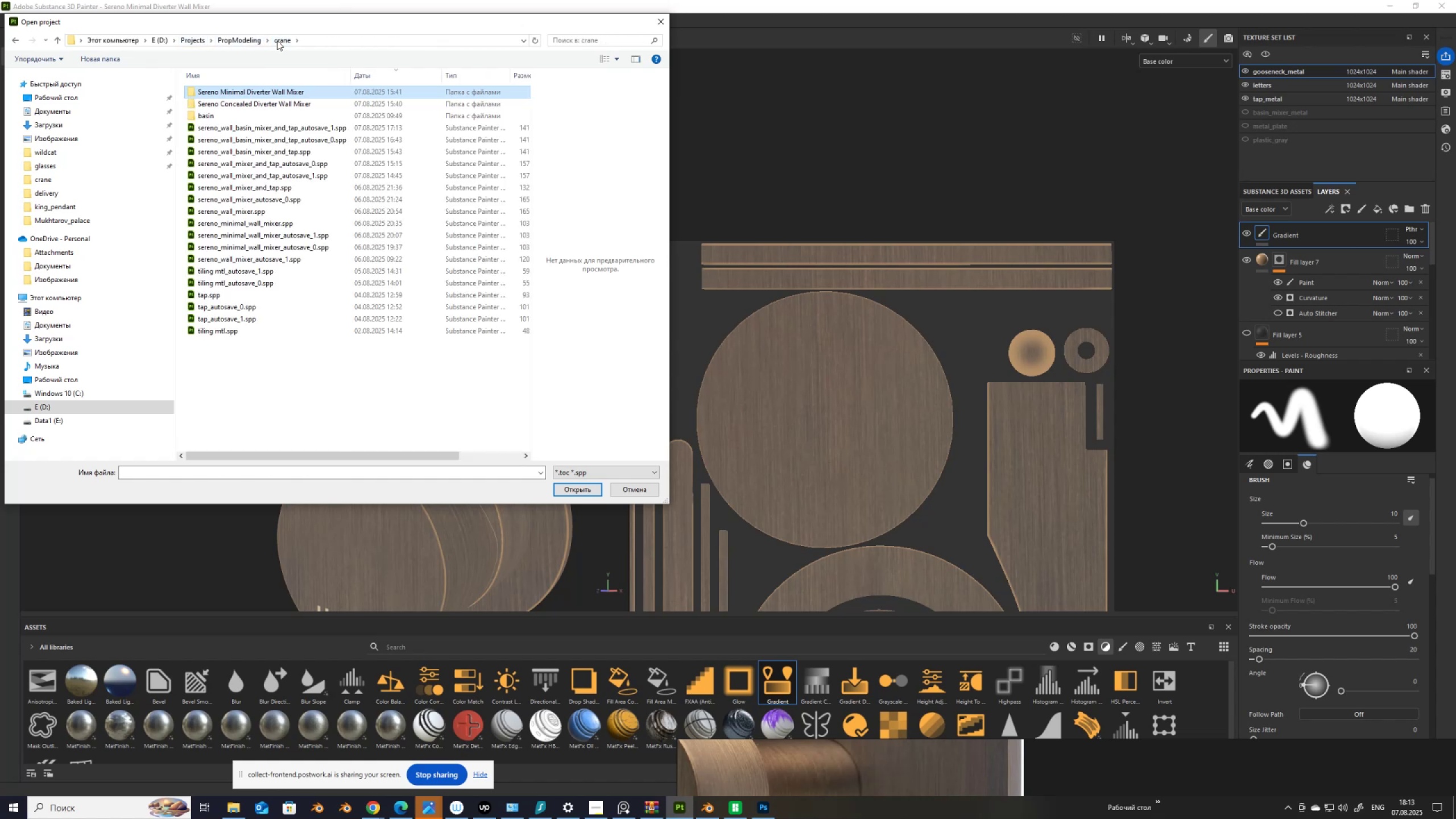 
double_click([220, 113])
 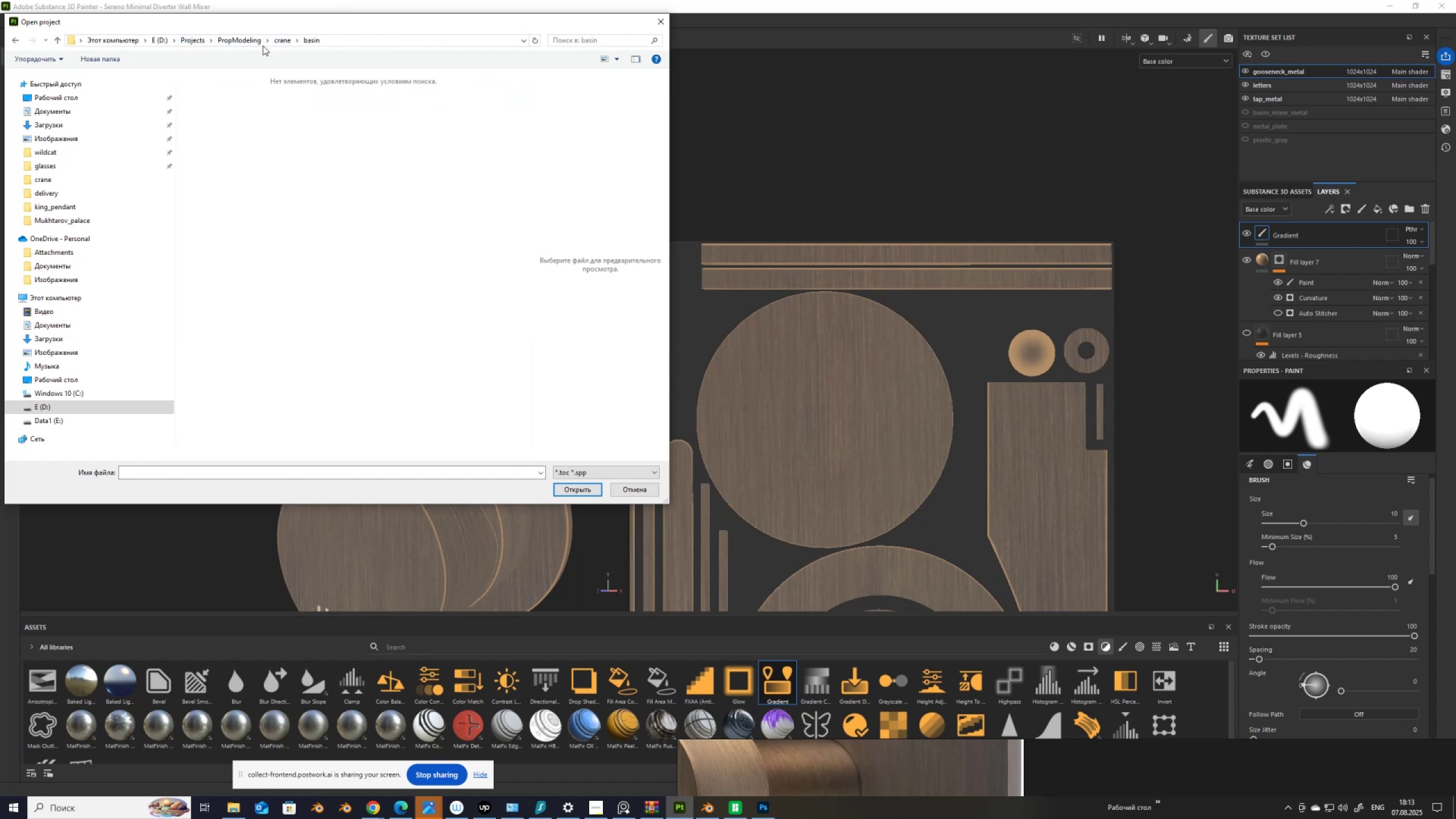 
left_click([279, 44])
 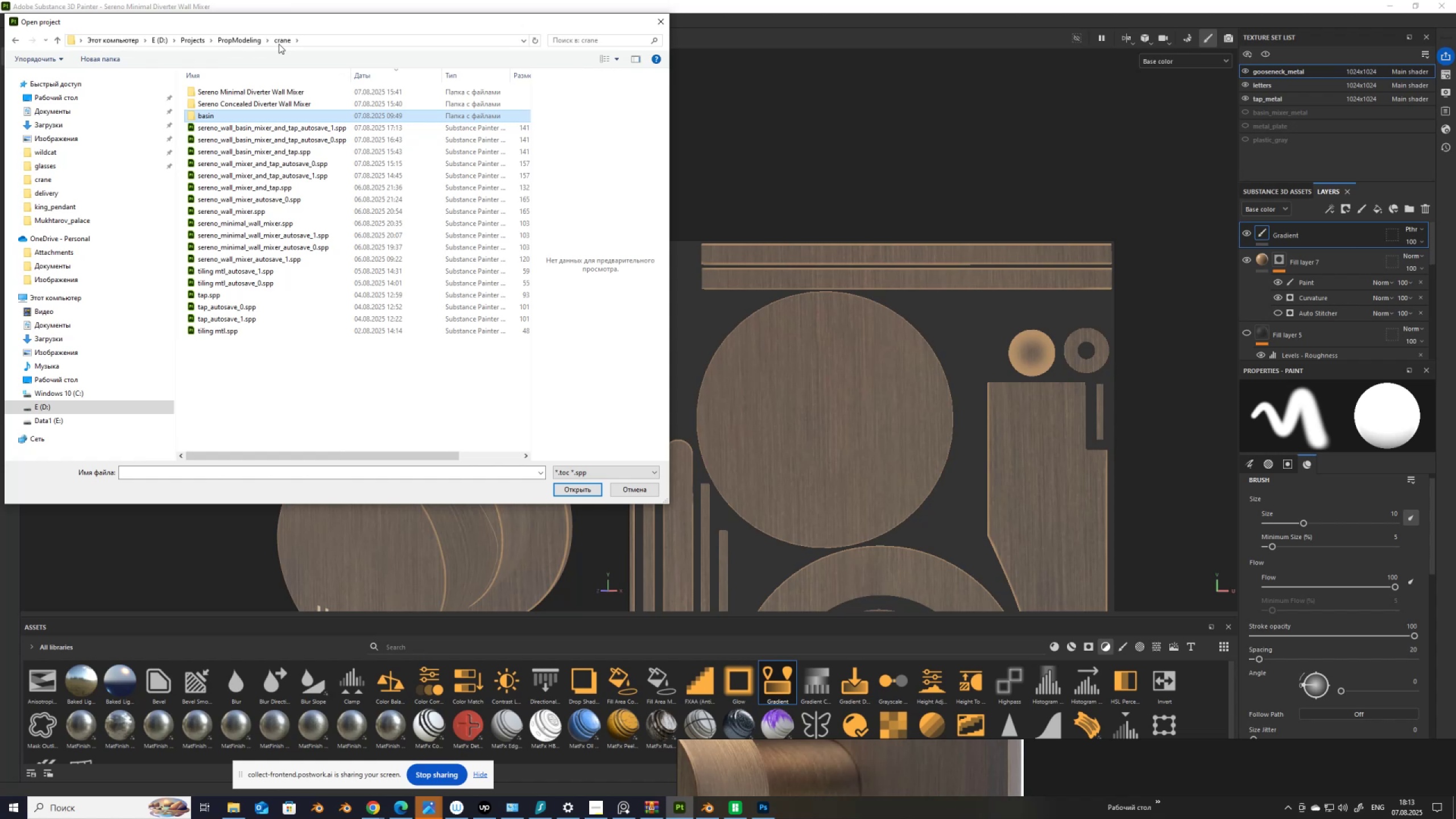 
wait(8.09)
 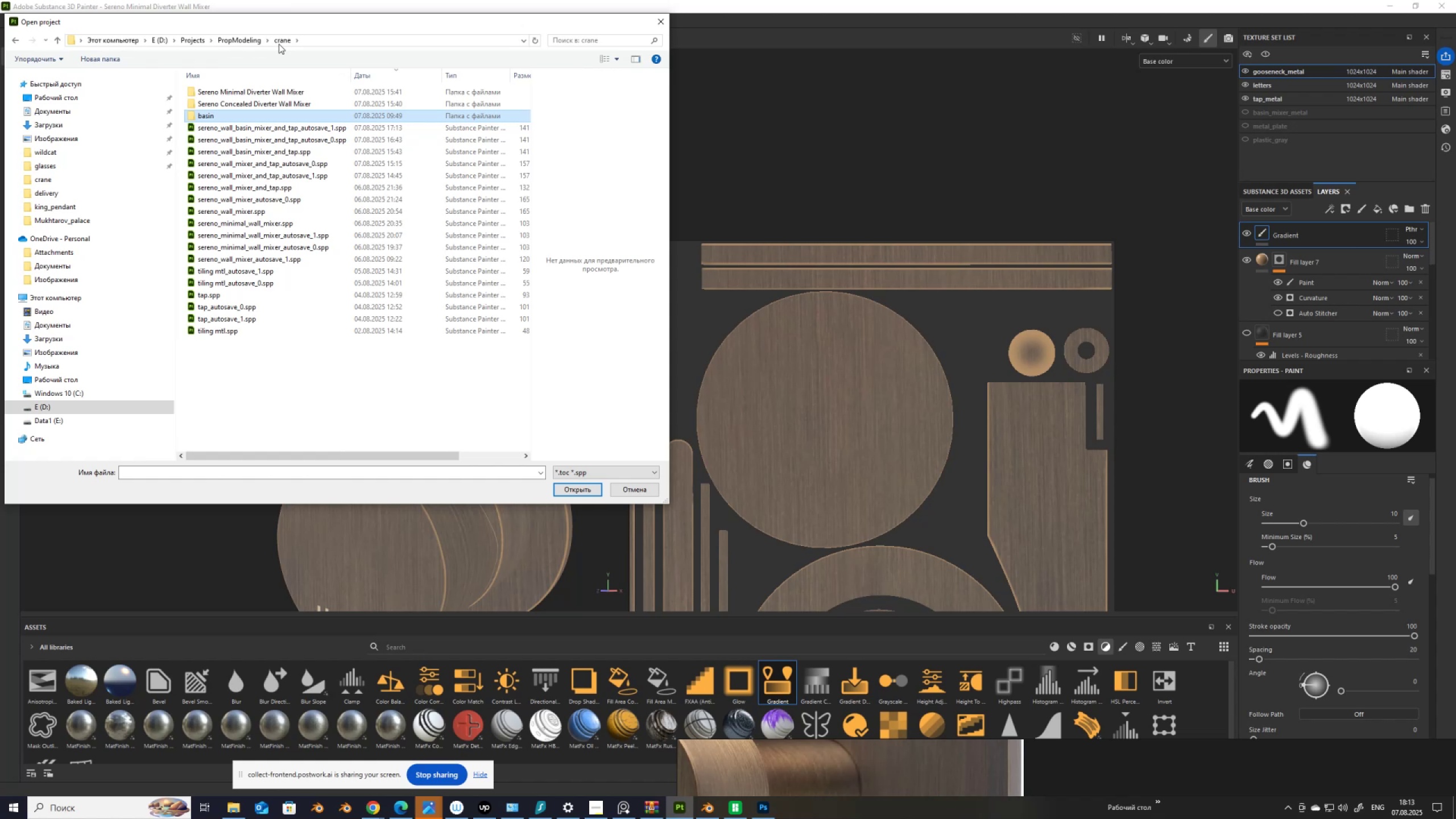 
mouse_move([222, 139])
 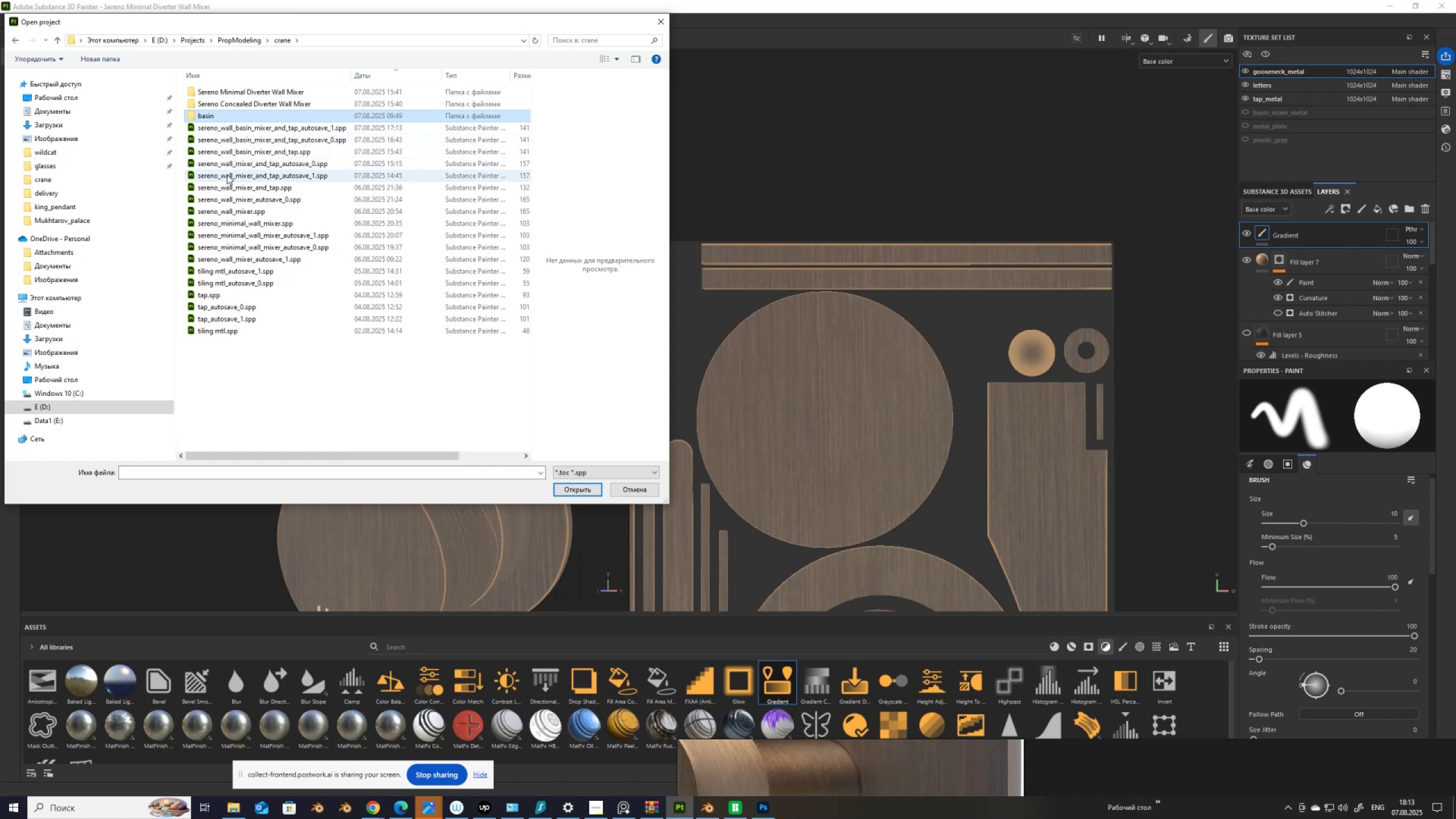 
mouse_move([274, 175])
 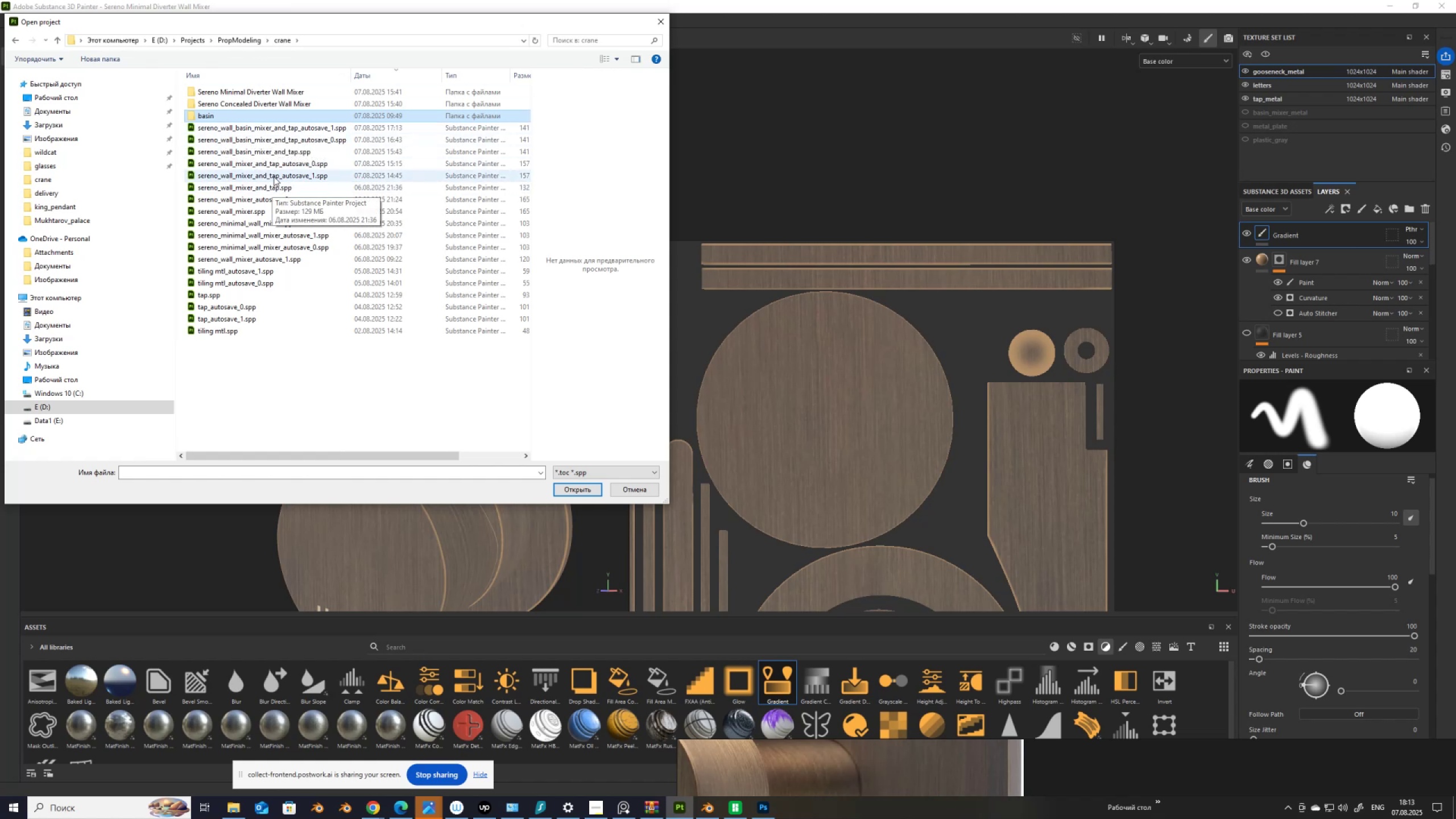 
mouse_move([272, 146])
 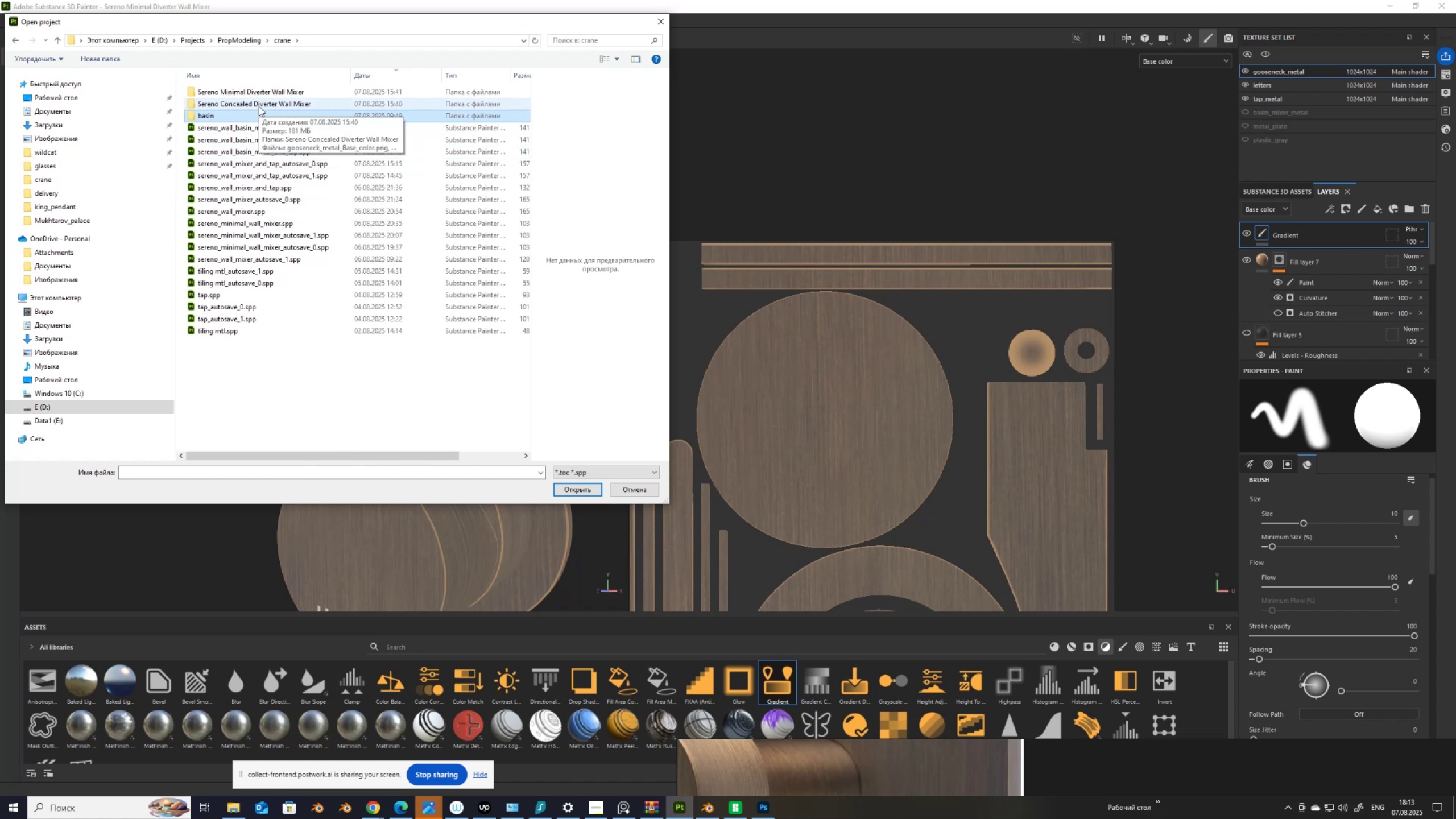 
double_click([264, 103])
 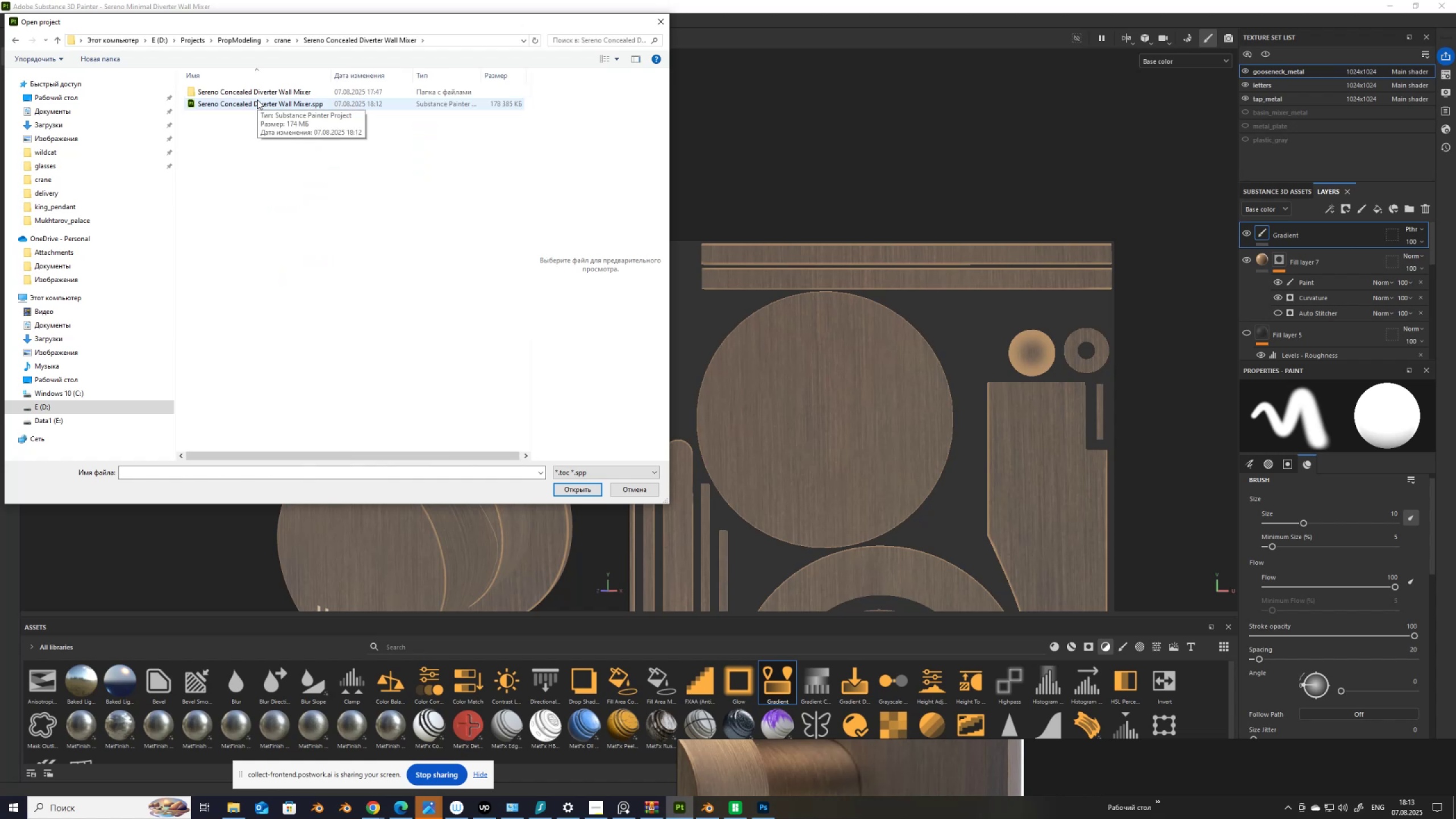 
wait(5.73)
 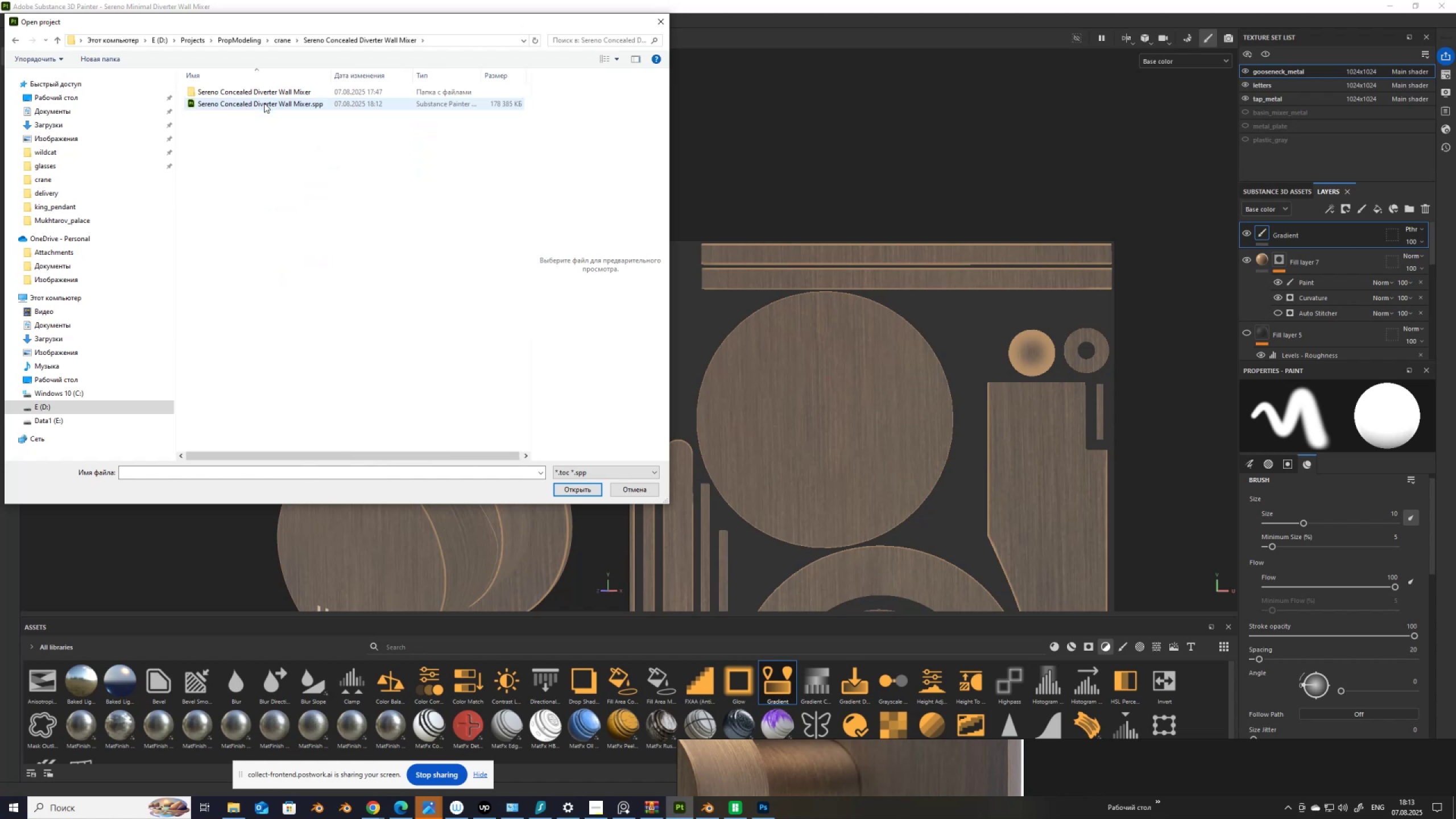 
double_click([258, 93])
 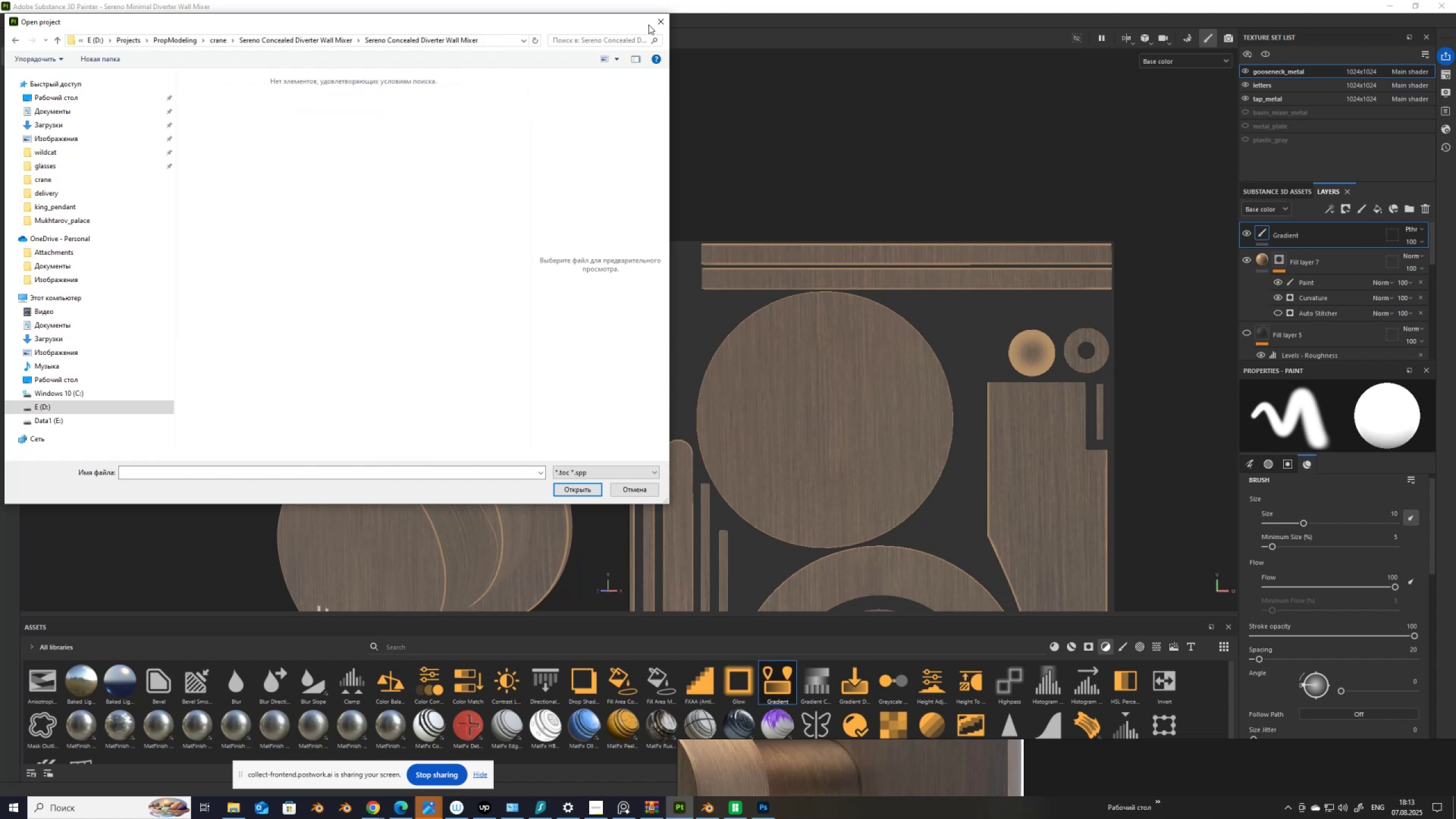 
left_click([661, 23])
 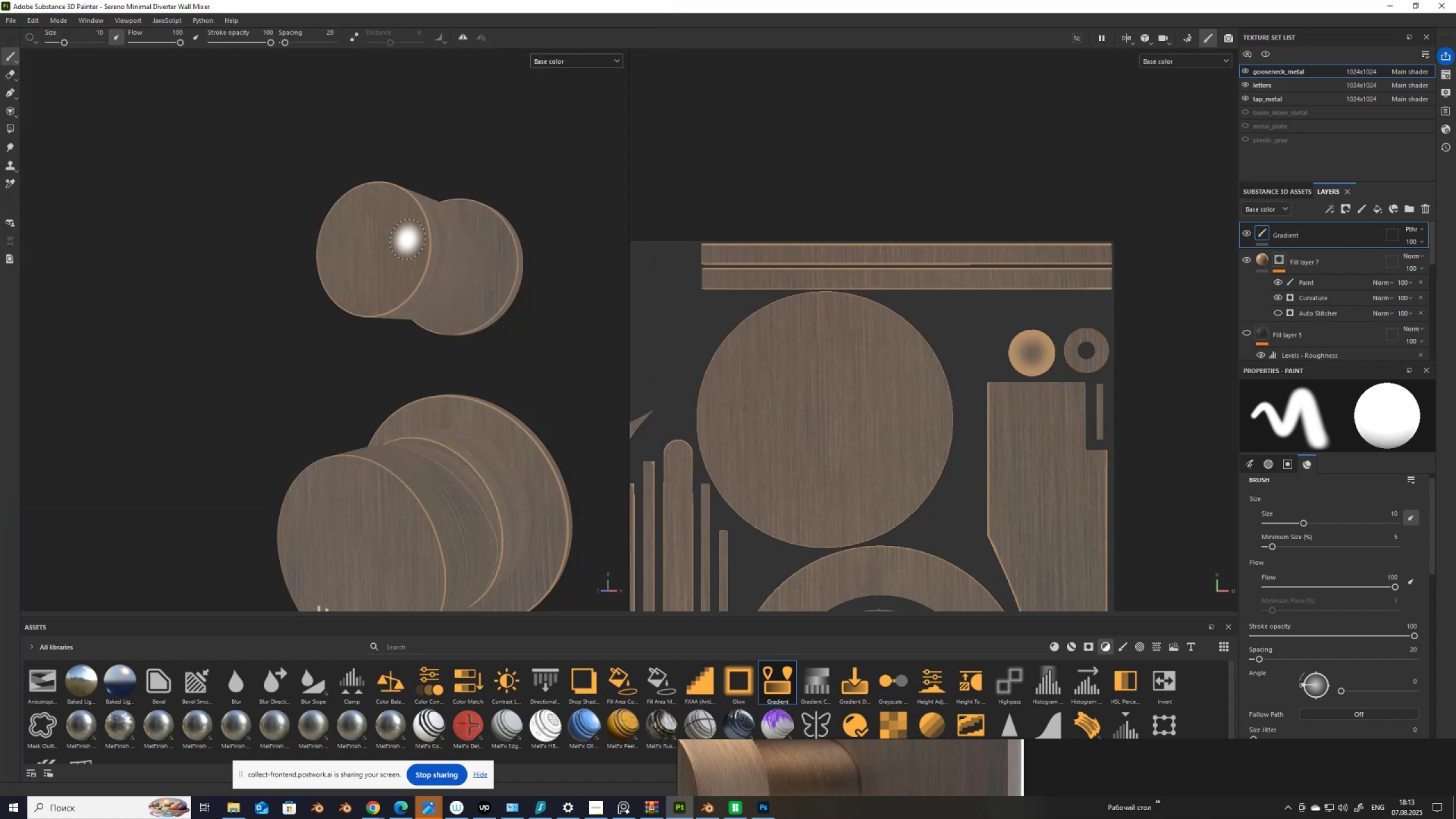 
scroll: coordinate [396, 241], scroll_direction: down, amount: 8.0
 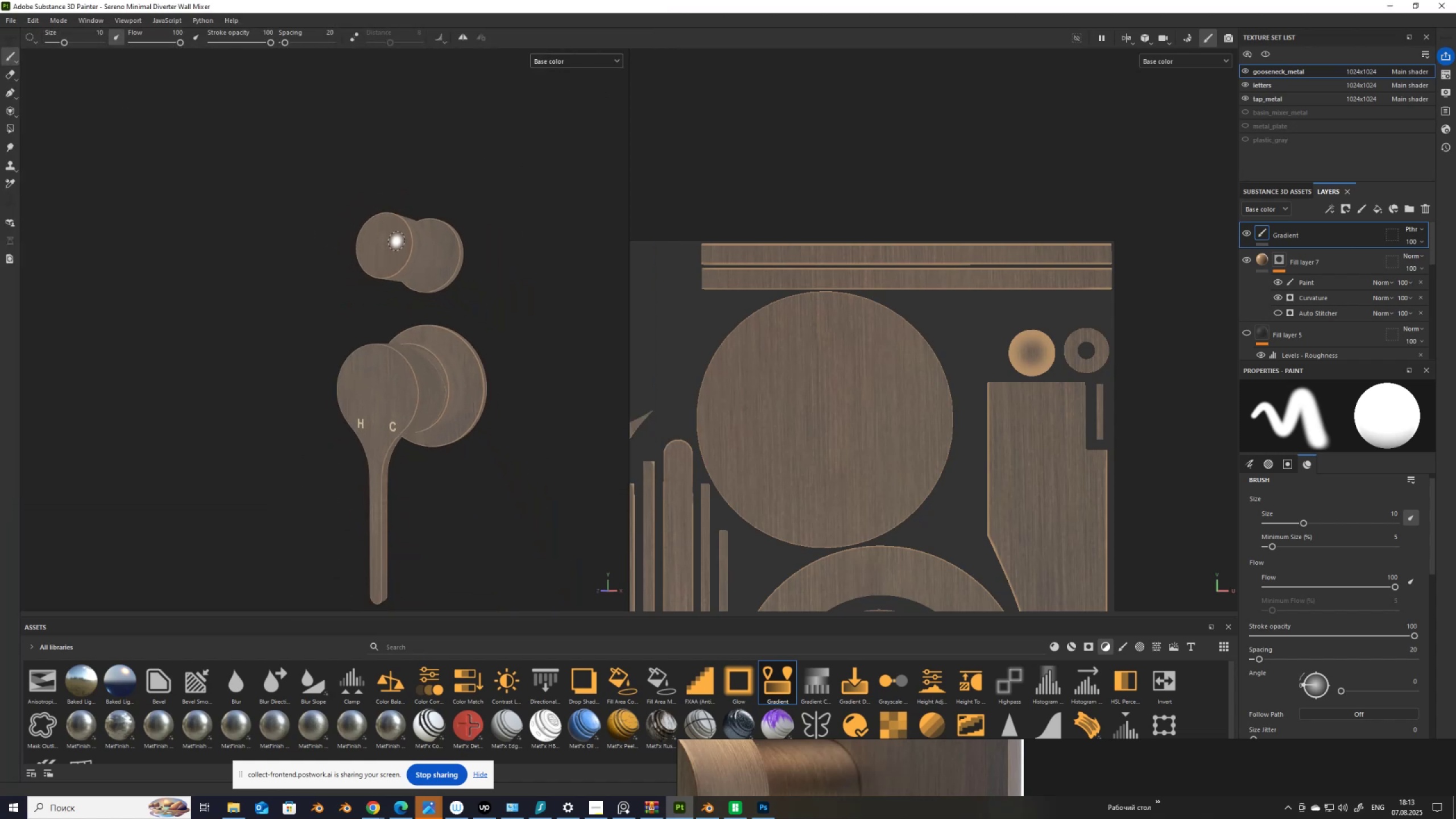 
scroll: coordinate [396, 241], scroll_direction: up, amount: 10.0
 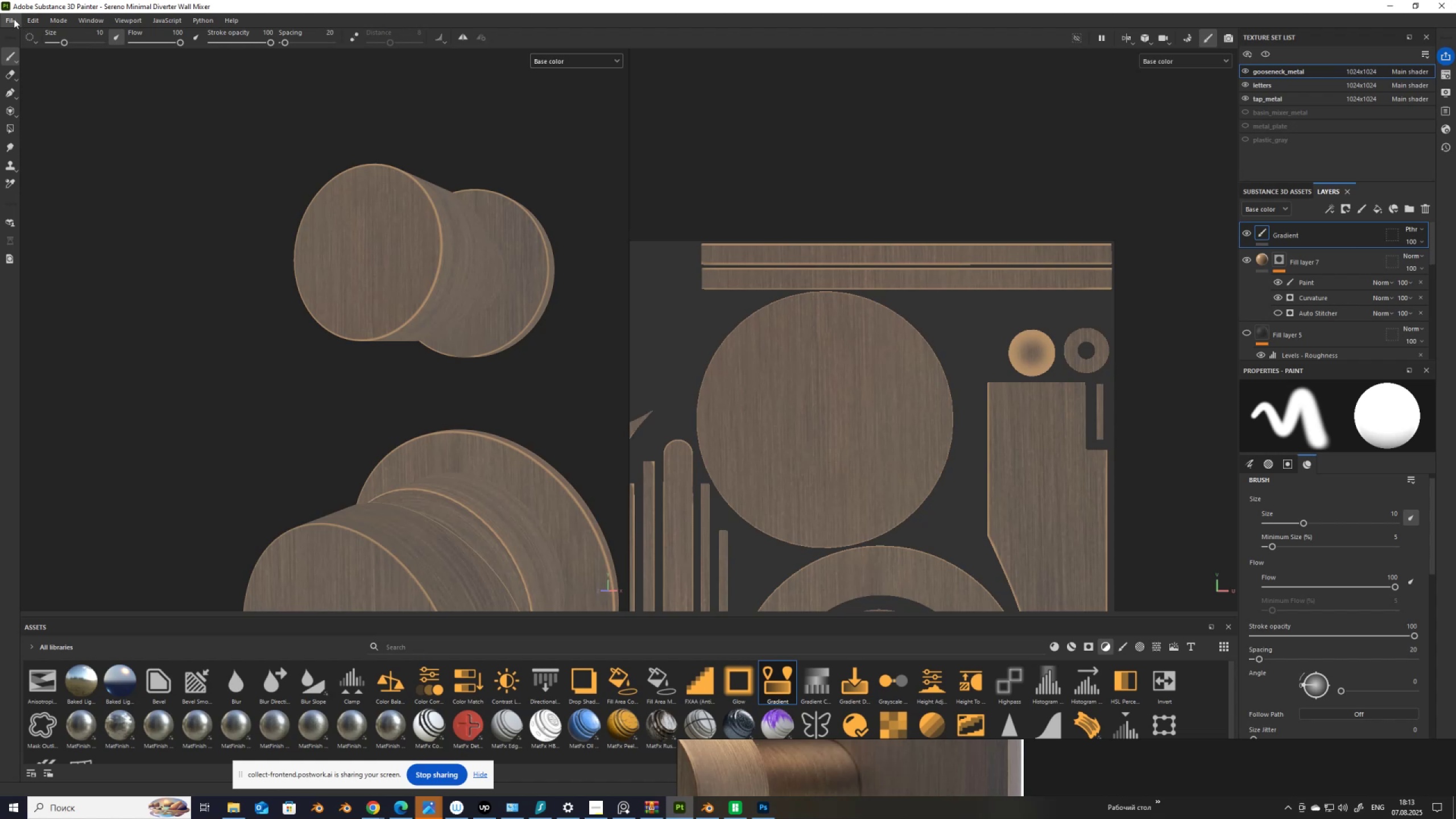 
left_click([31, 20])
 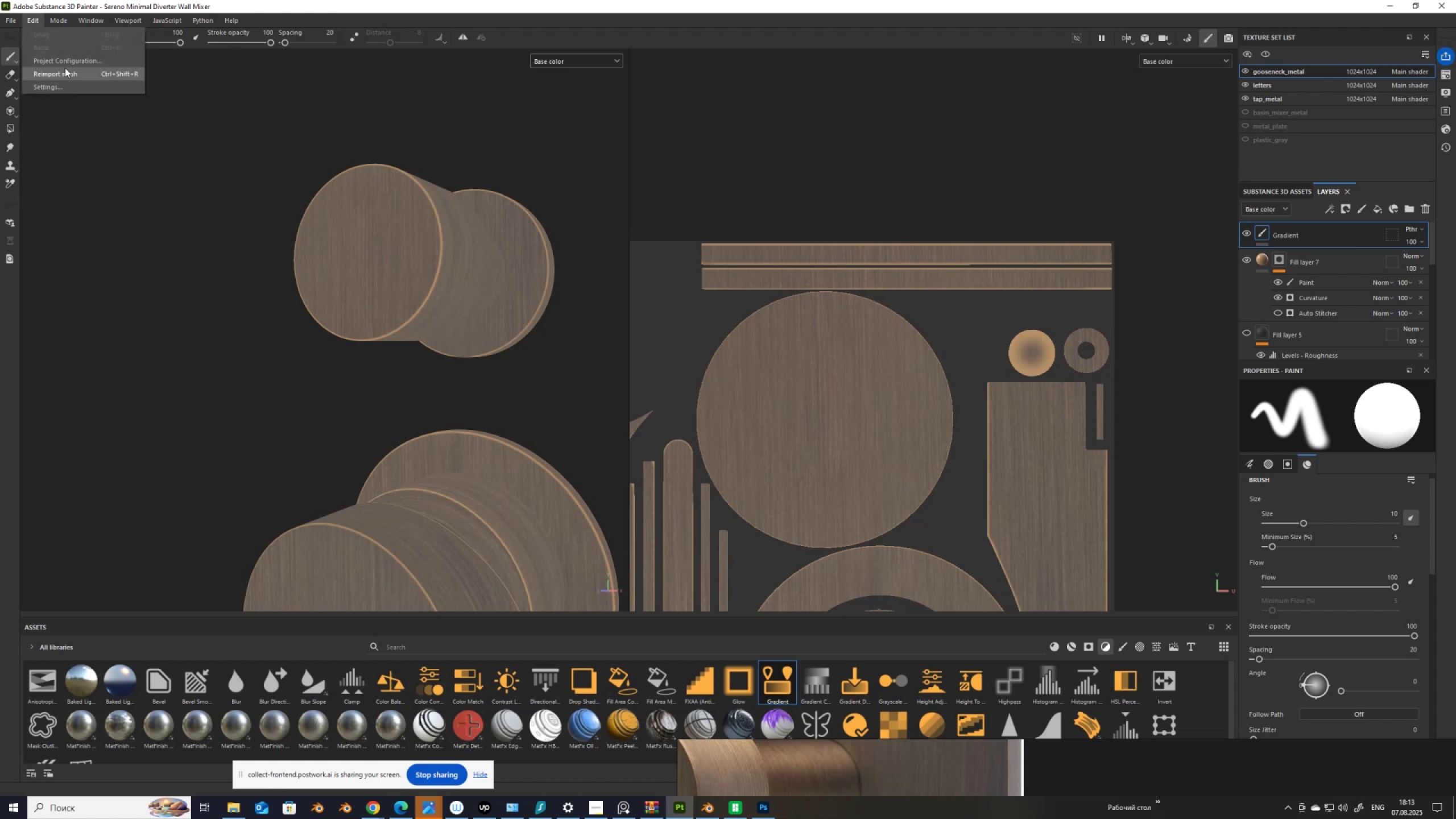 
left_click([68, 63])
 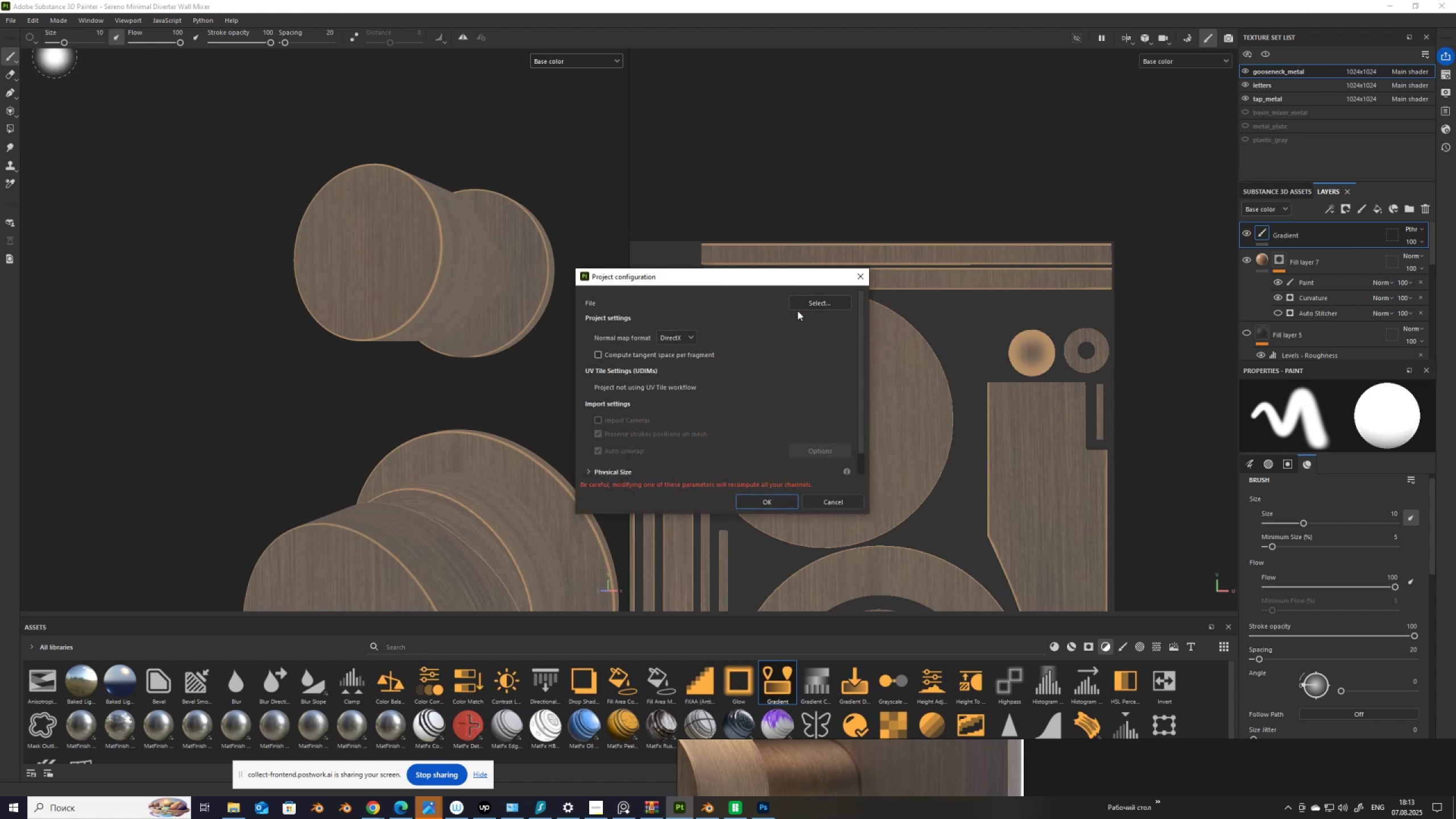 
left_click([808, 305])
 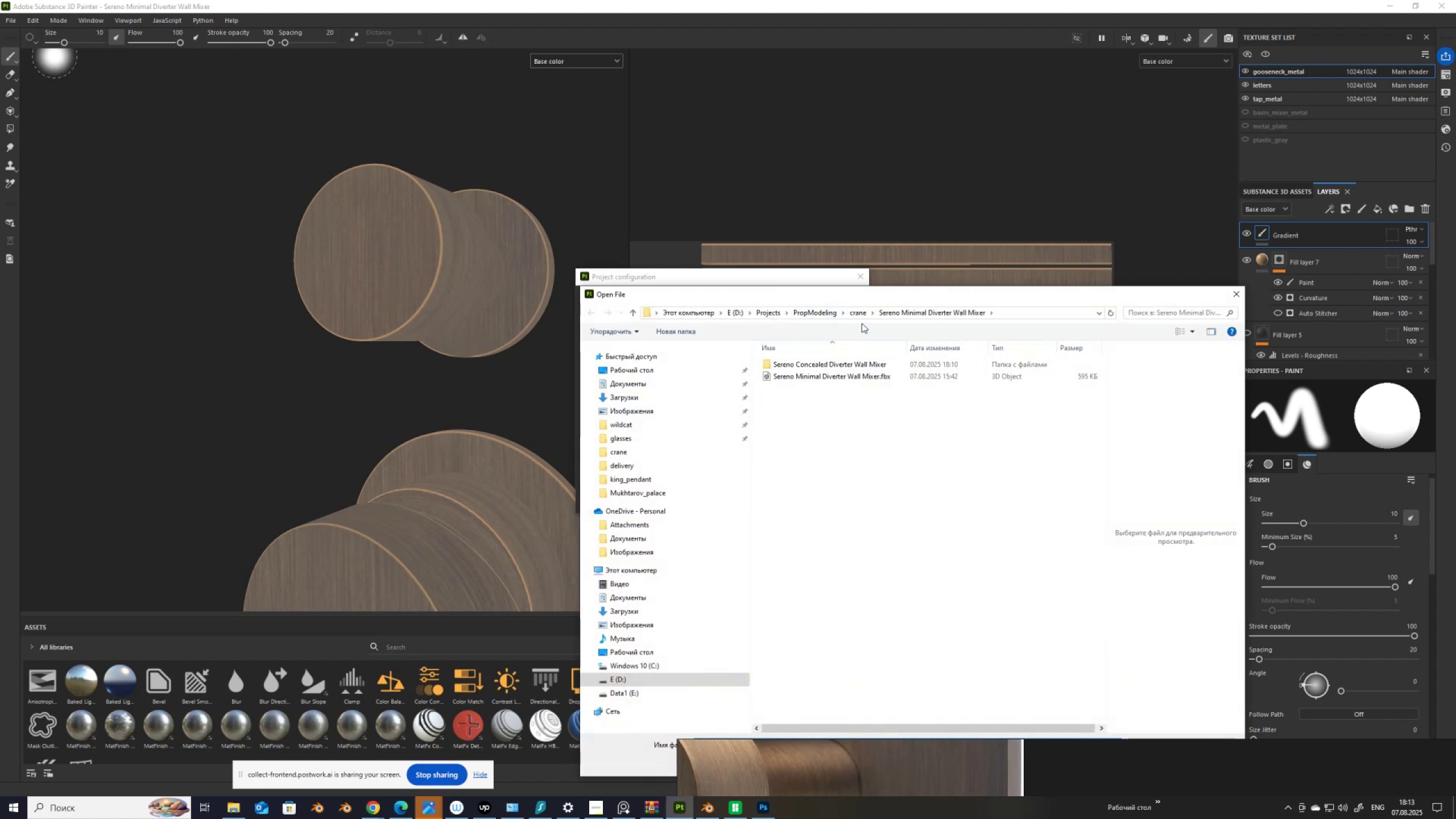 
left_click([851, 316])
 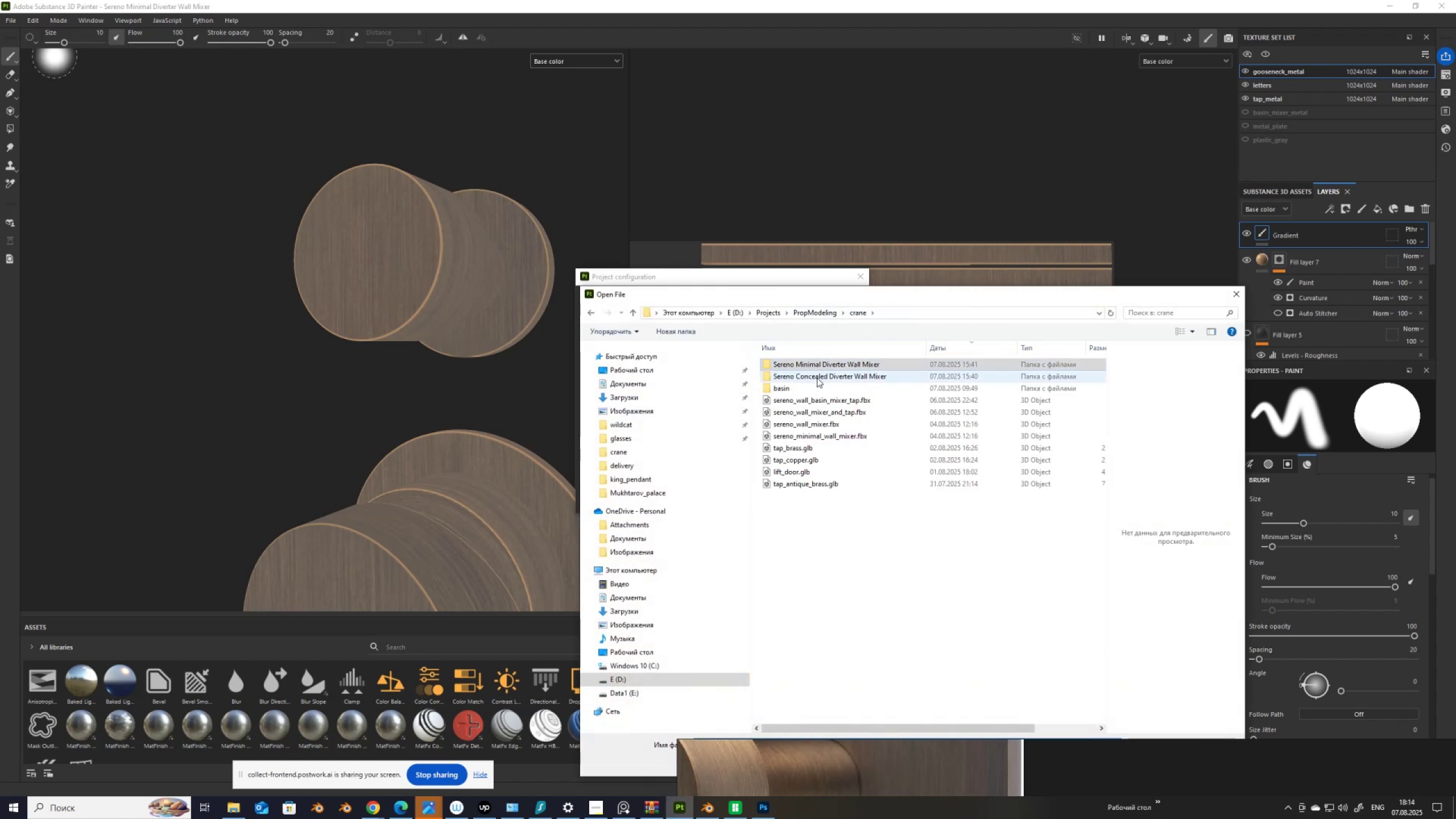 
double_click([817, 377])
 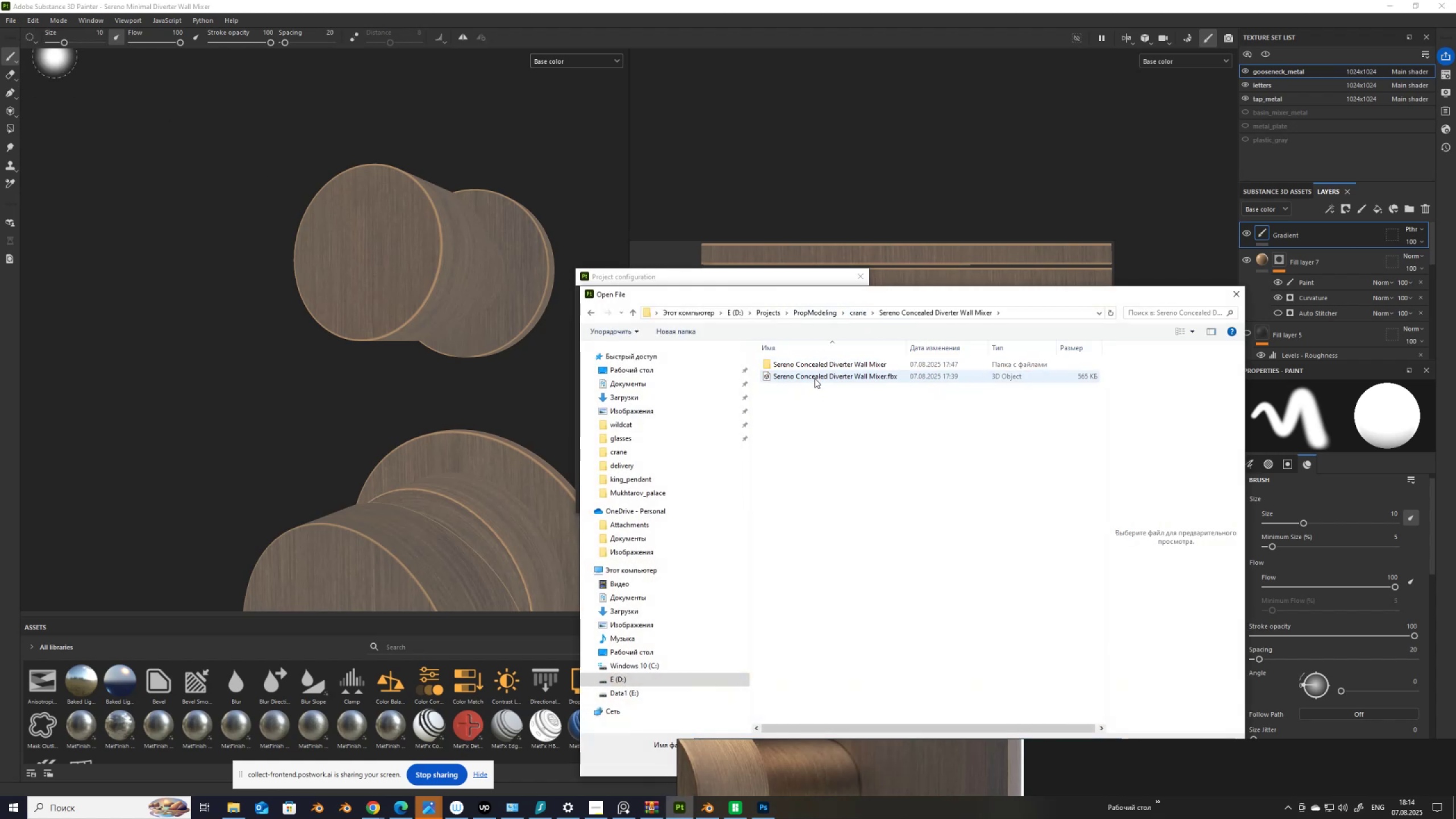 
left_click([815, 377])
 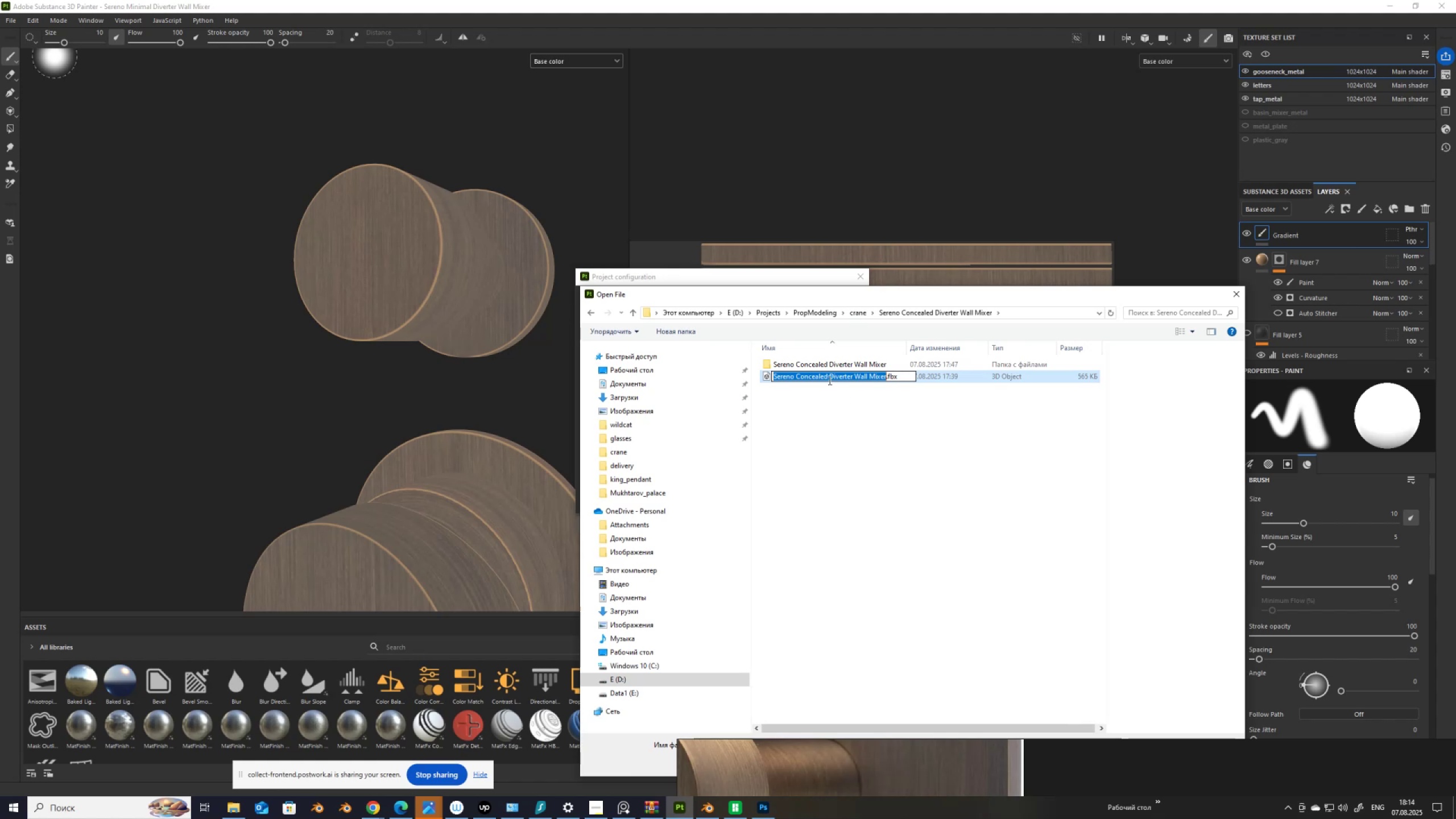 
left_click([805, 412])
 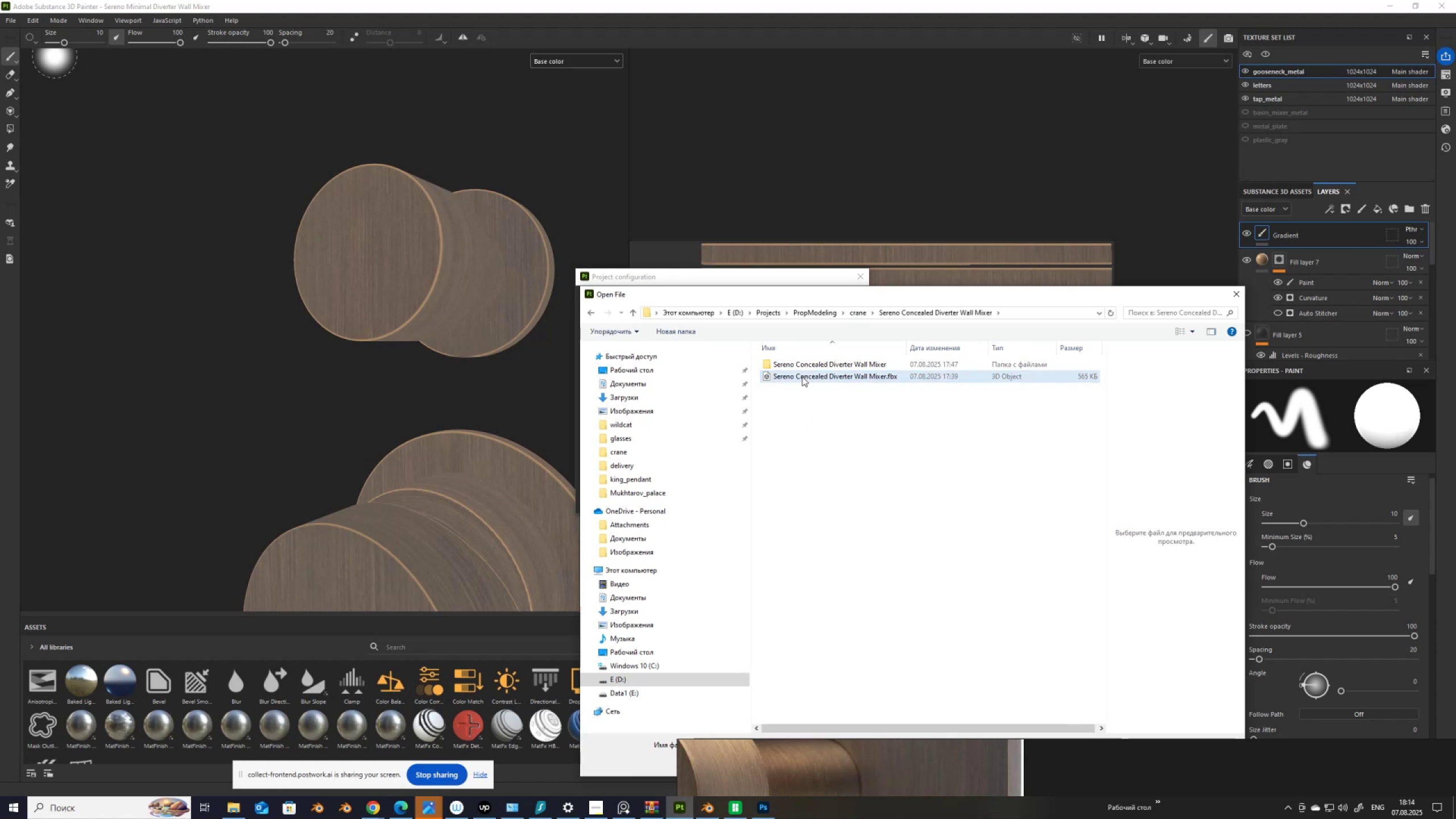 
double_click([802, 377])
 